 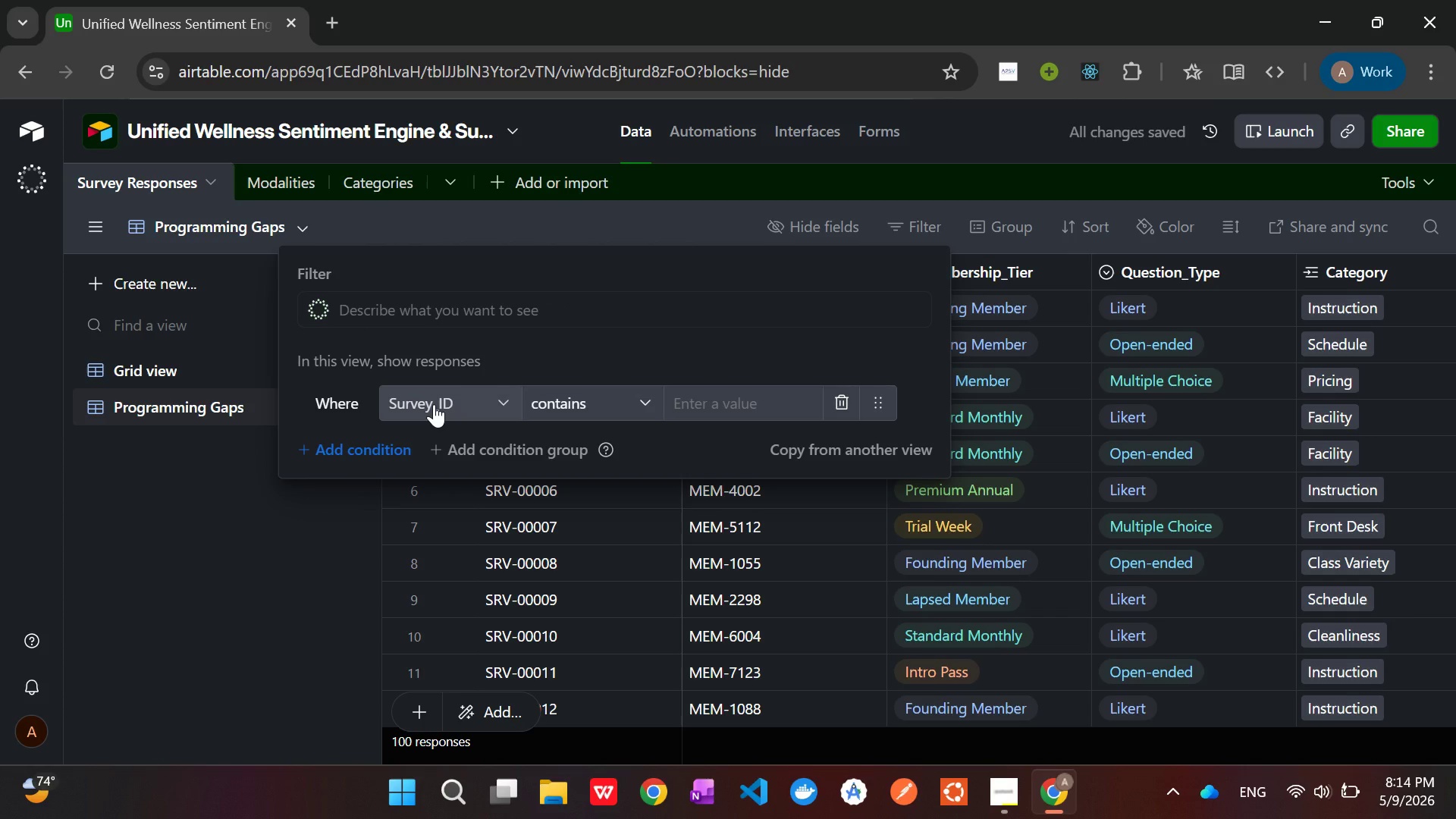 
left_click([463, 400])
 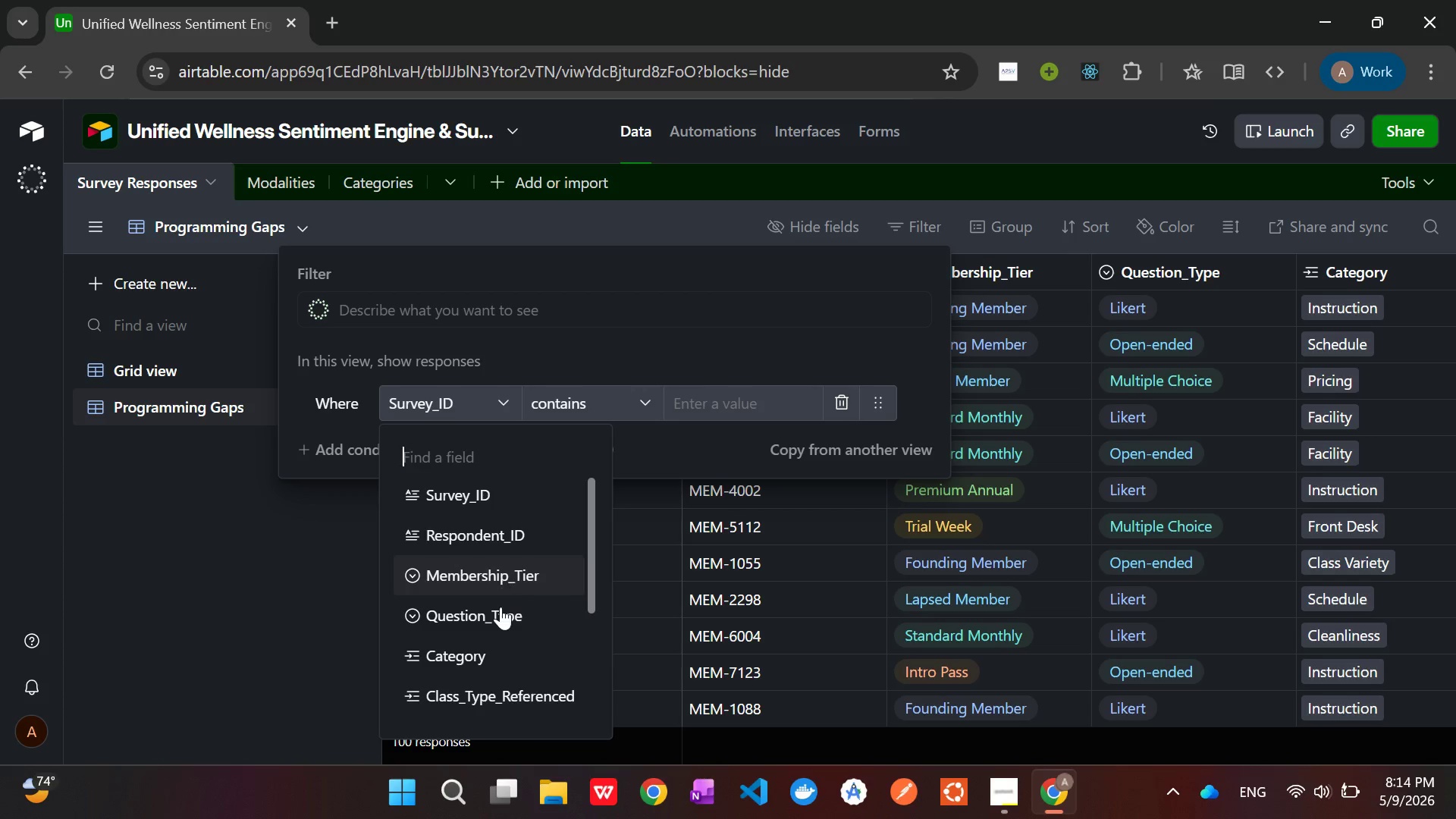 
left_click([494, 651])
 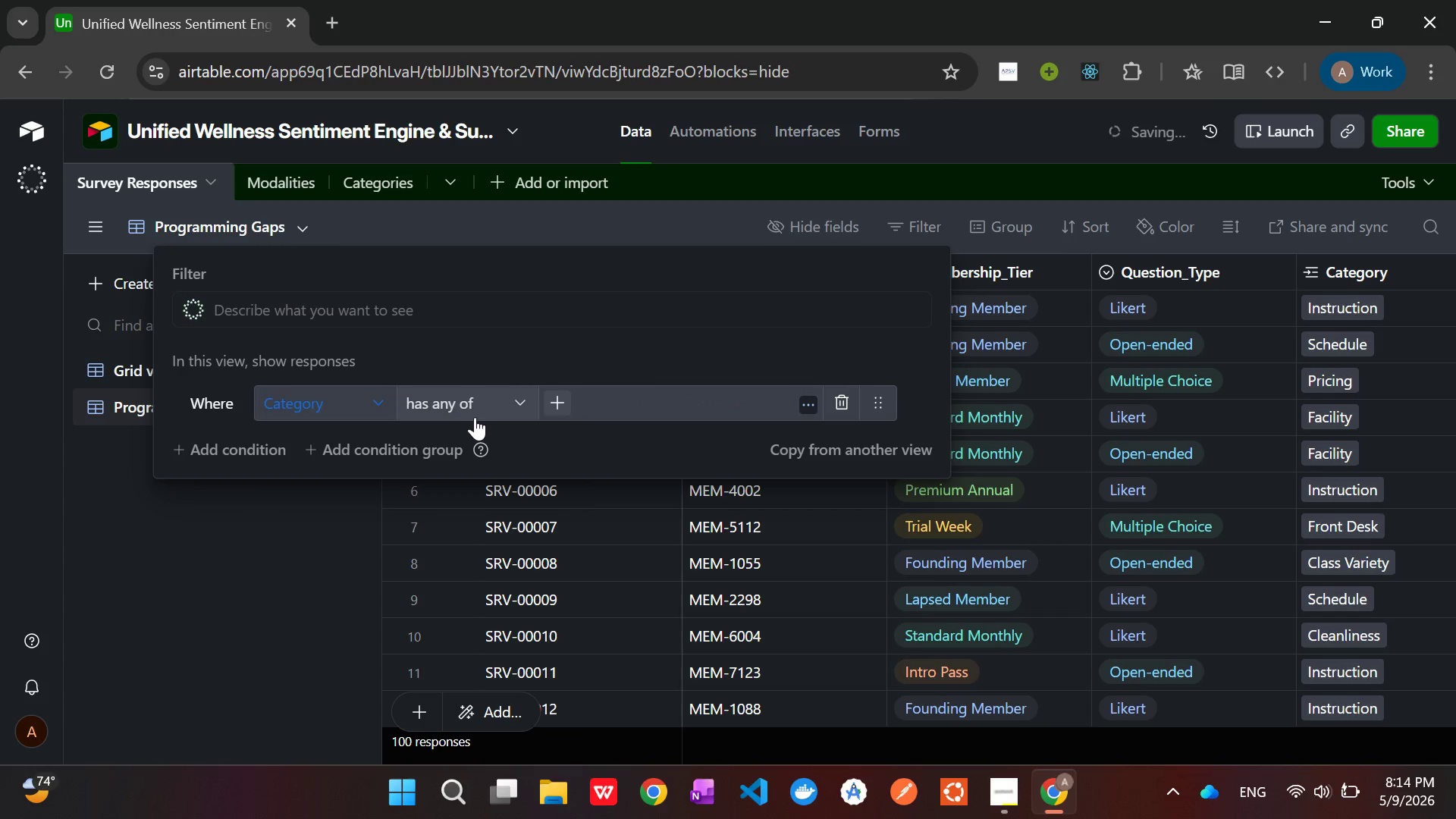 
left_click([469, 397])
 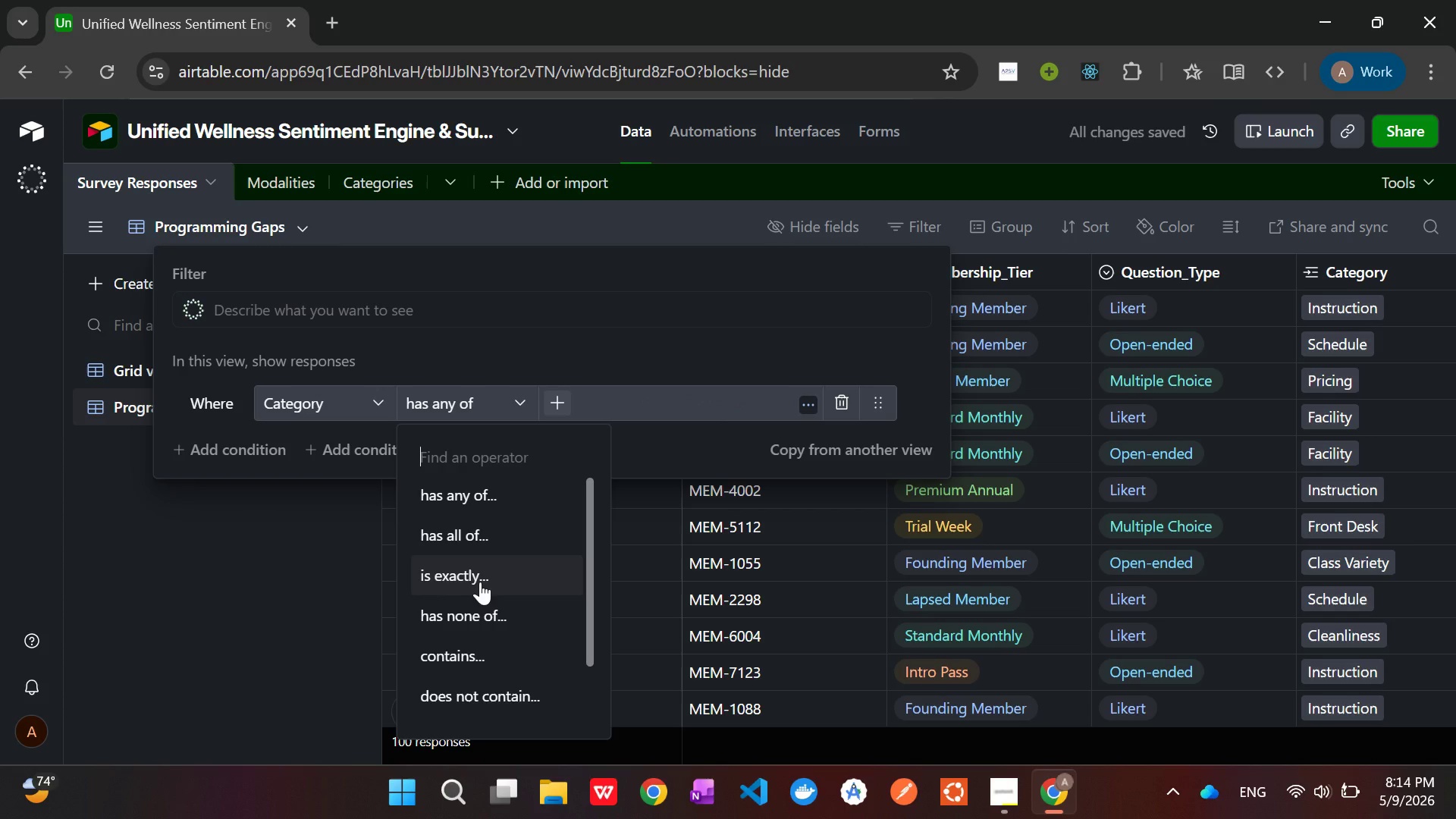 
left_click([480, 582])
 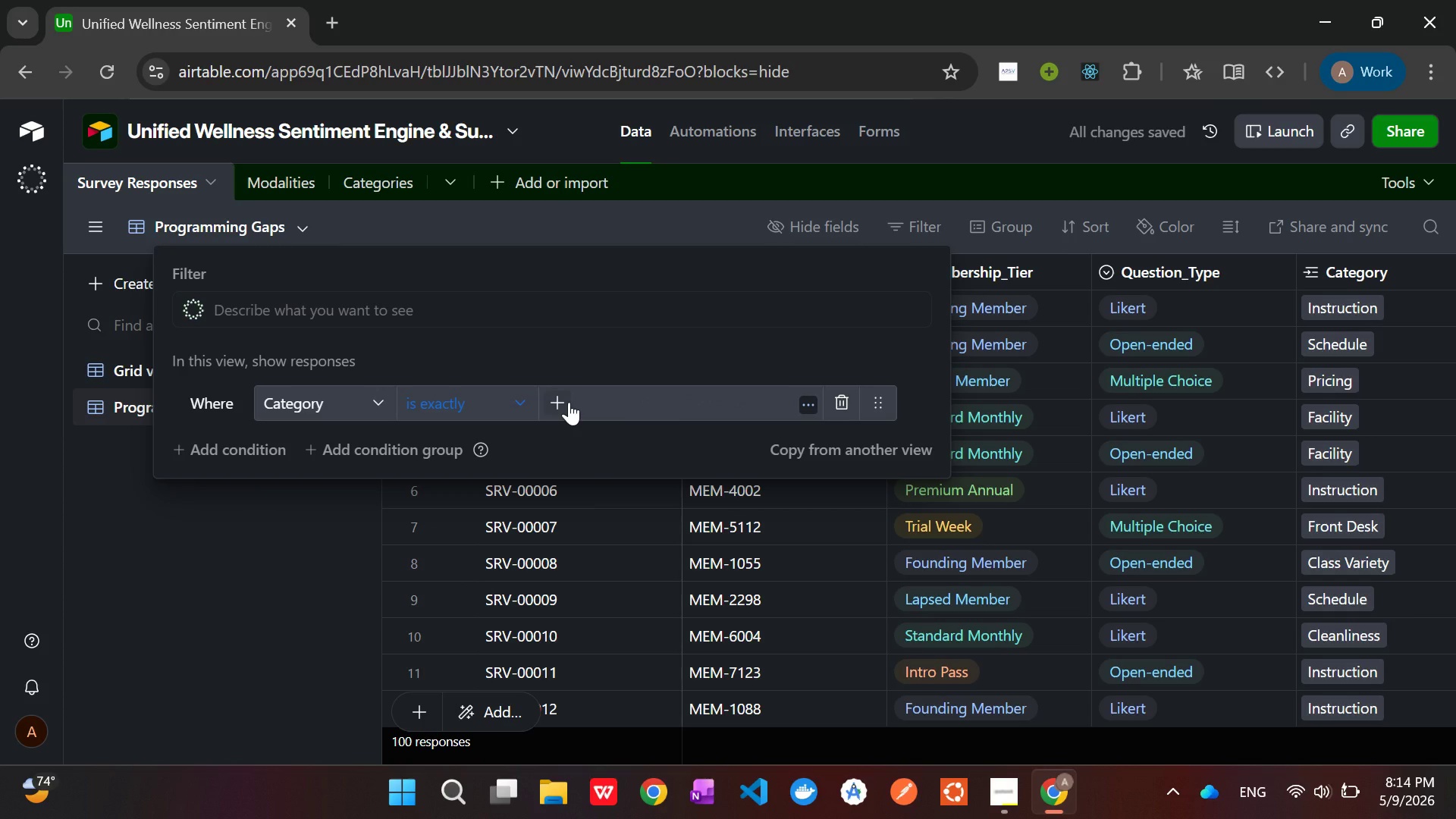 
wait(9.97)
 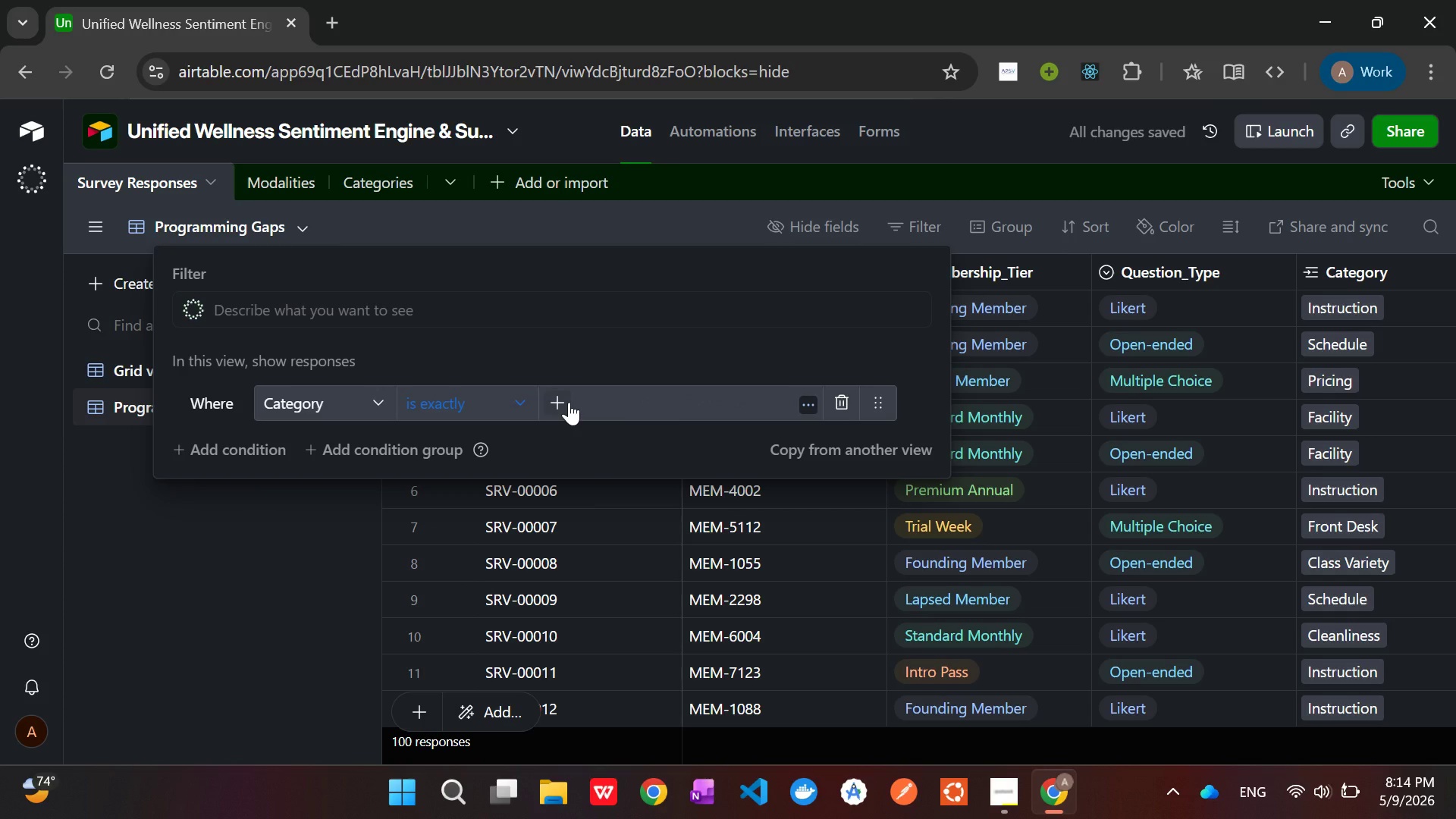 
left_click([560, 399])
 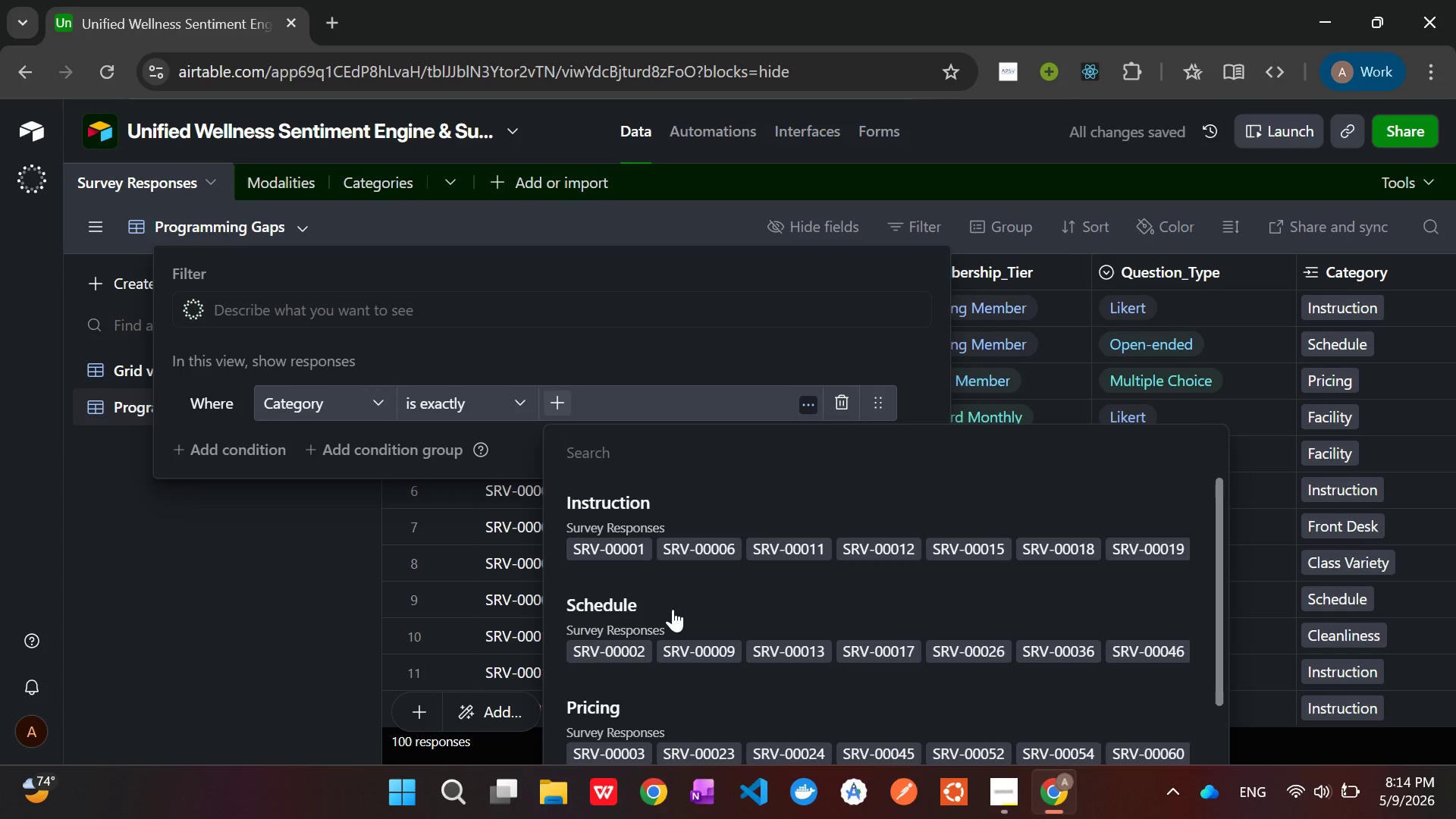 
left_click([674, 617])
 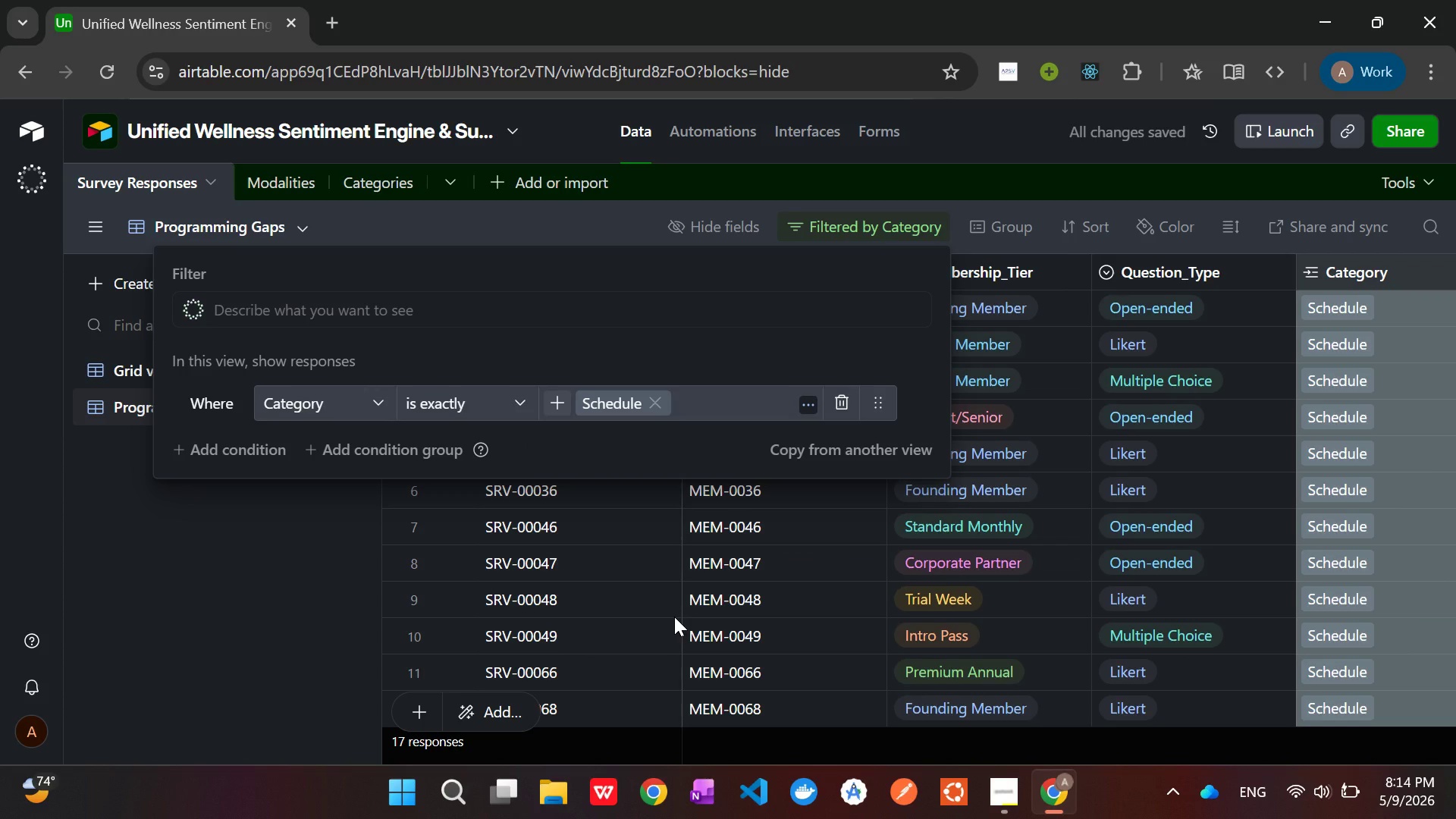 
wait(8.33)
 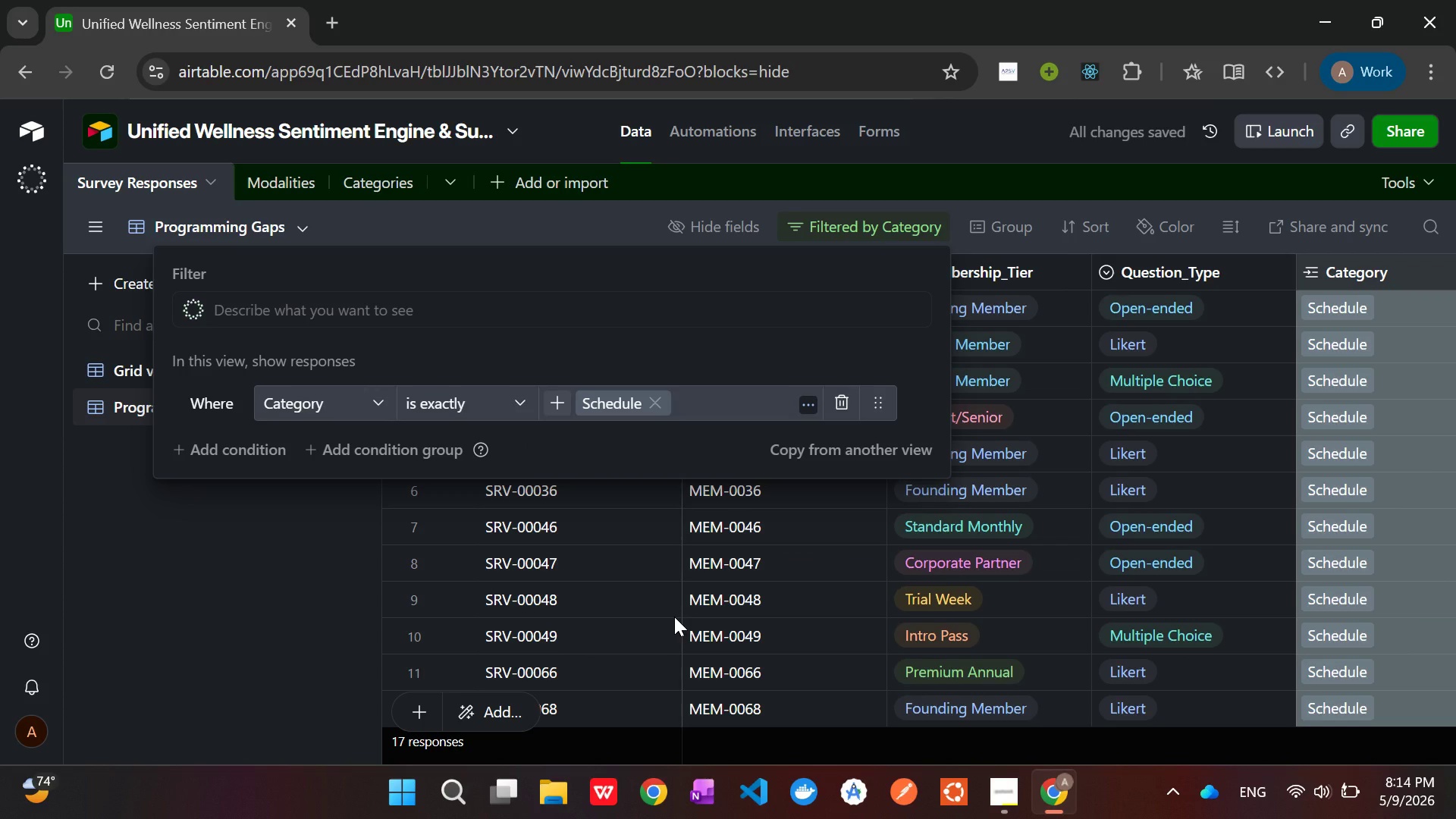 
left_click([195, 454])
 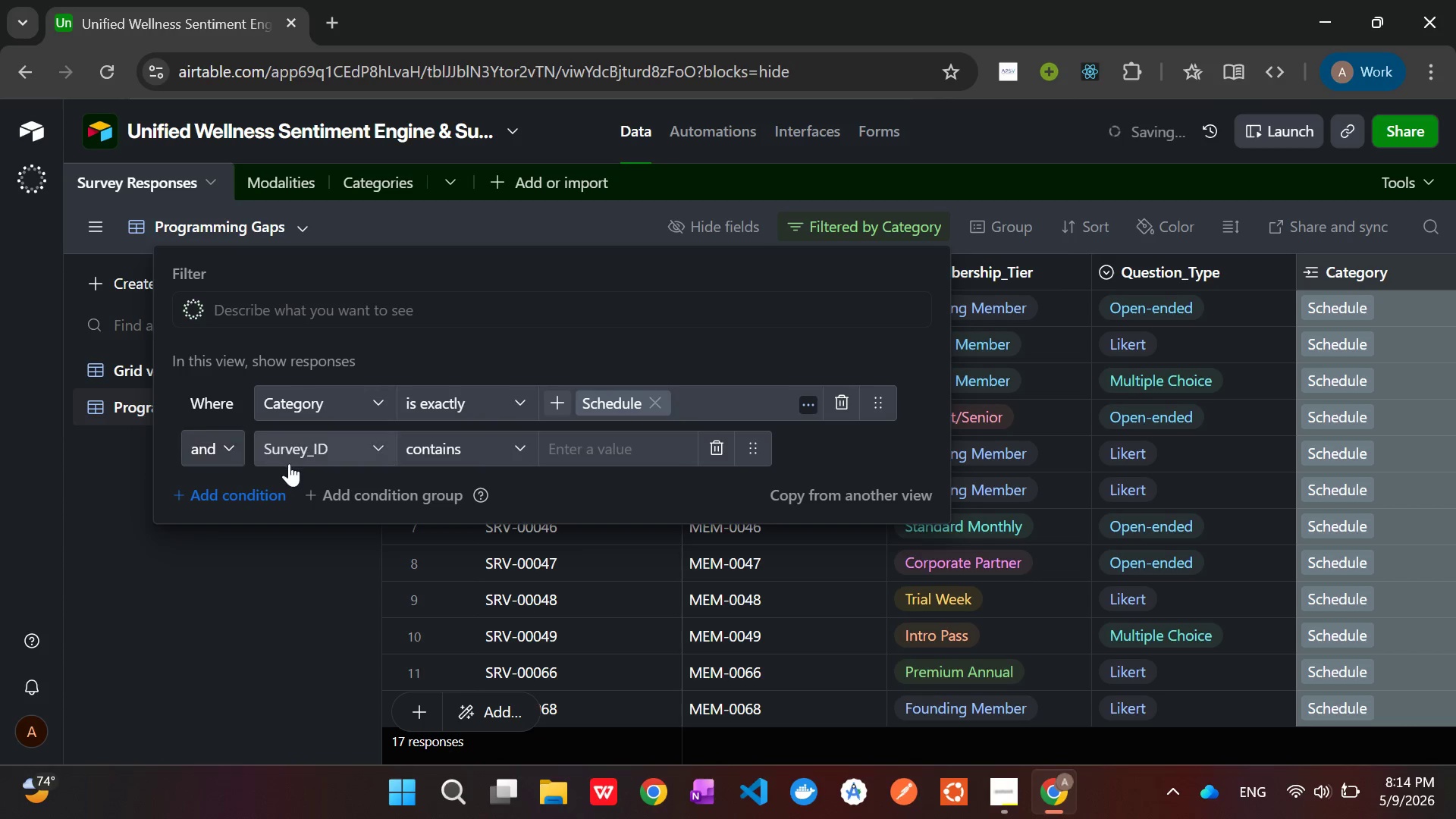 
left_click([307, 448])
 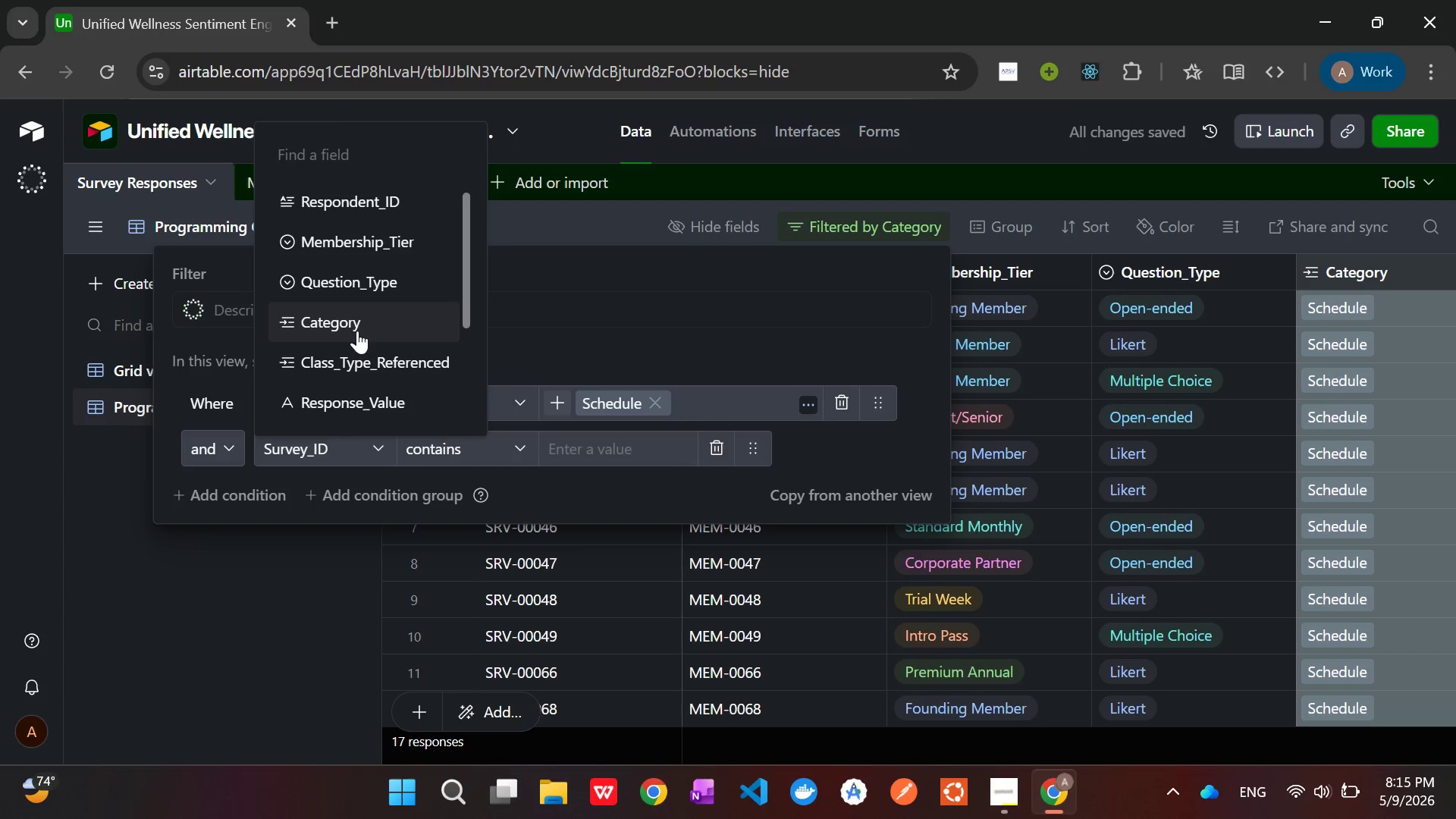 
scroll: coordinate [357, 331], scroll_direction: down, amount: 1.0
 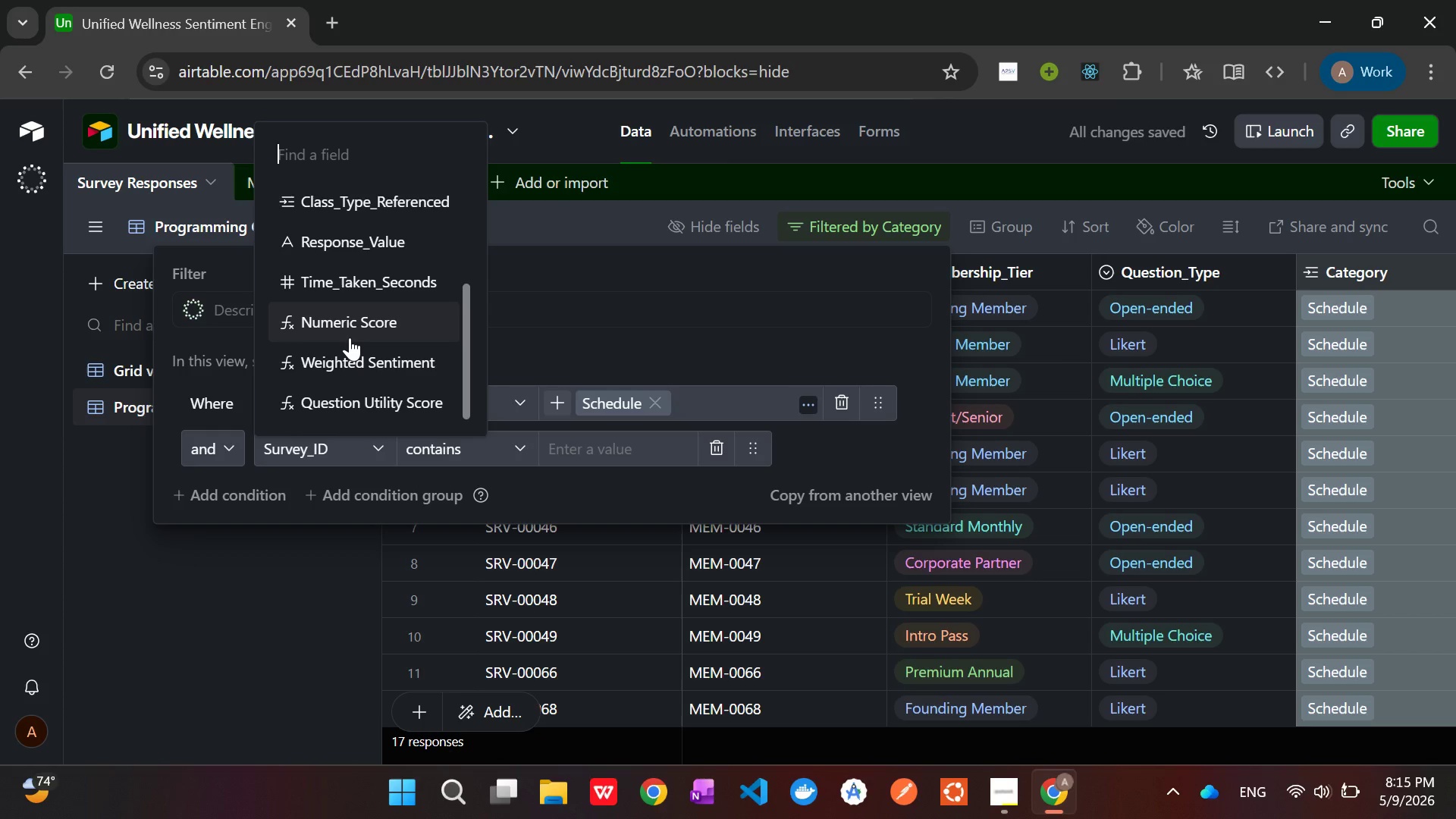 
scroll: coordinate [350, 337], scroll_direction: up, amount: 2.0
 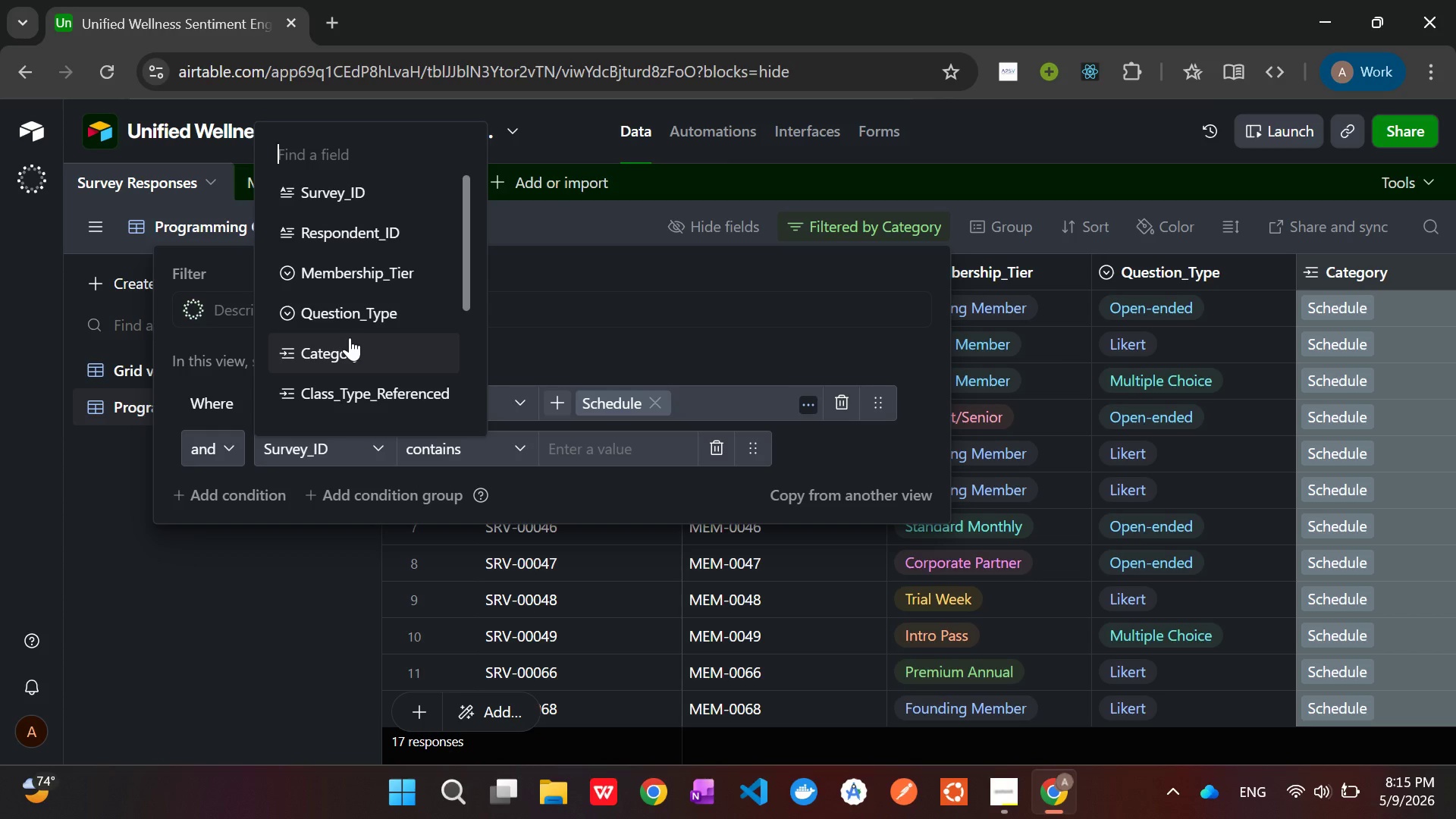 
left_click([346, 320])
 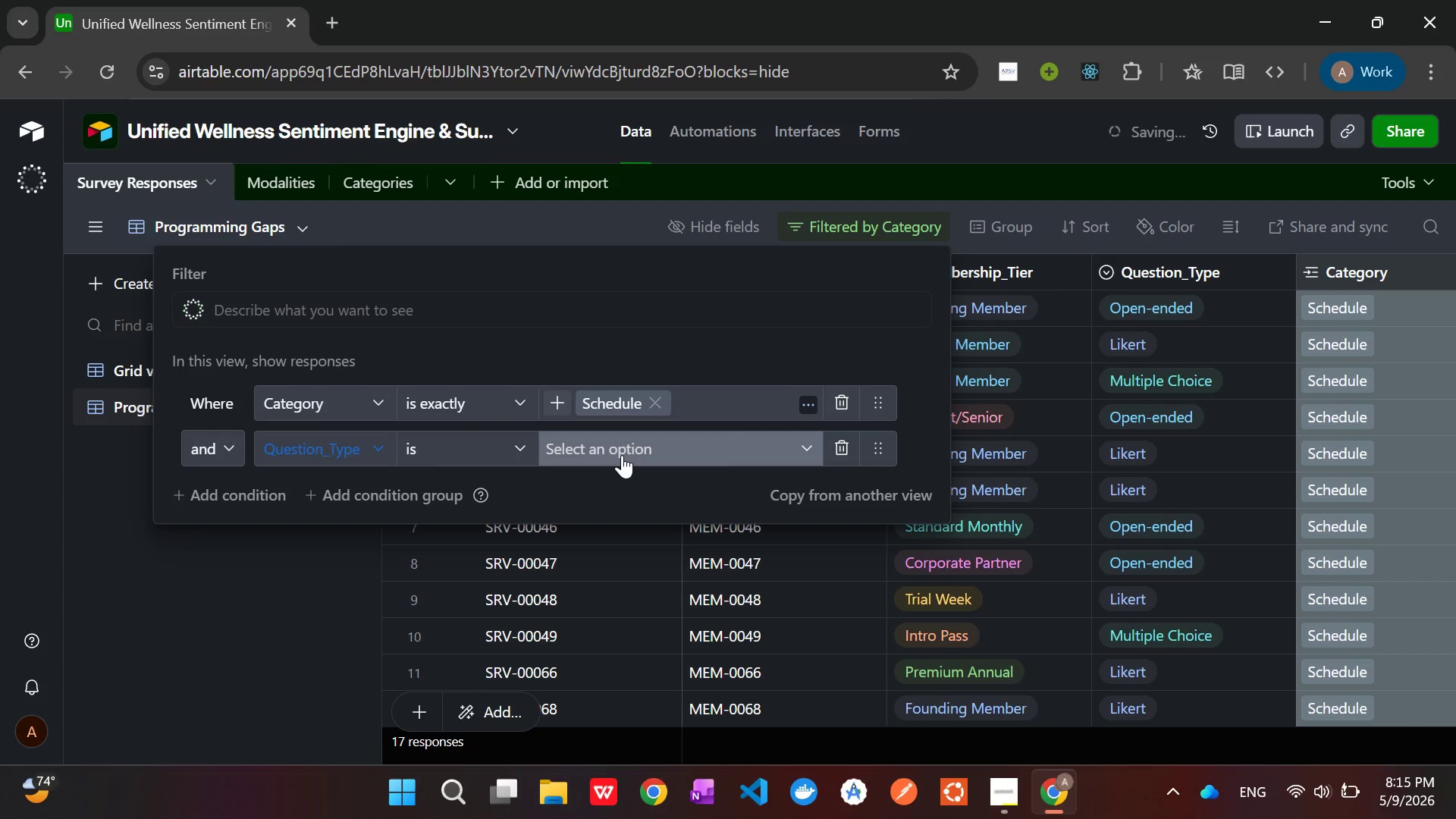 
left_click([629, 443])
 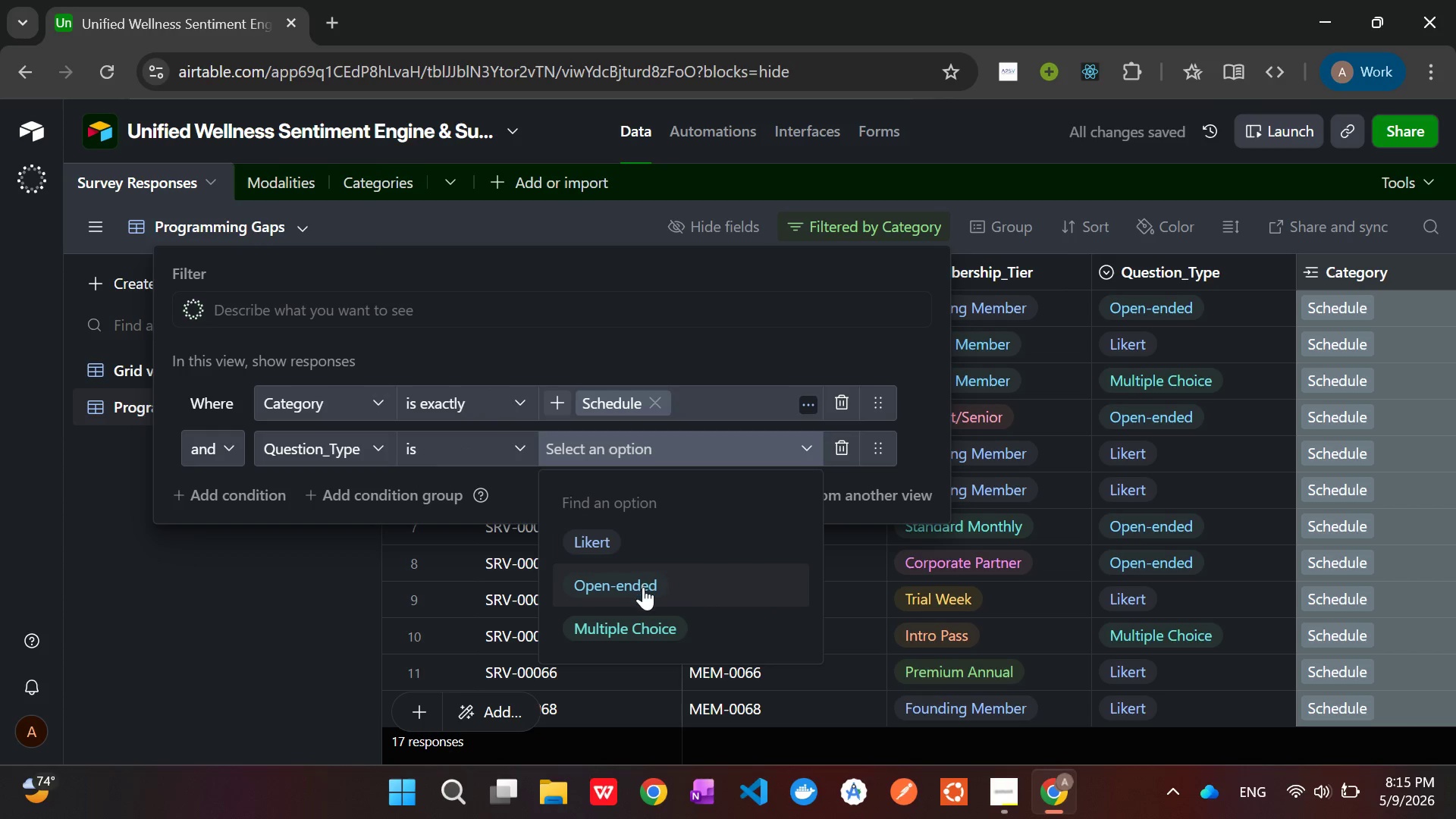 
left_click([643, 587])
 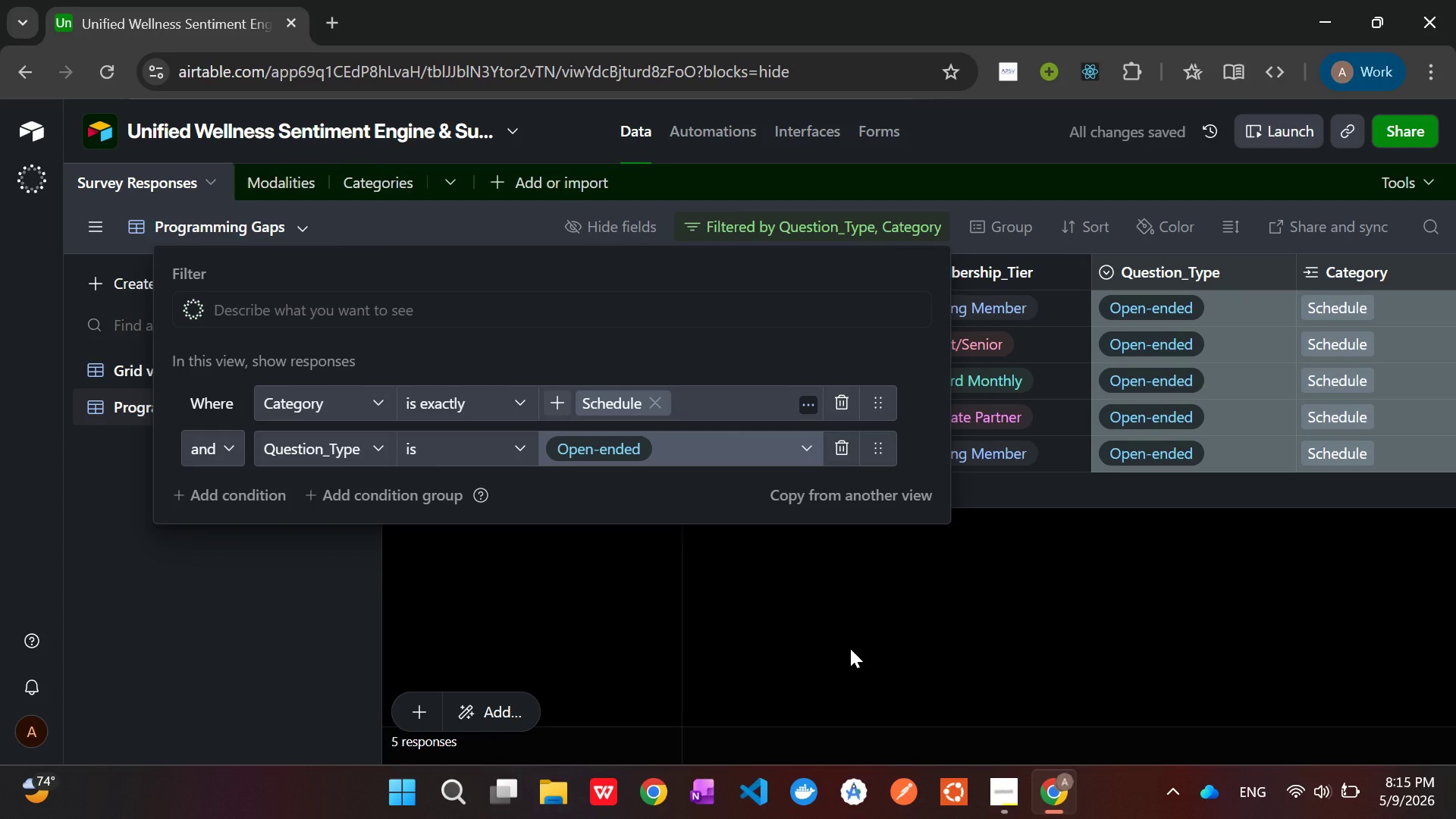 
wait(9.73)
 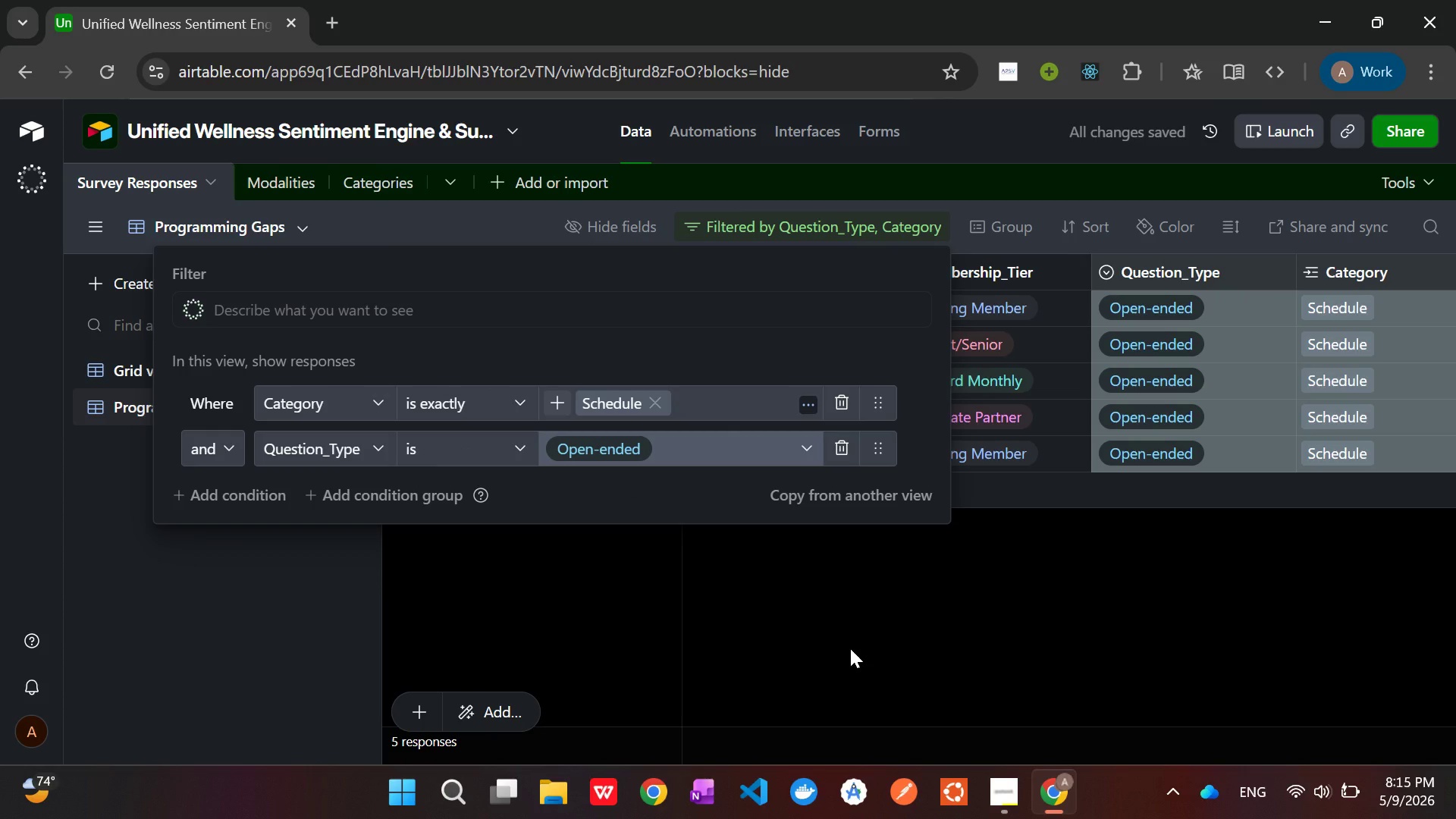 
left_click([849, 593])
 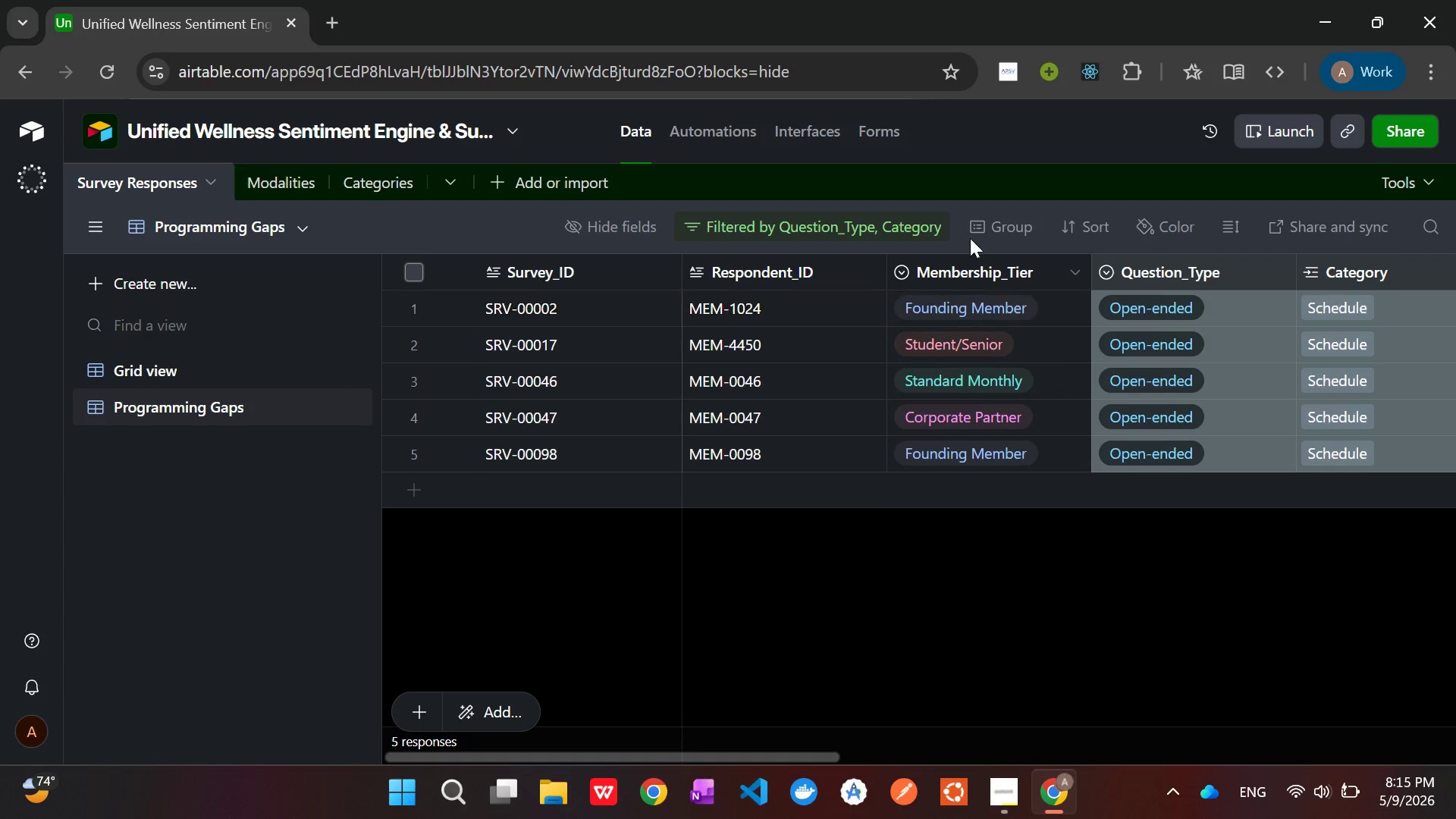 
left_click([975, 231])
 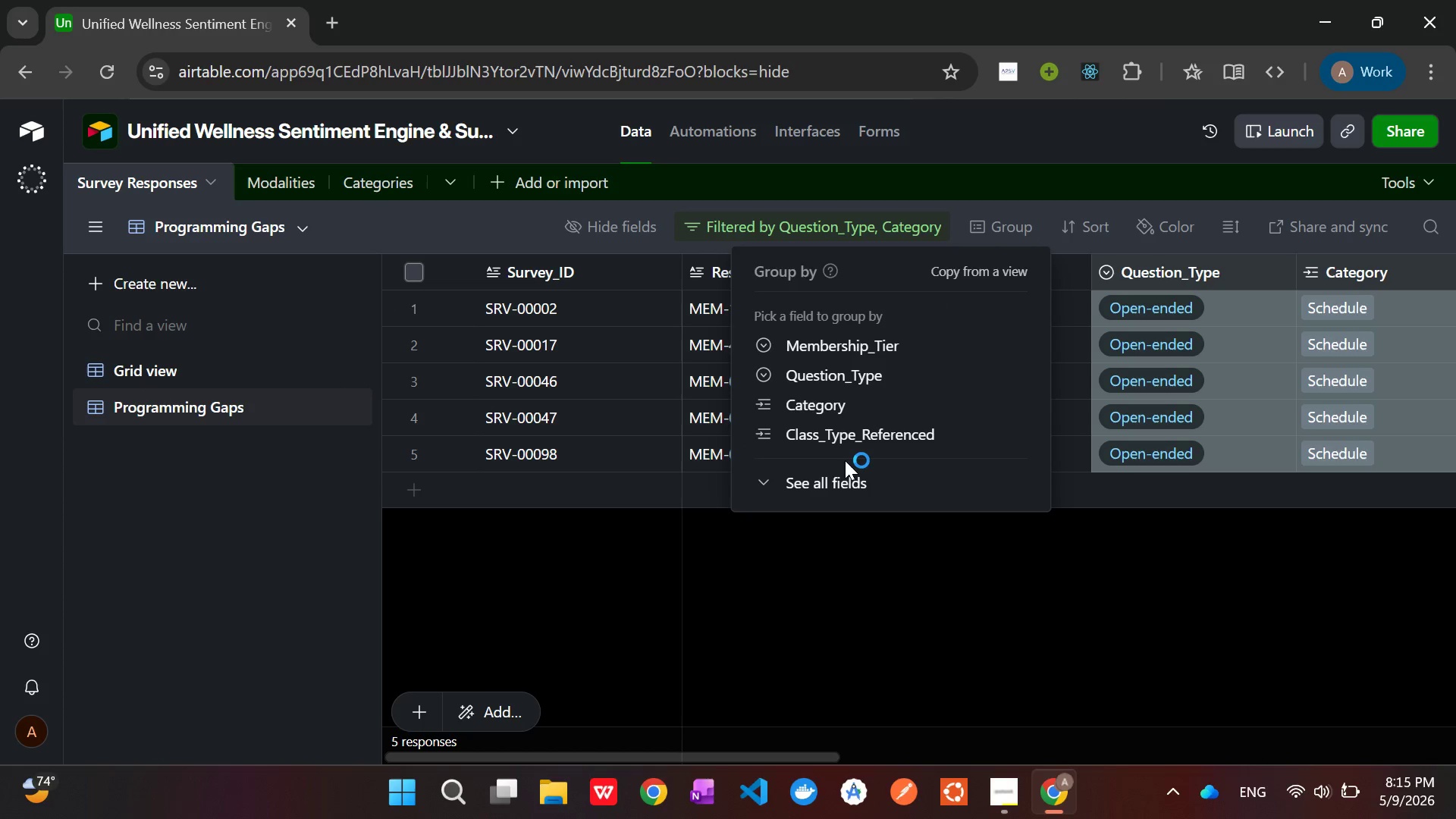 
left_click([813, 437])
 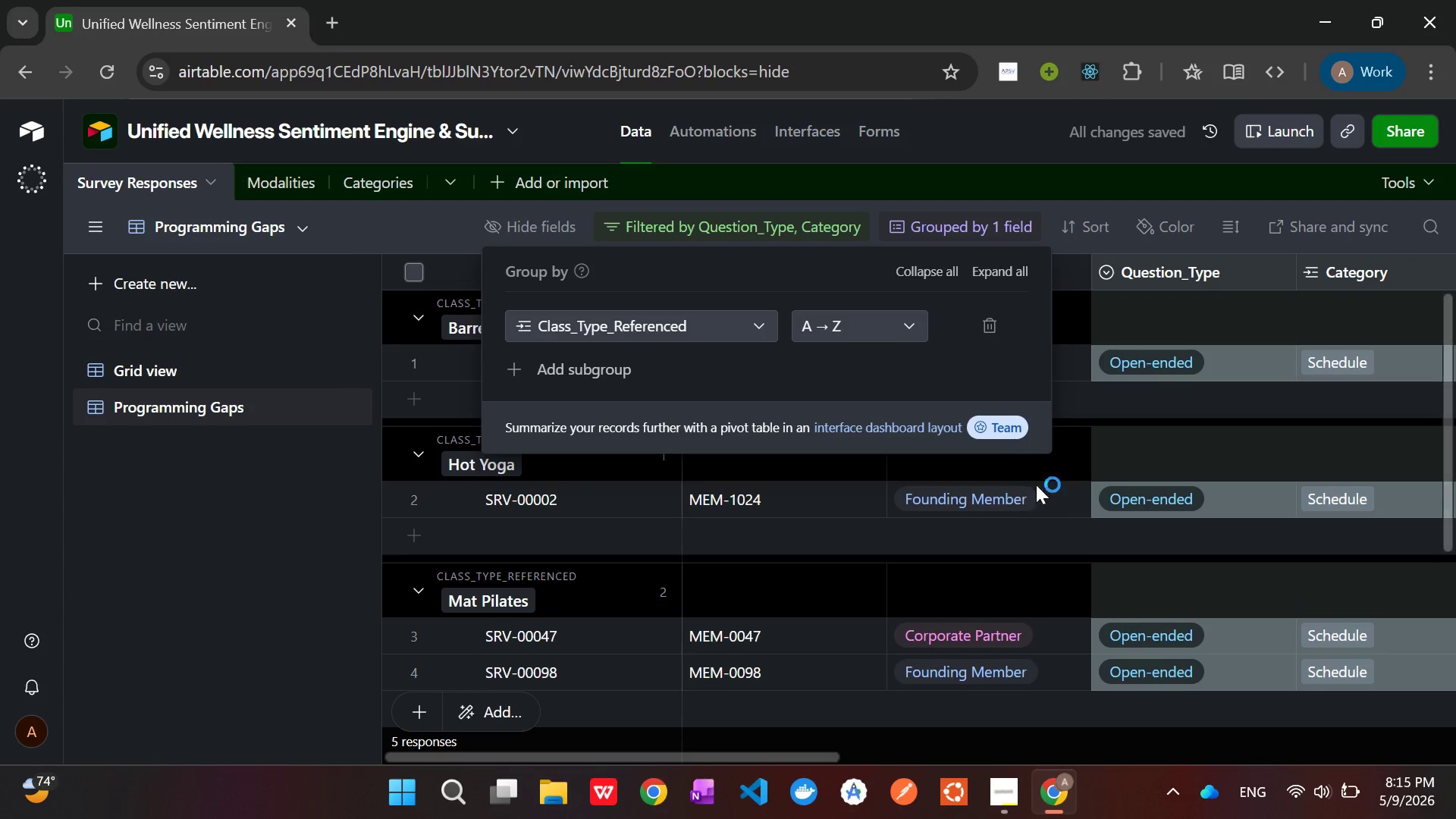 
left_click([1172, 435])
 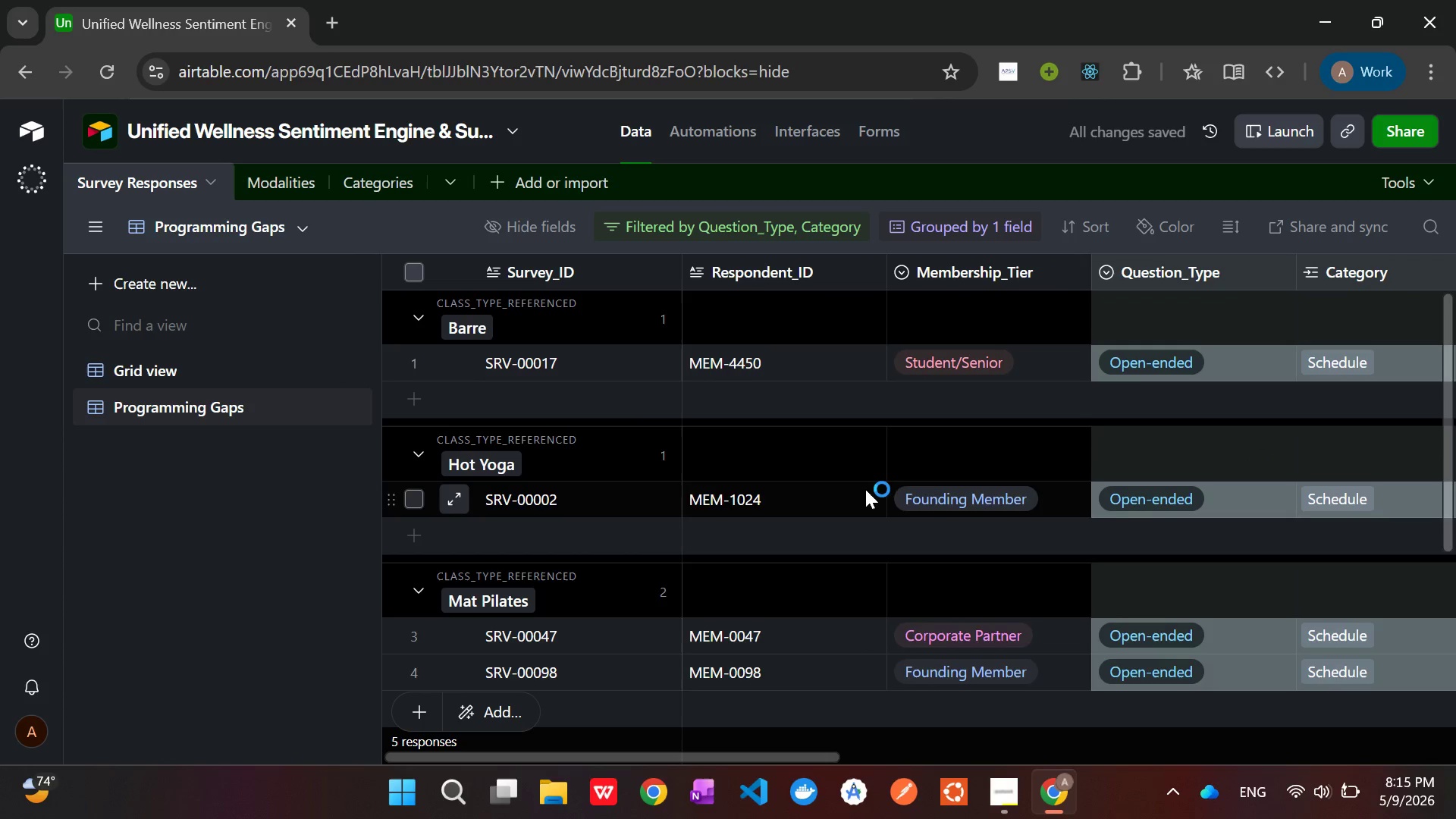 
scroll: coordinate [855, 485], scroll_direction: down, amount: 1.0
 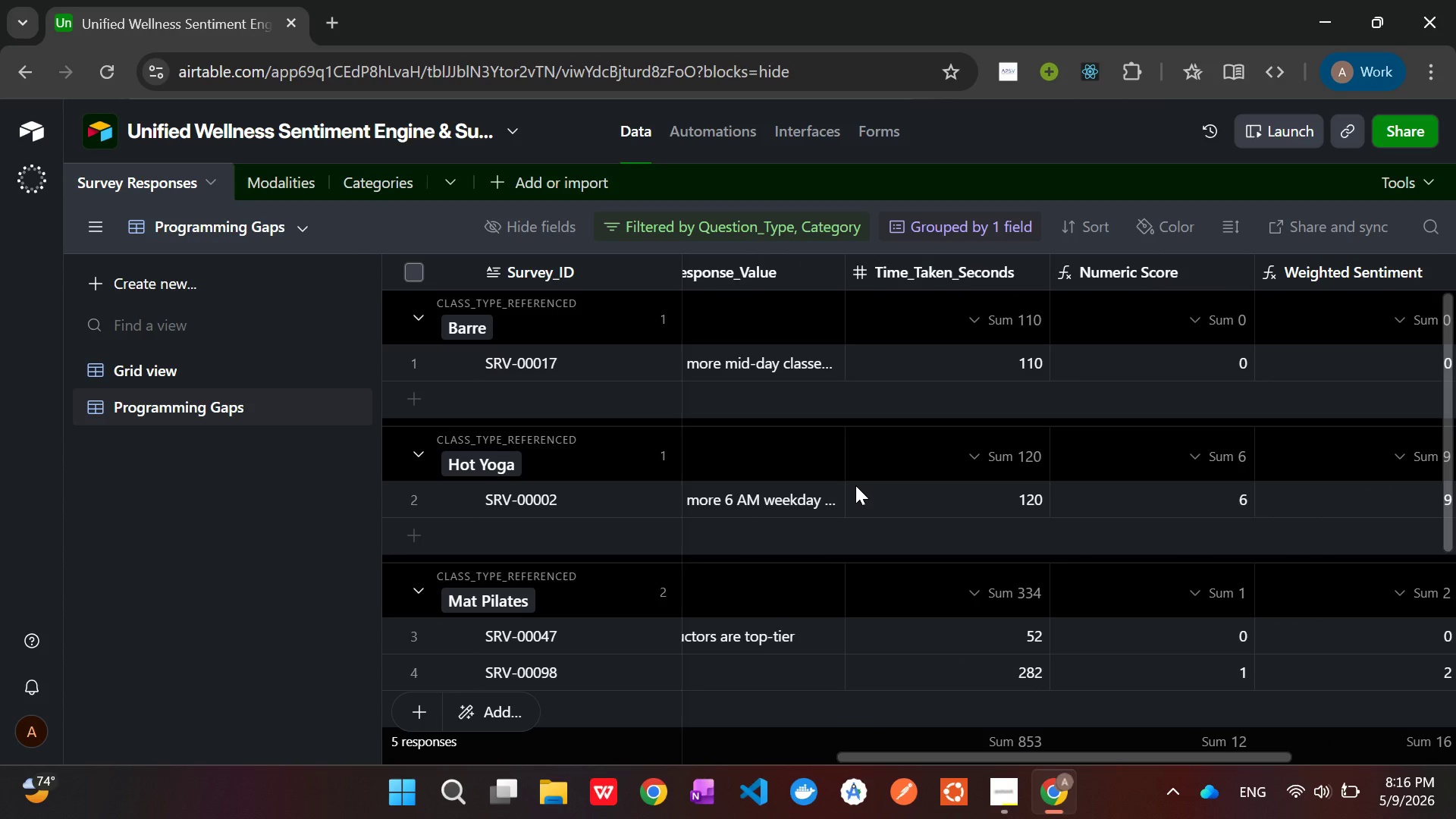 
wait(45.45)
 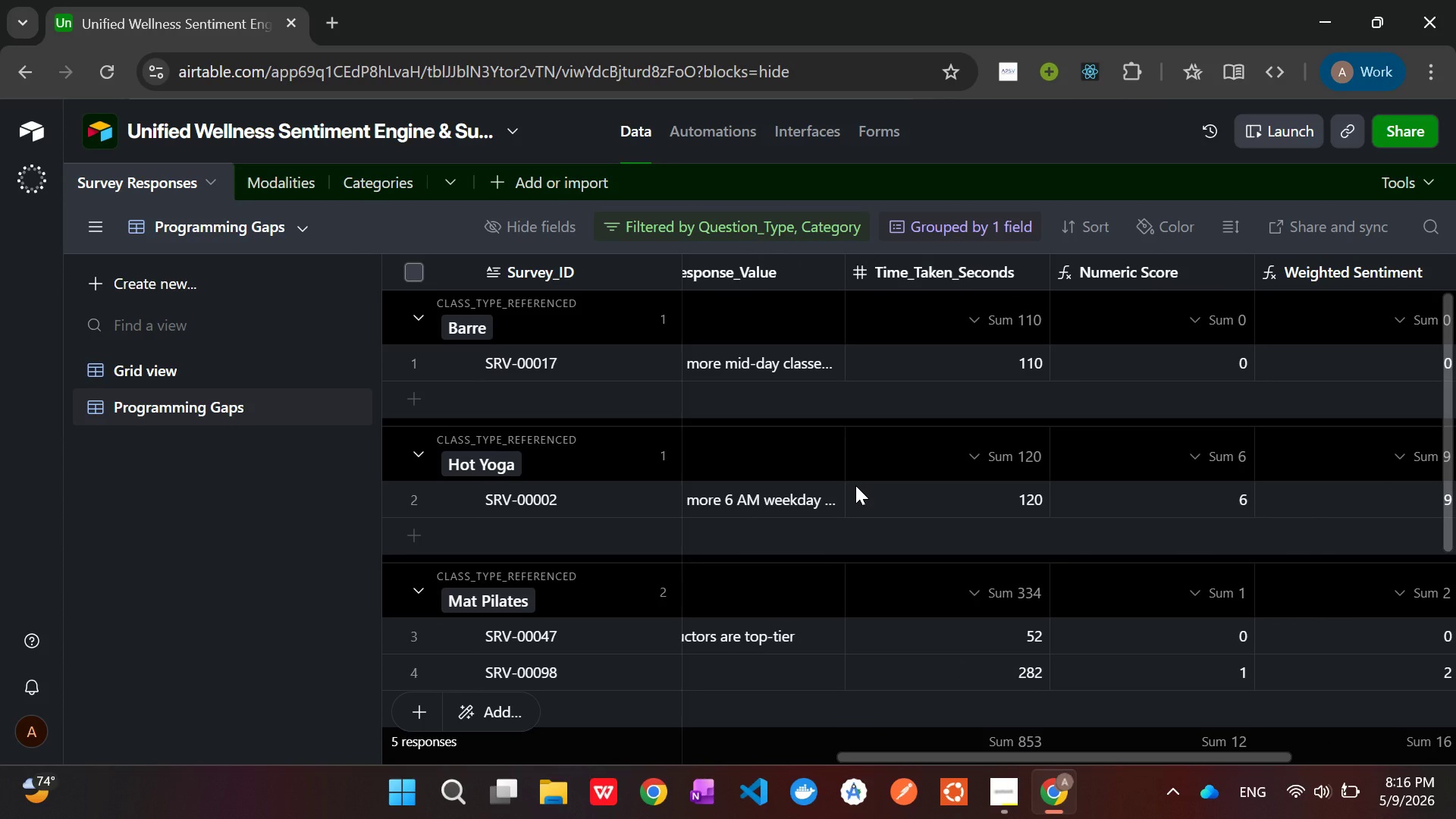 
left_click([285, 187])
 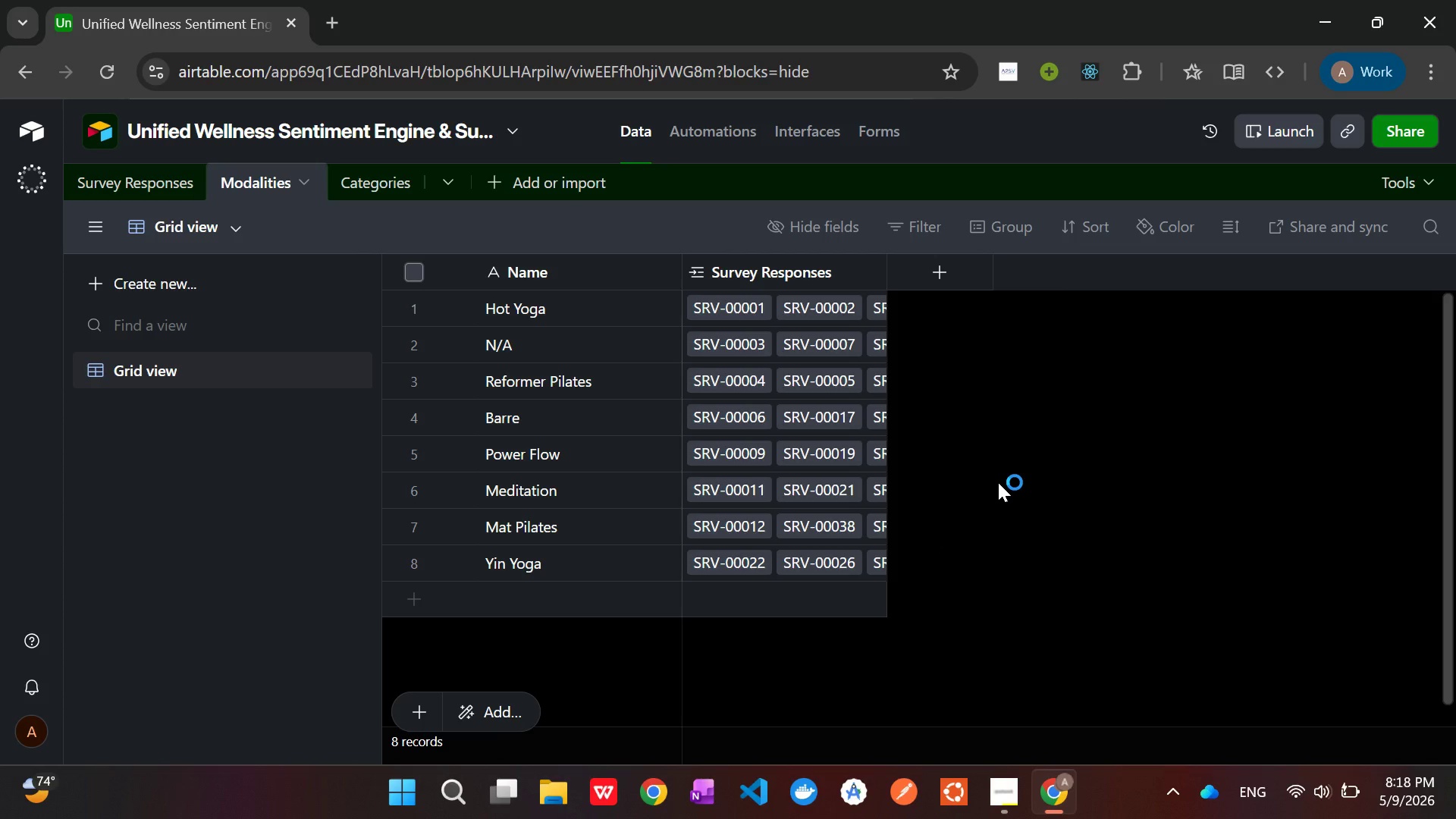 
wait(134.56)
 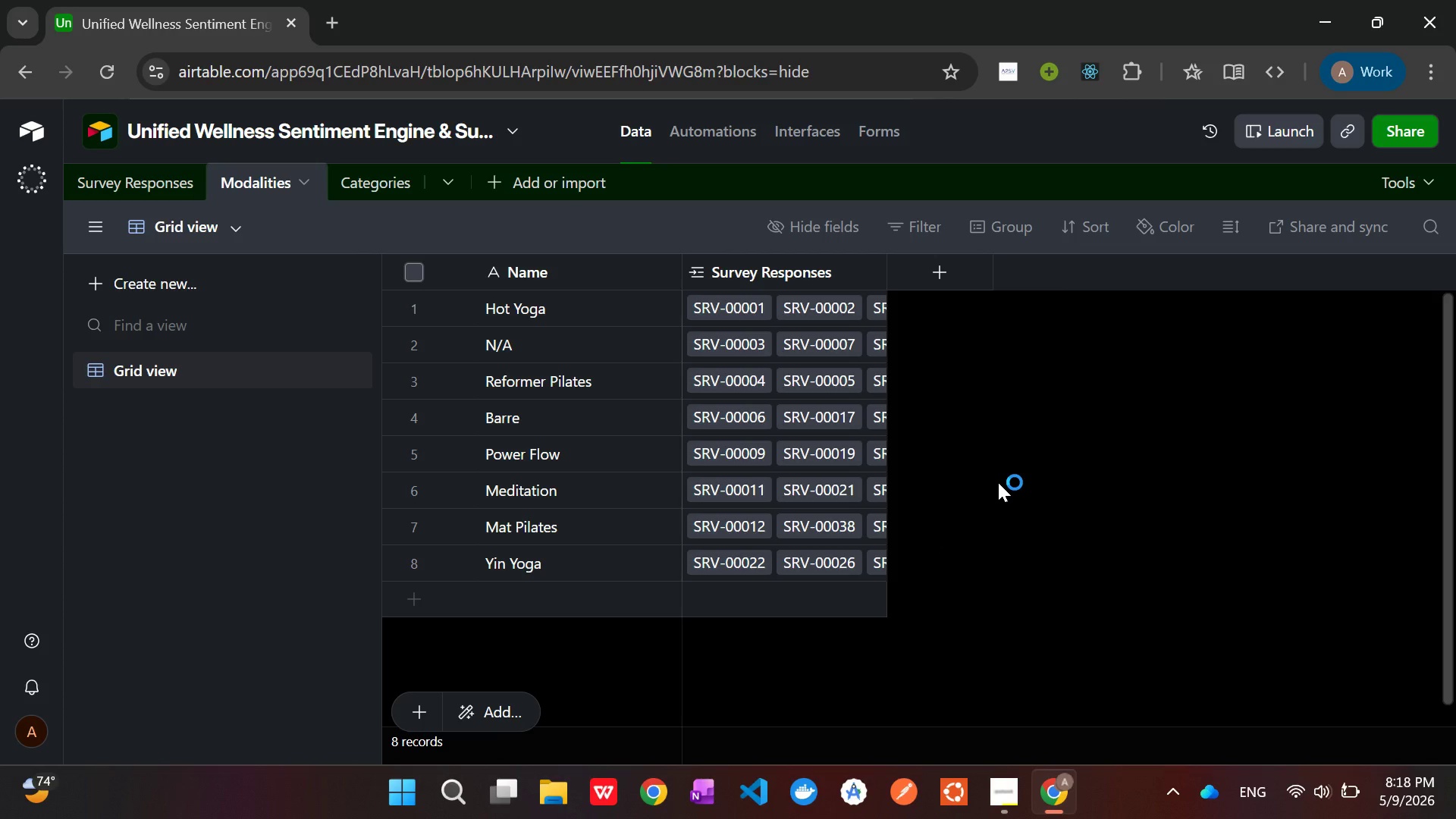 
left_click([135, 298])
 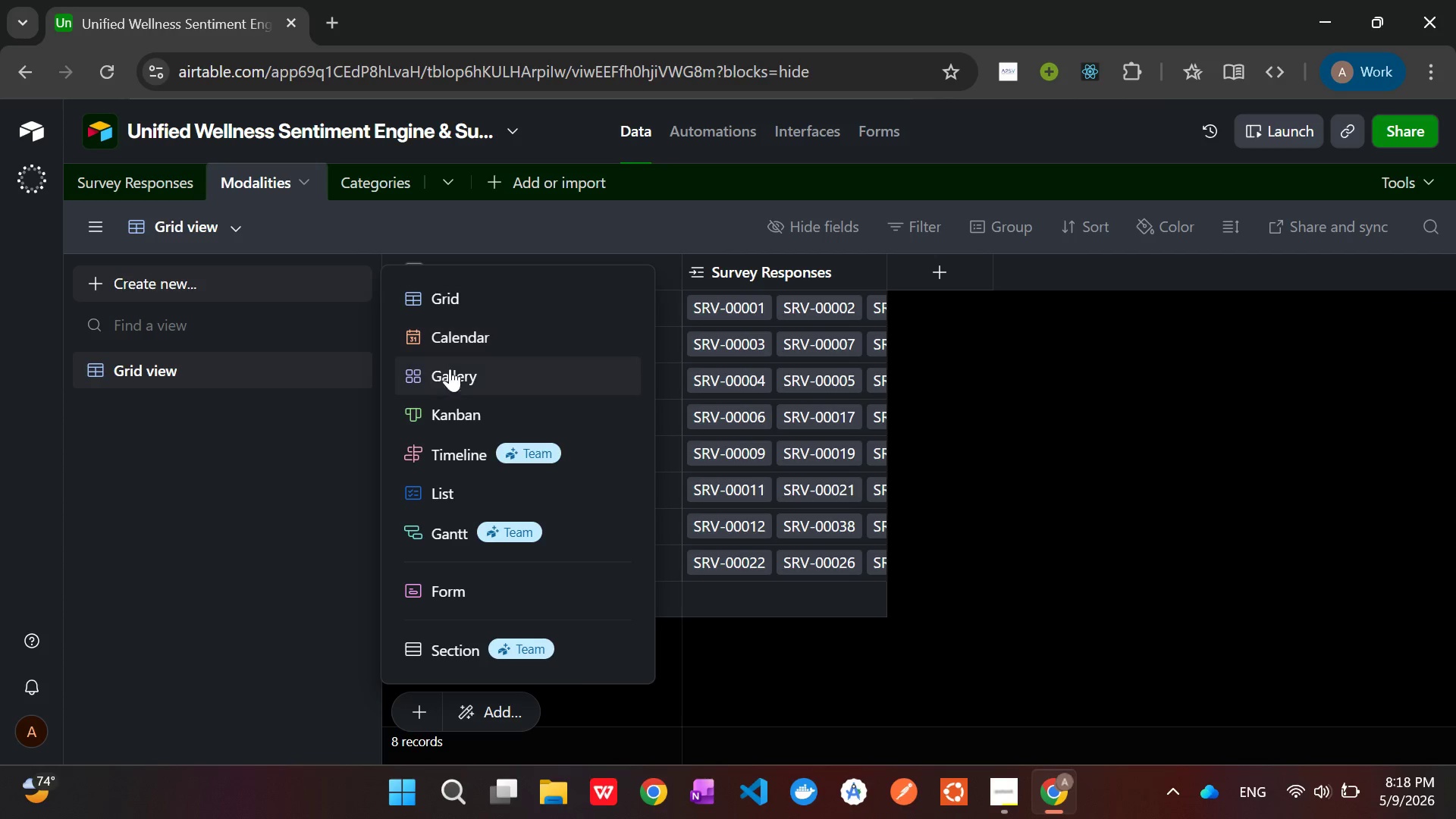 
left_click([460, 380])
 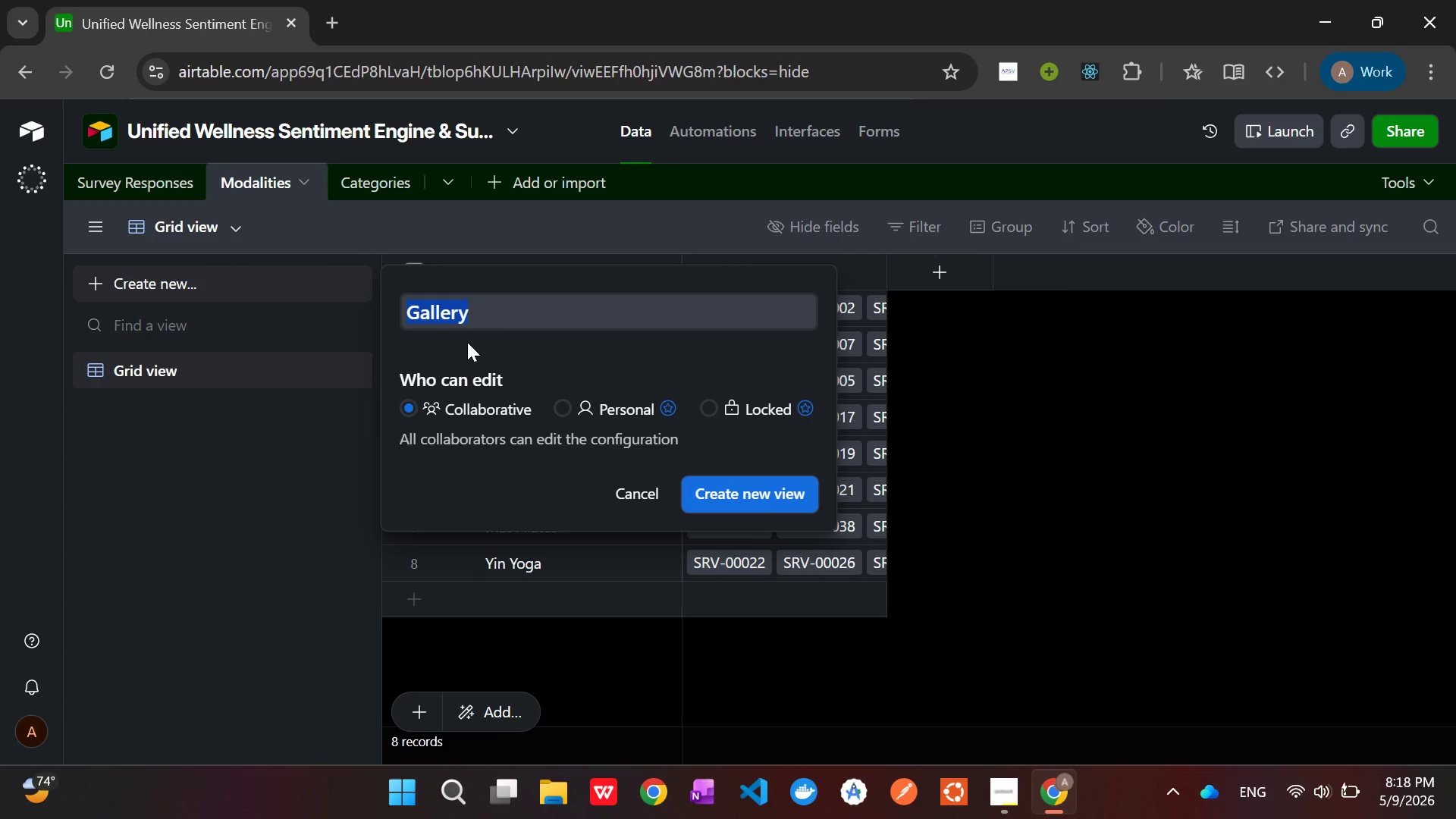 
wait(13.83)
 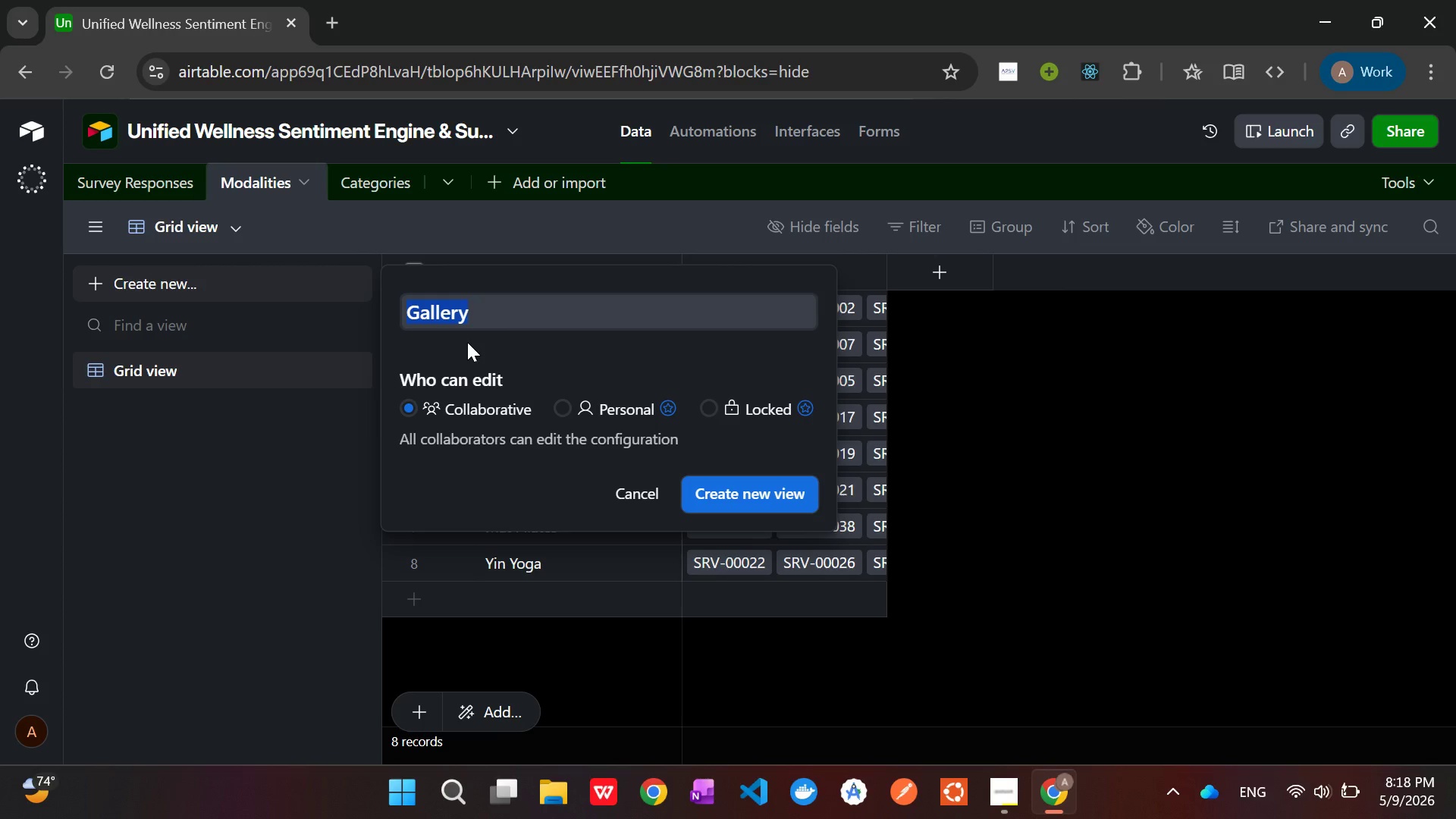 
left_click([761, 494])
 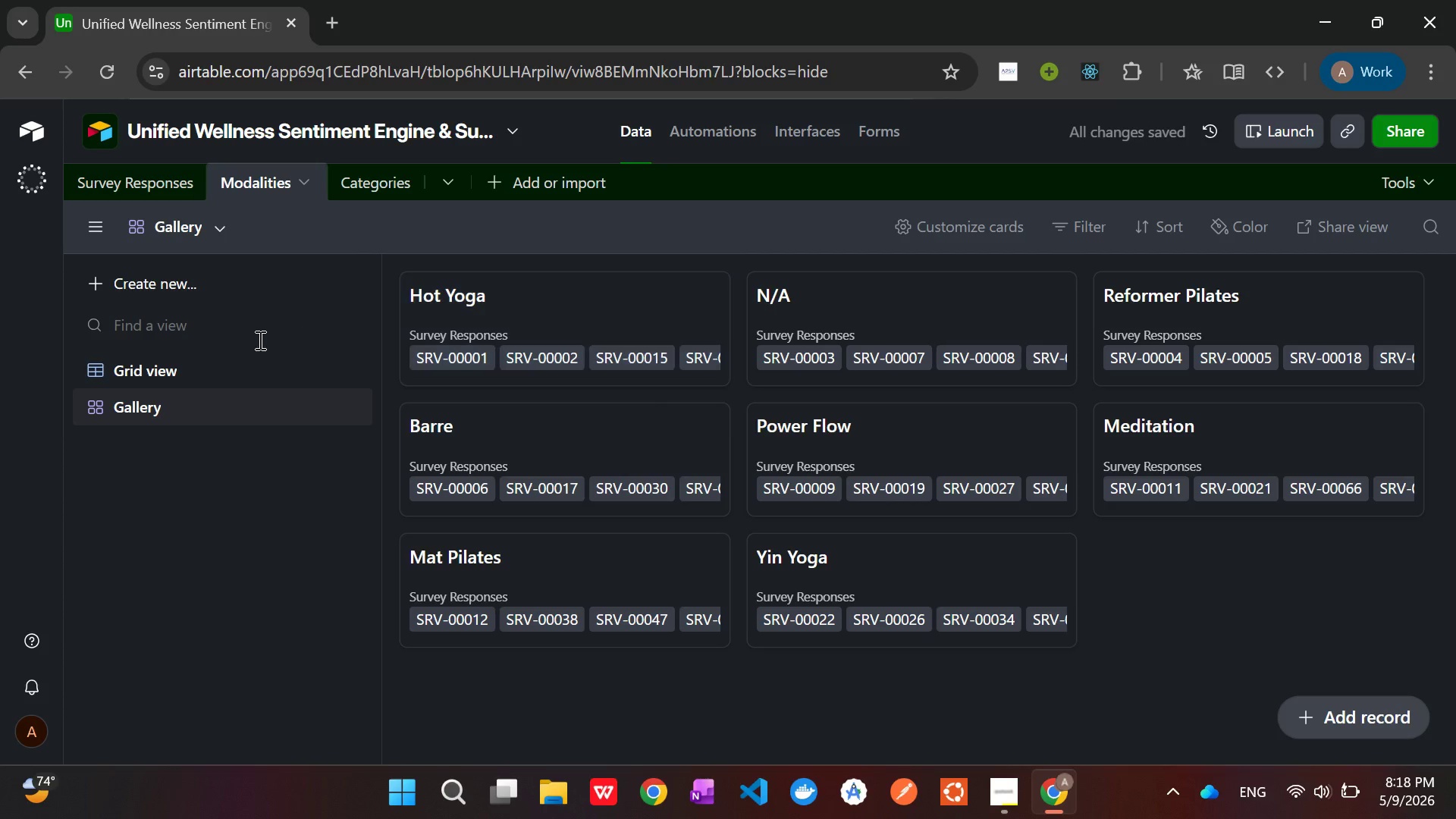 
wait(6.42)
 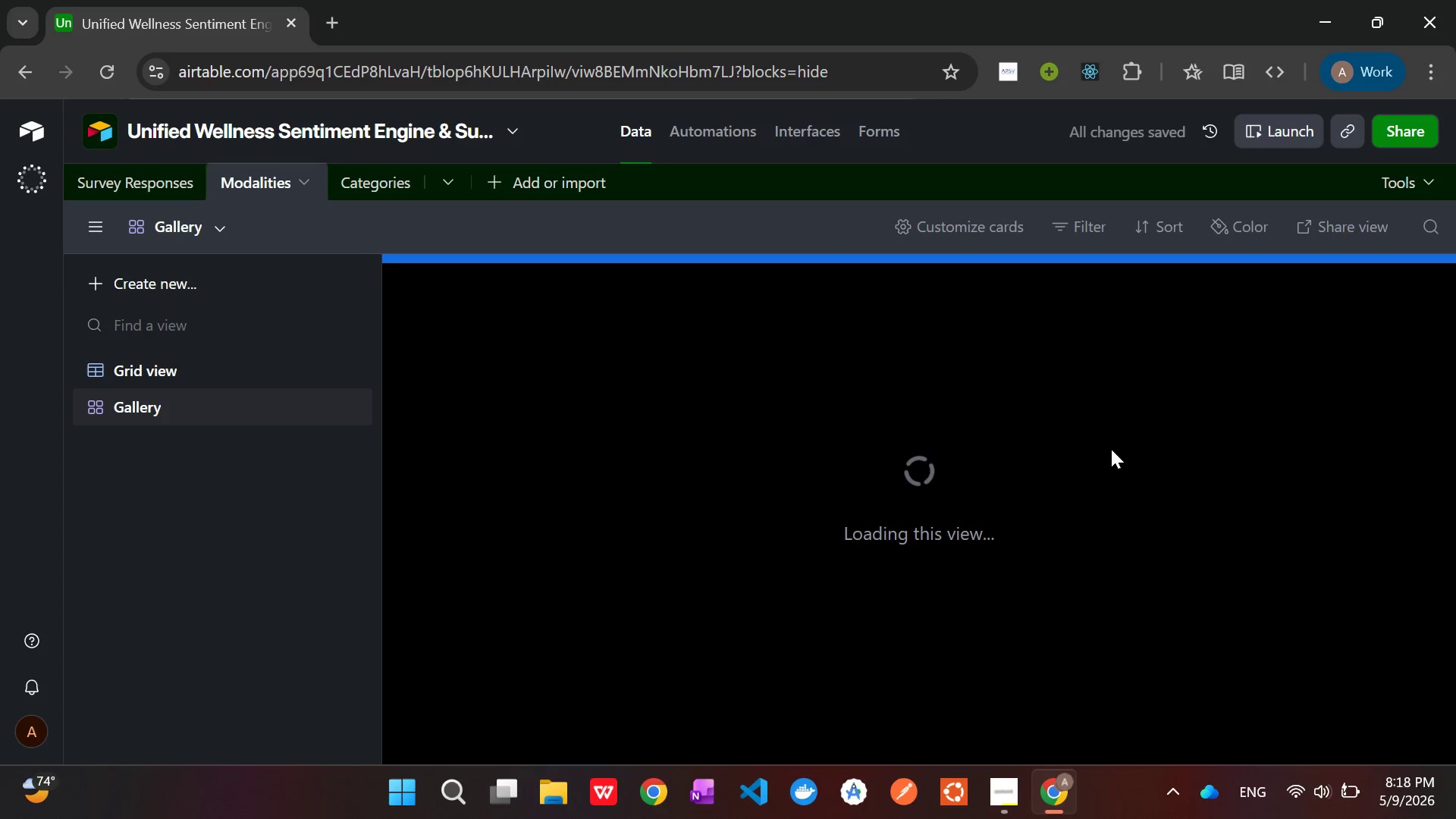 
left_click([171, 366])
 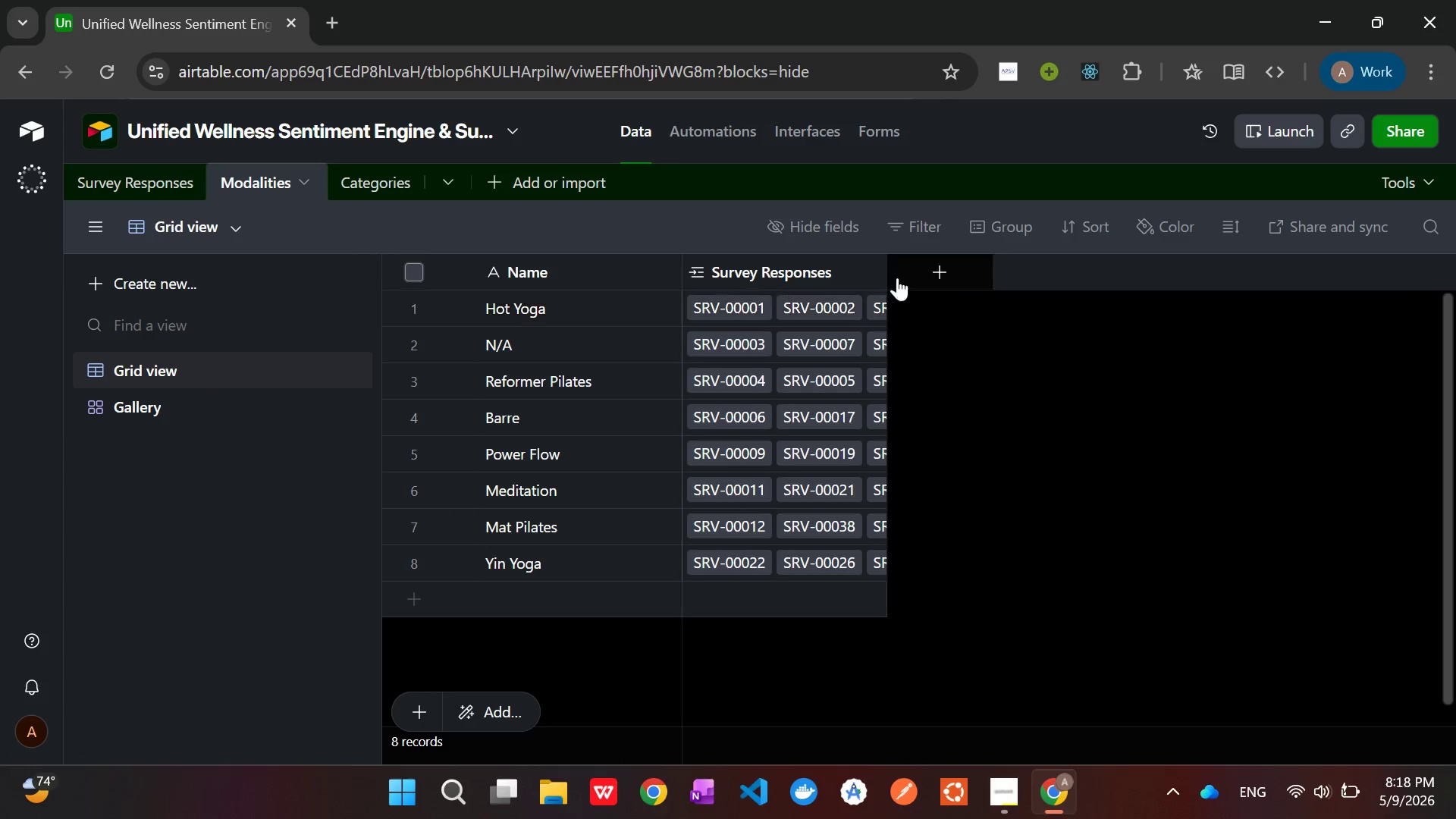 
left_click([956, 265])
 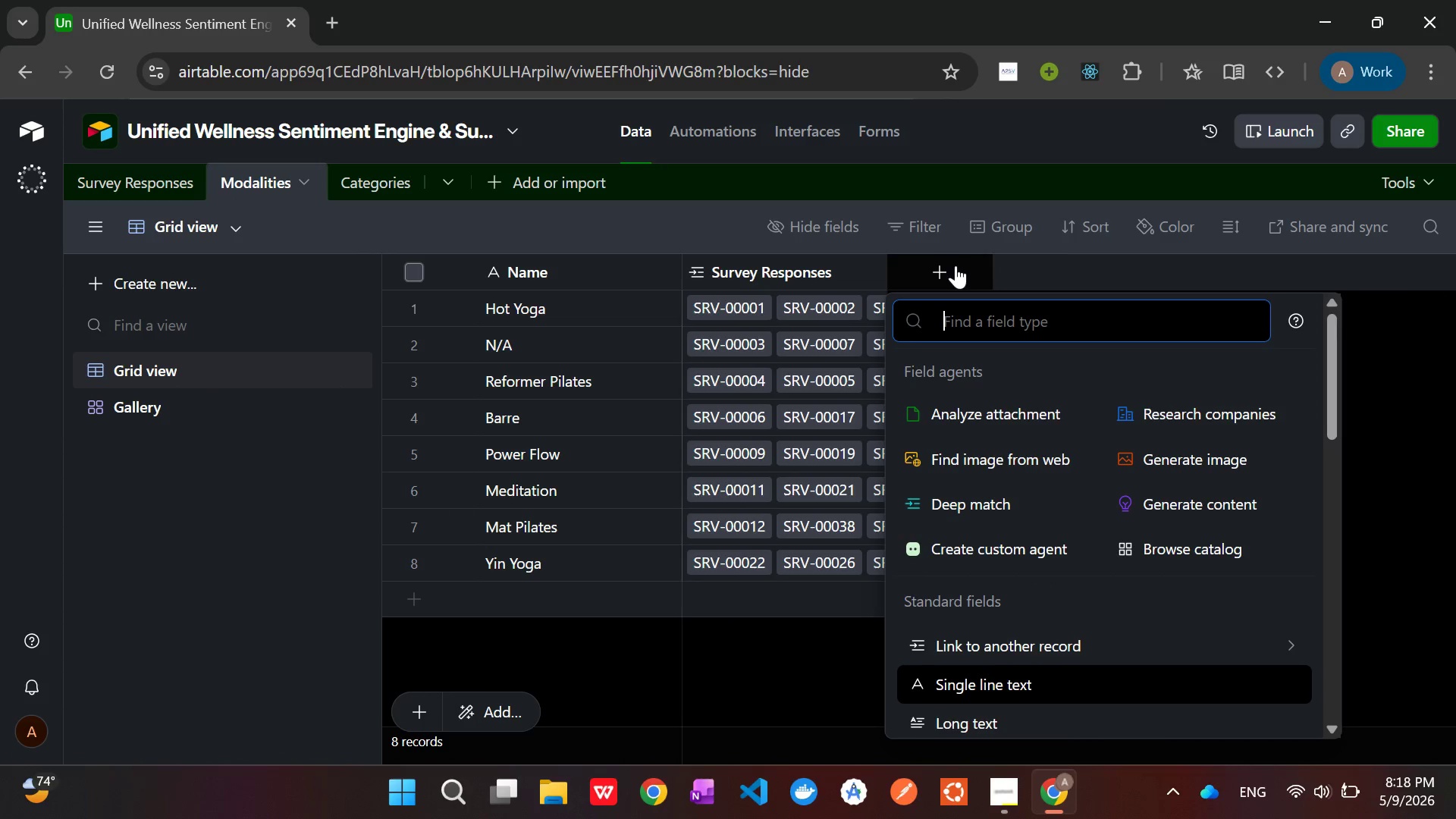 
type(roll)
 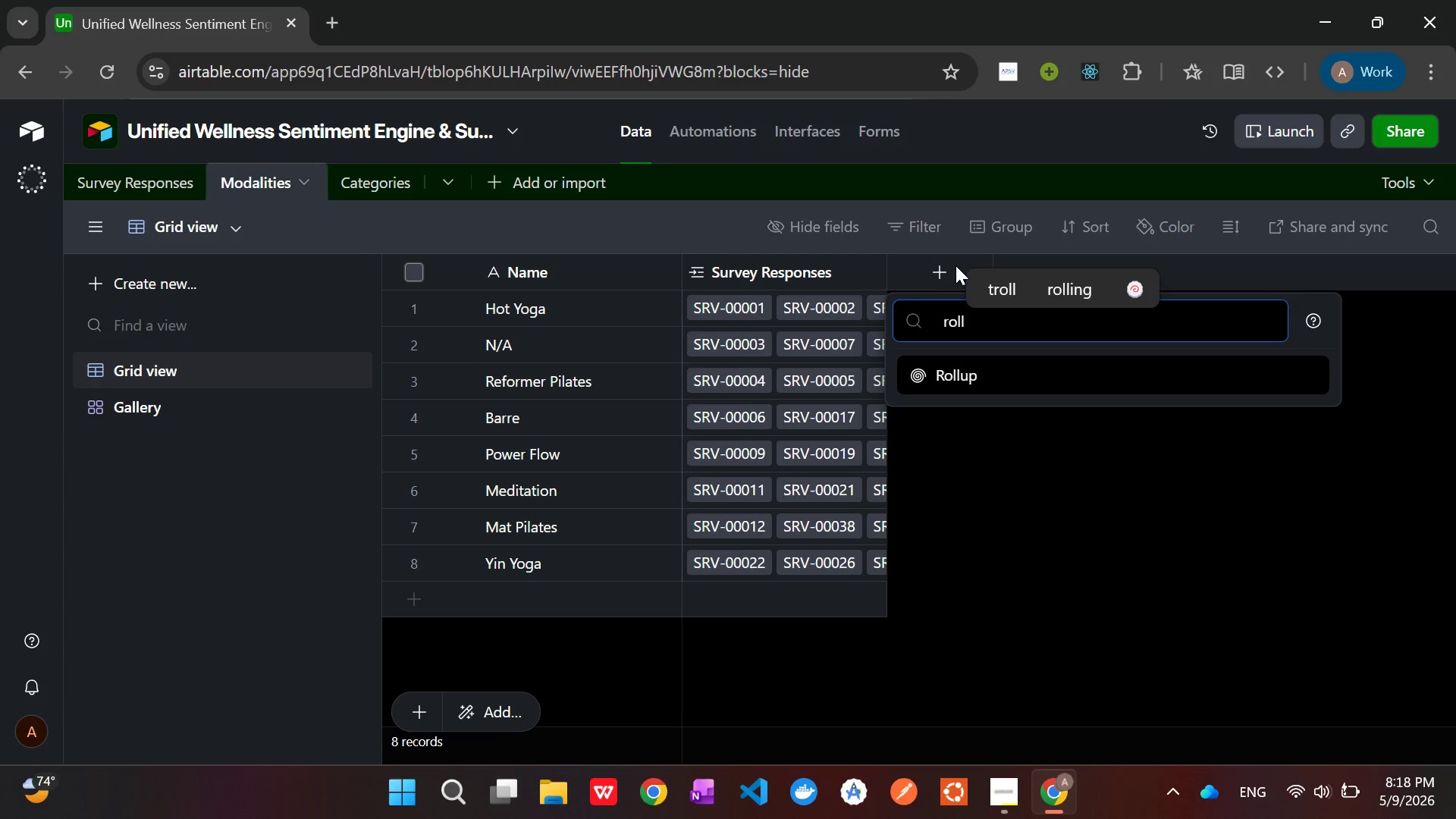 
key(Enter)
 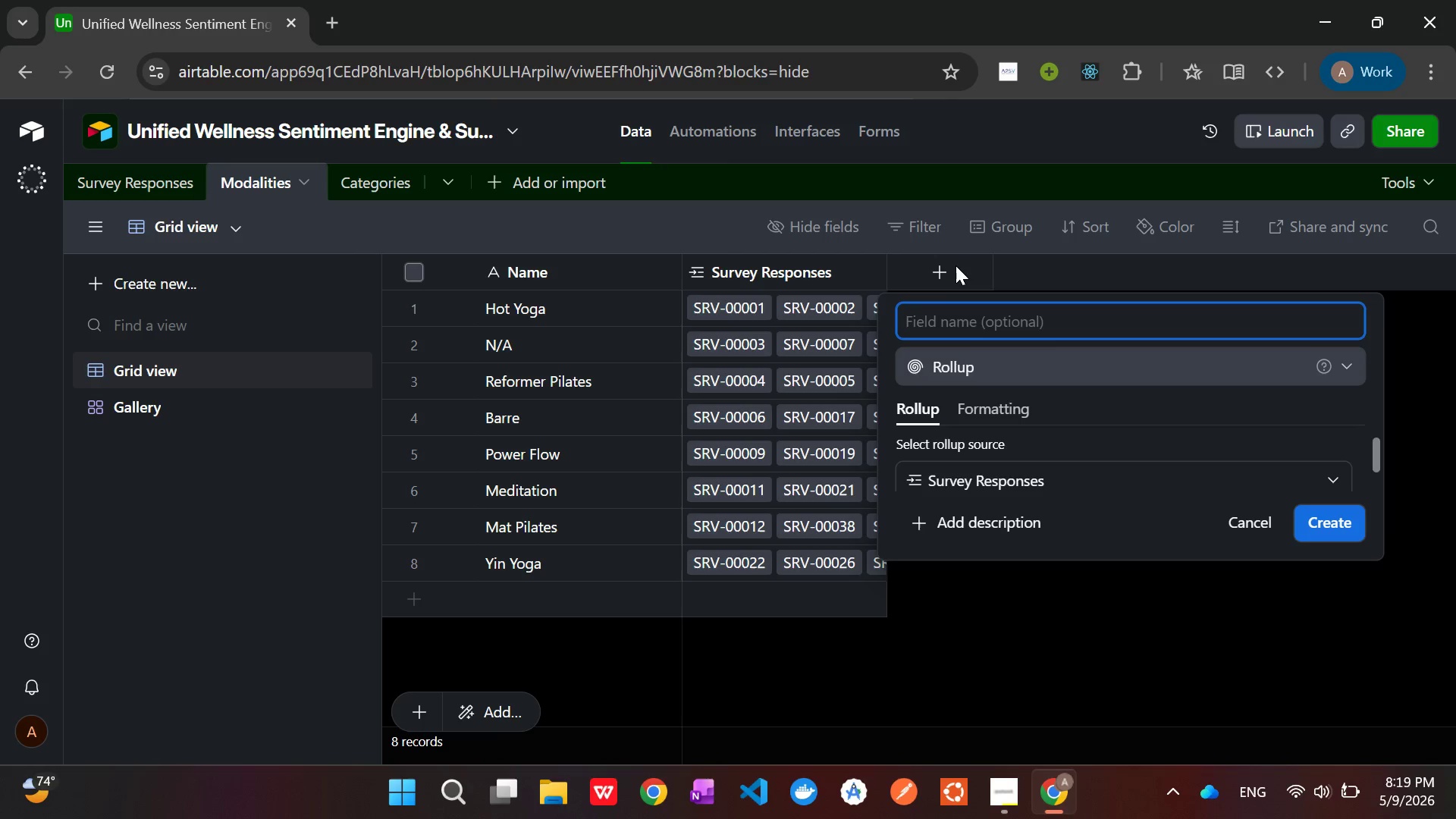 
wait(26.23)
 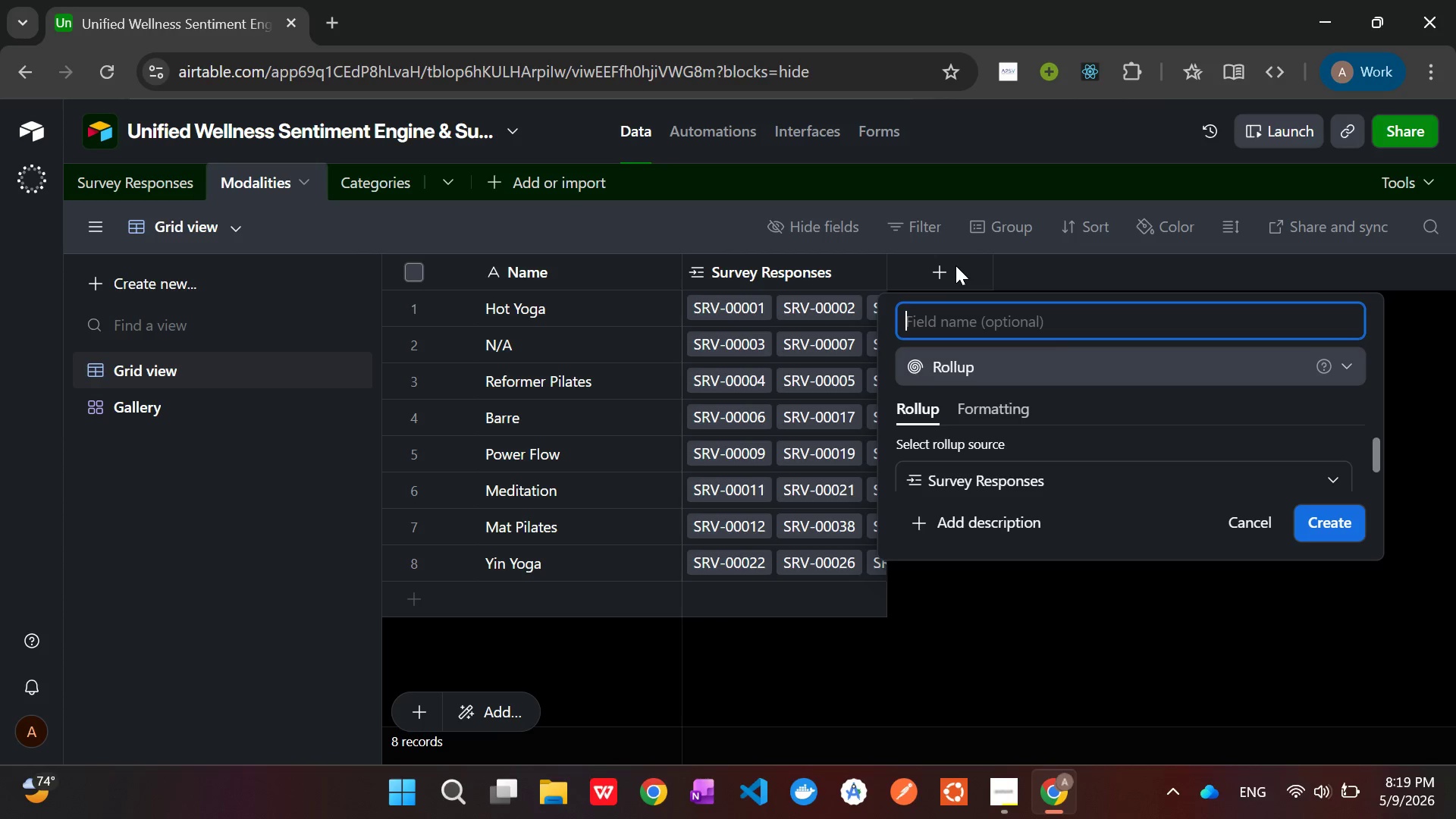 
type(Average Weigted Sentiment)
 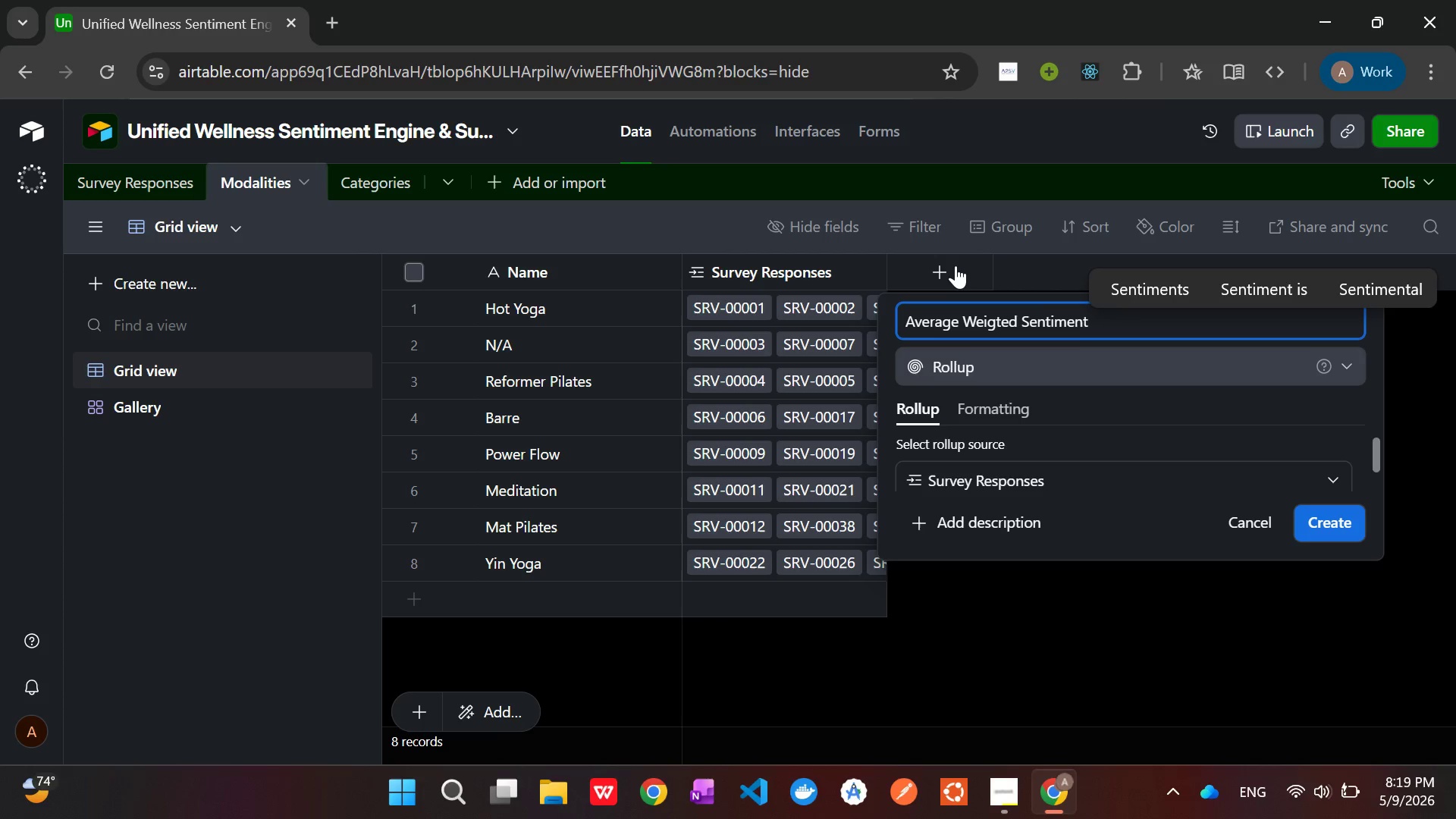 
wait(8.36)
 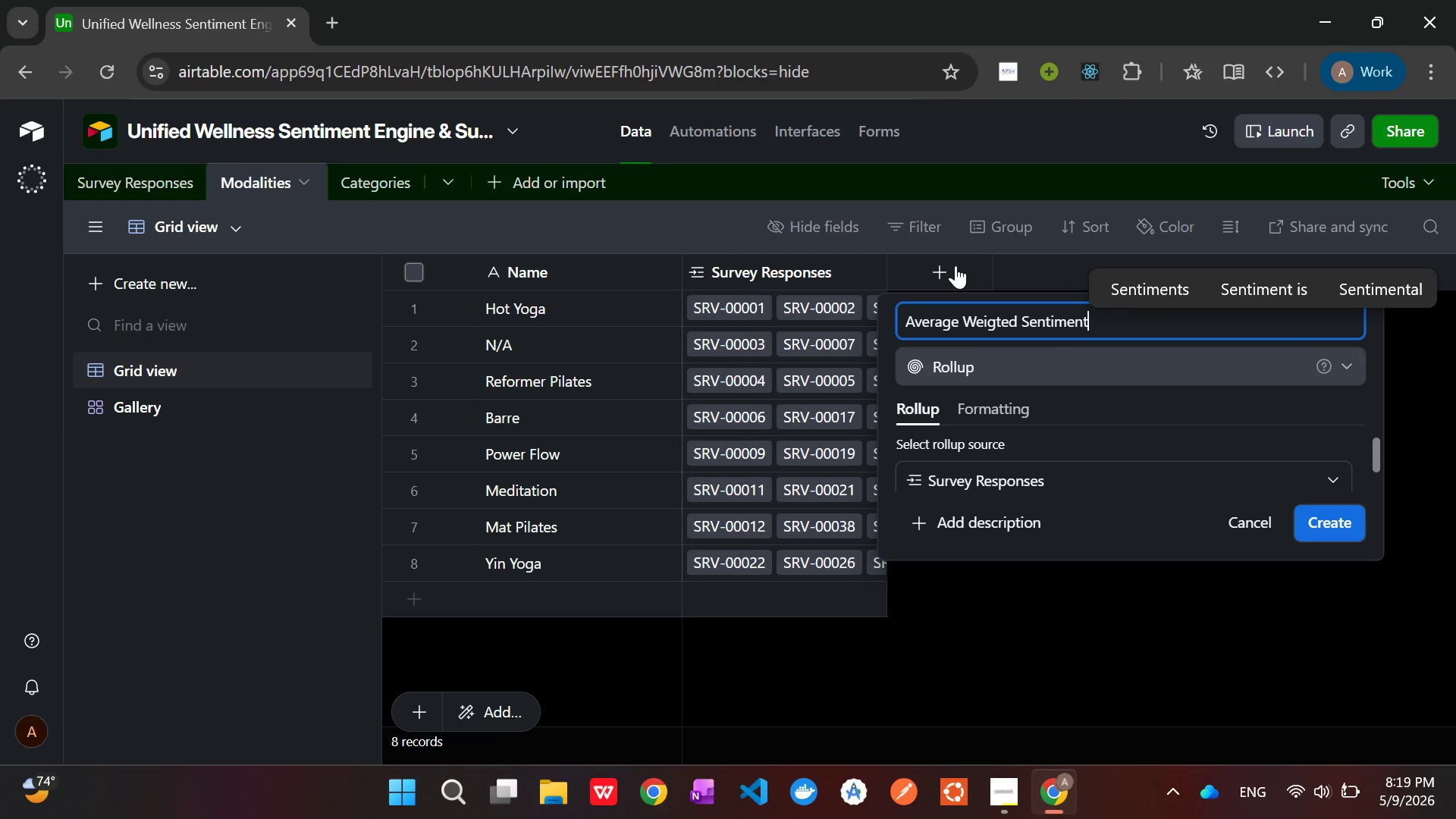 
scroll: coordinate [1112, 463], scroll_direction: down, amount: 3.0
 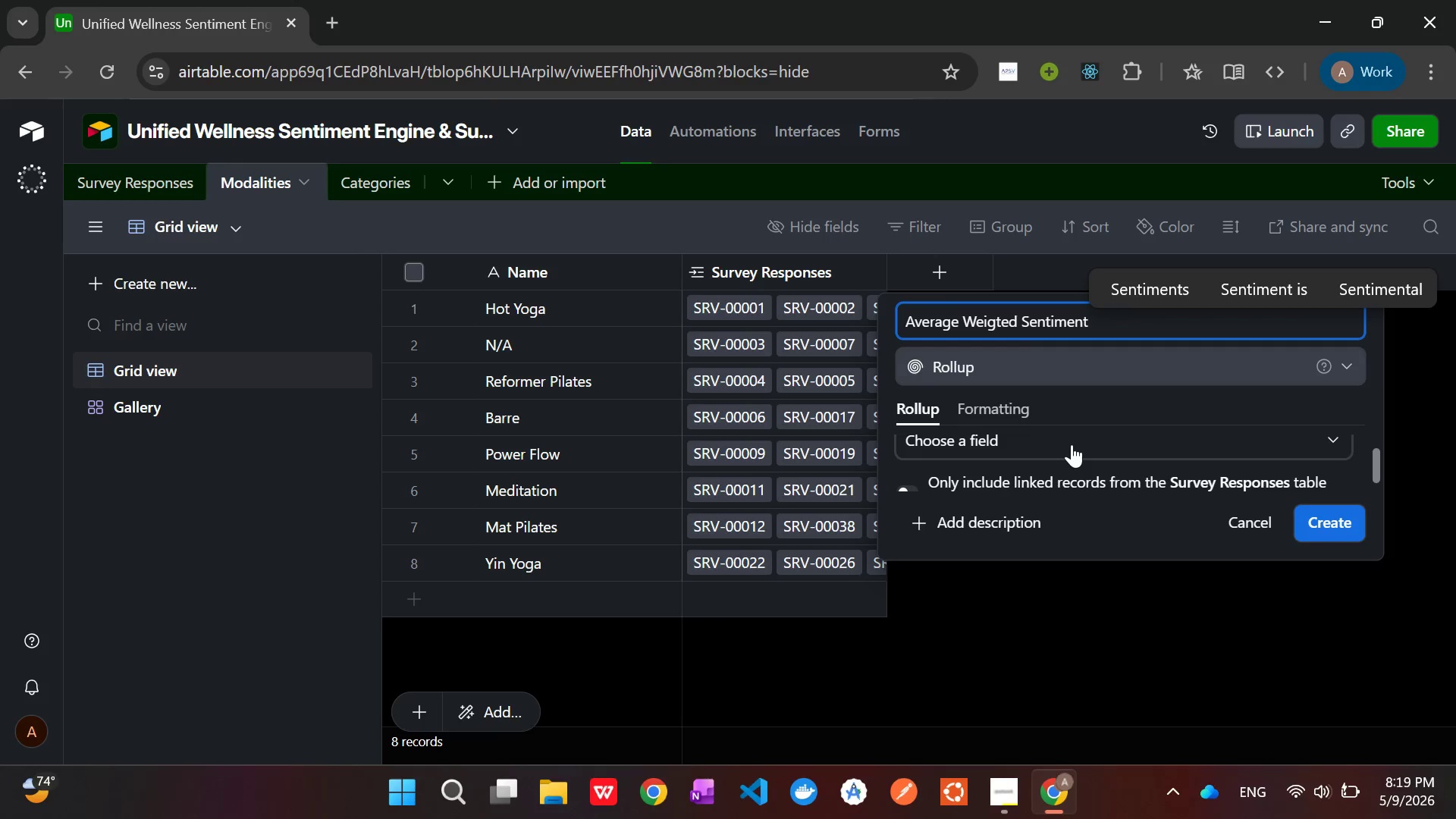 
left_click([1072, 444])
 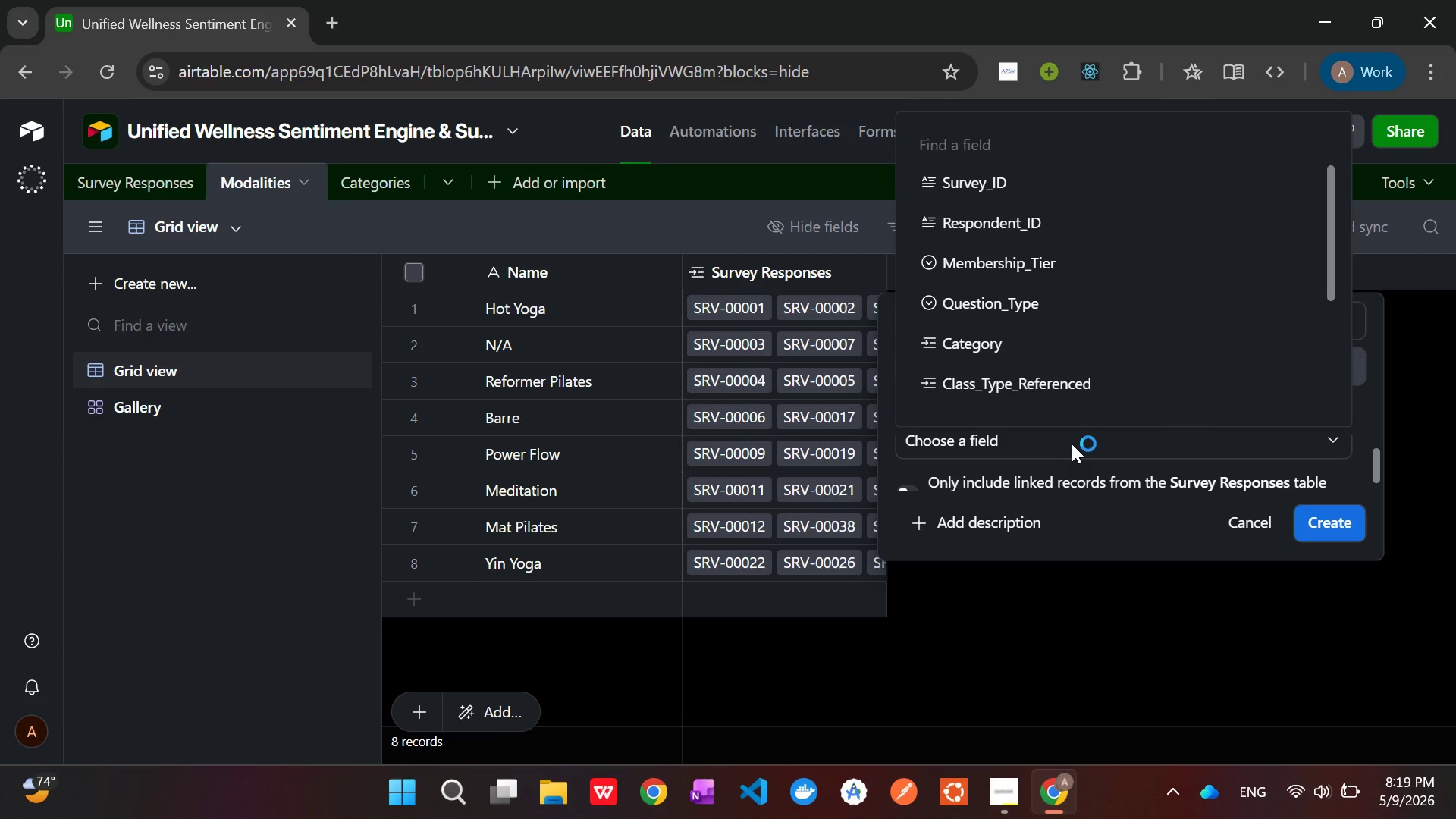 
scroll: coordinate [1050, 320], scroll_direction: down, amount: 1.0
 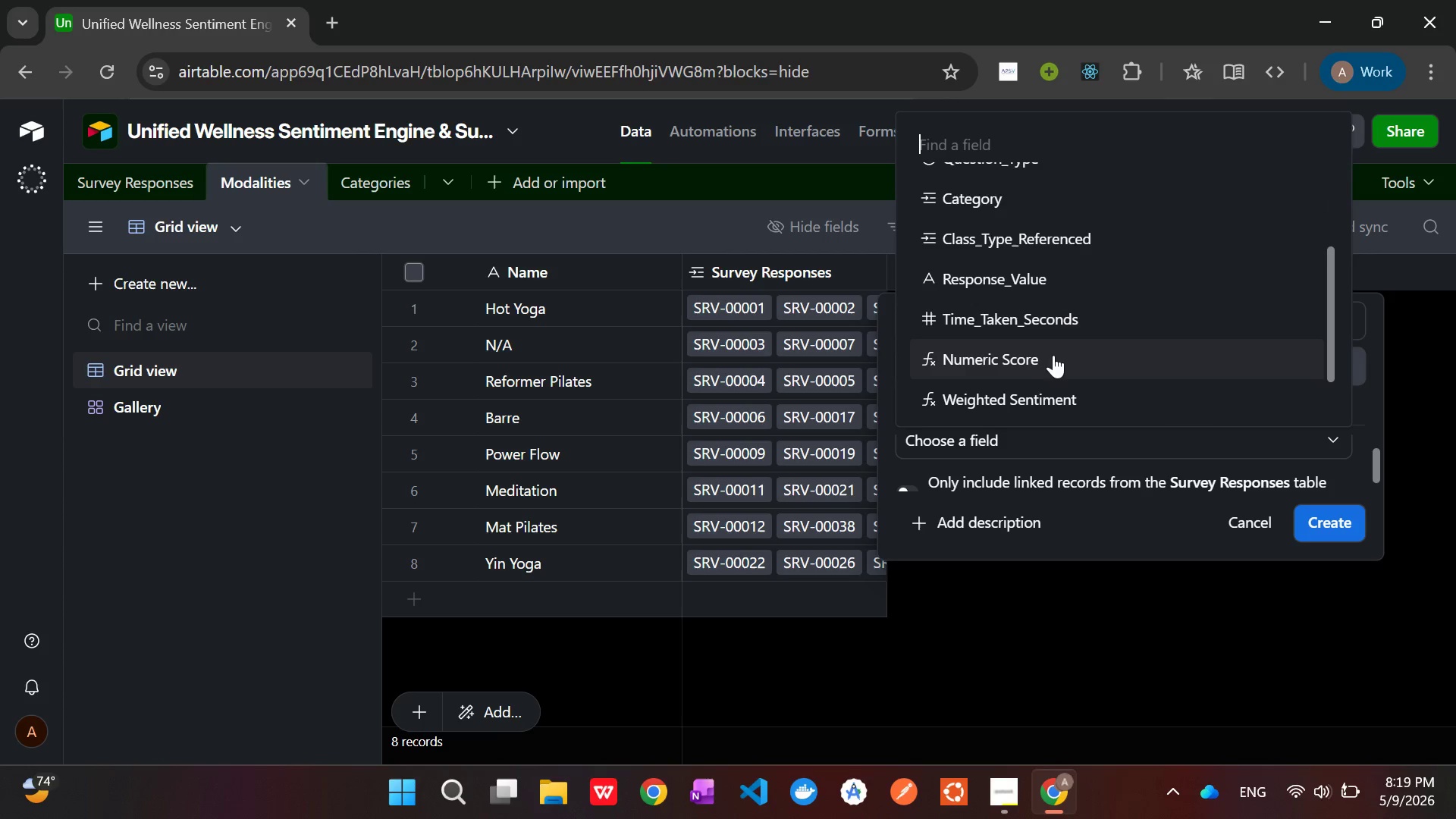 
left_click([1053, 385])
 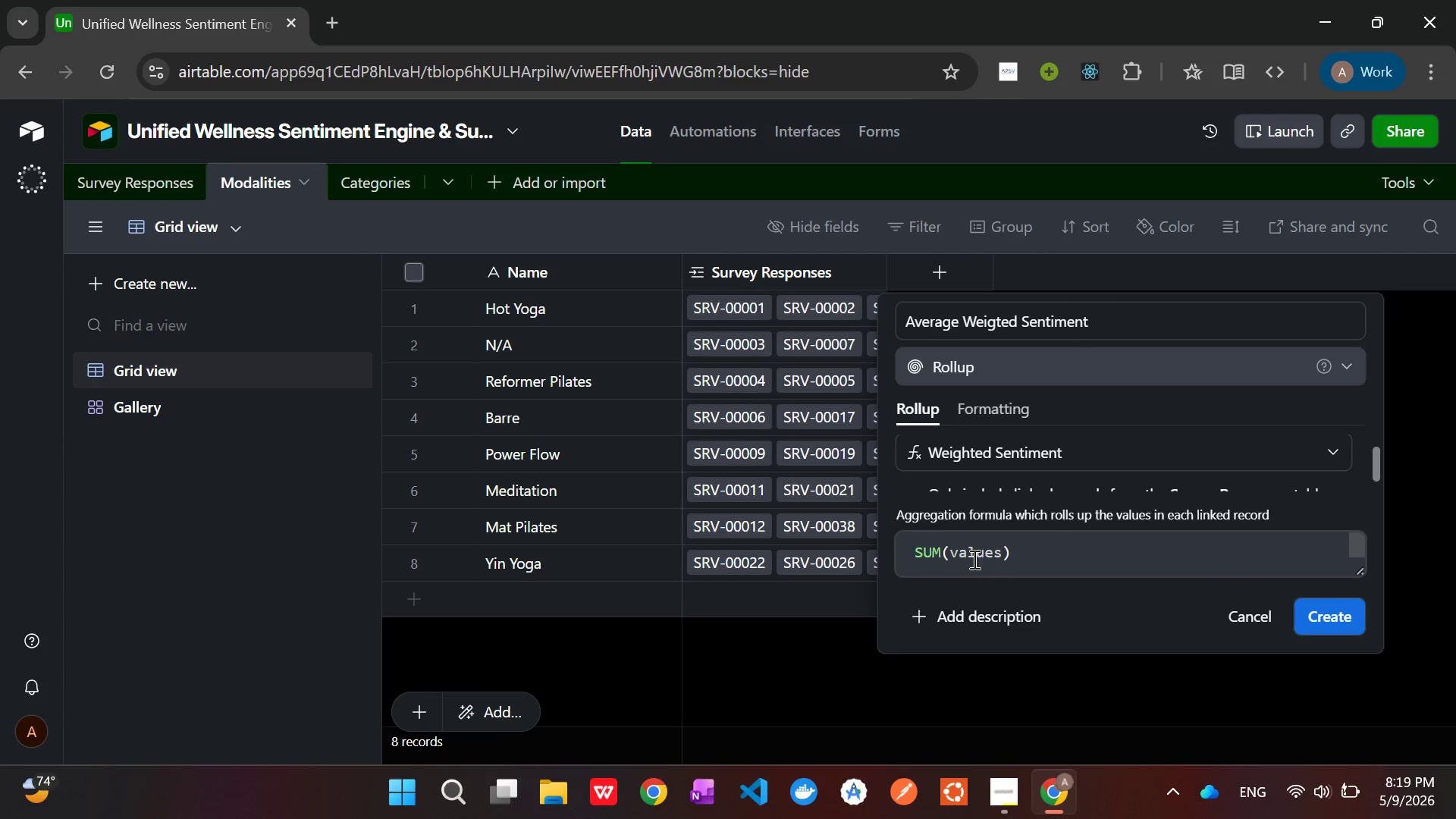 
double_click([924, 560])
 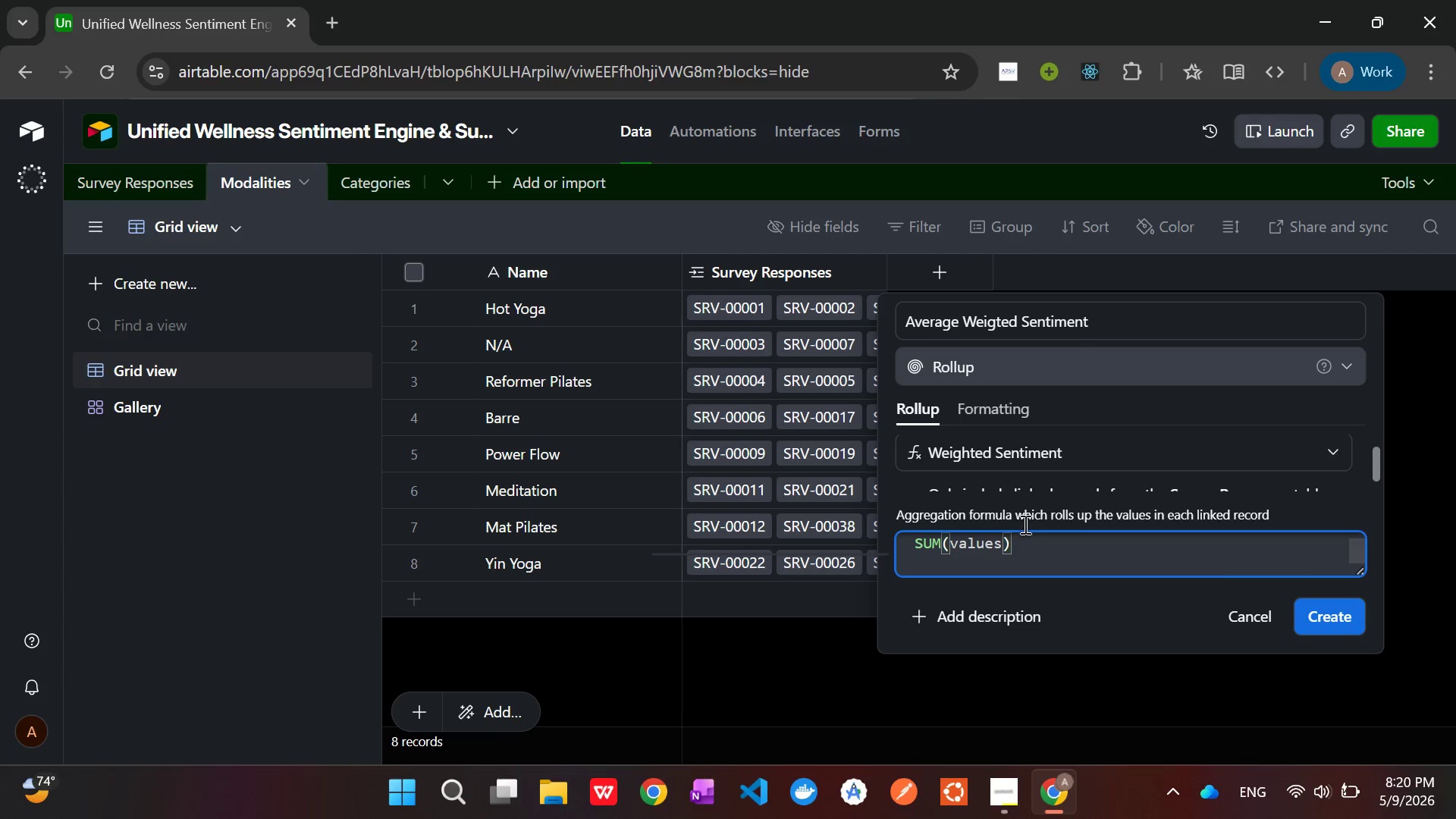 
left_click_drag(start_coordinate=[1026, 530], to_coordinate=[911, 546])
 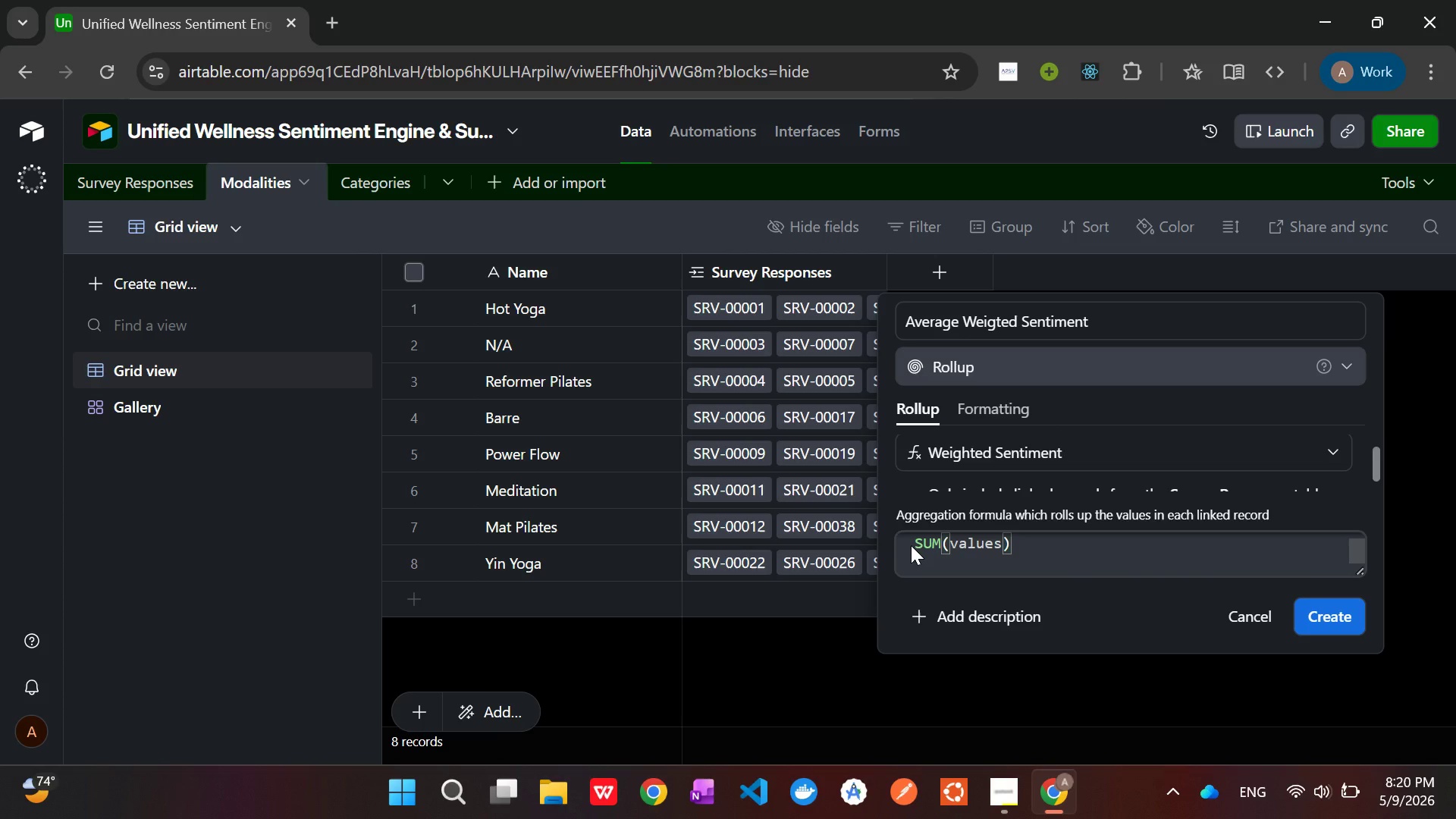 
key(Backspace)
 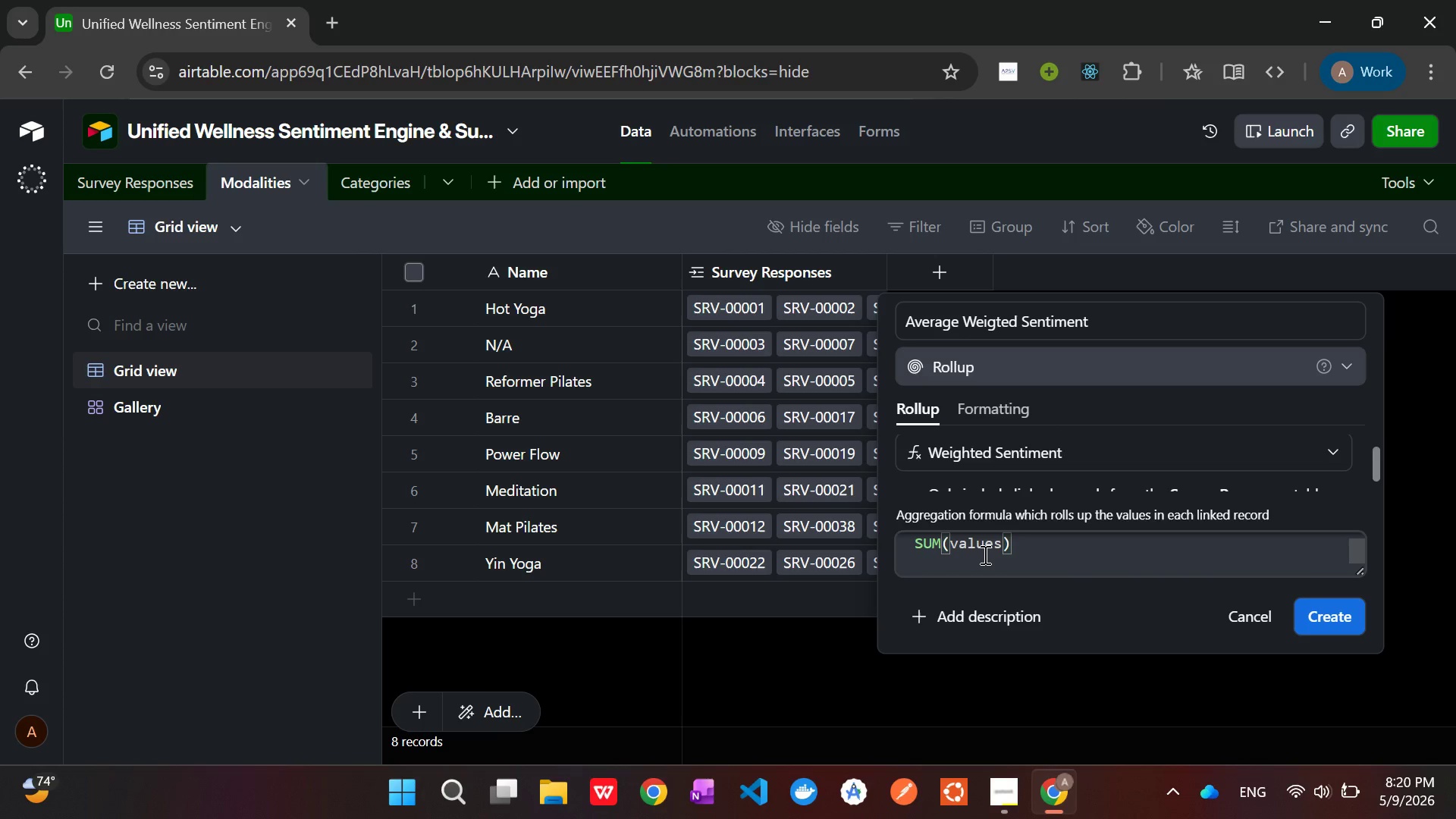 
left_click([985, 555])
 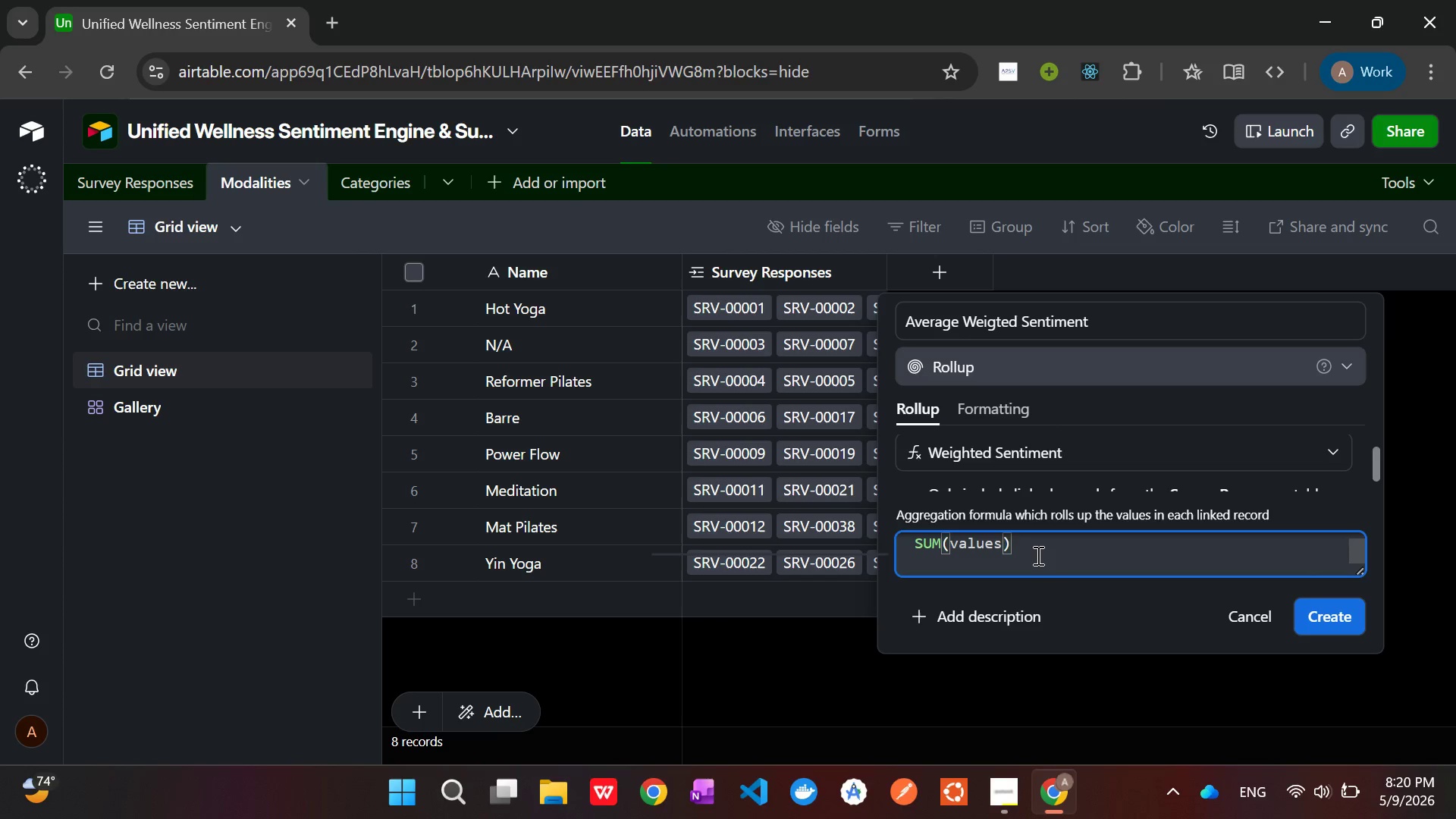 
hold_key(key=Backspace, duration=1.2)
 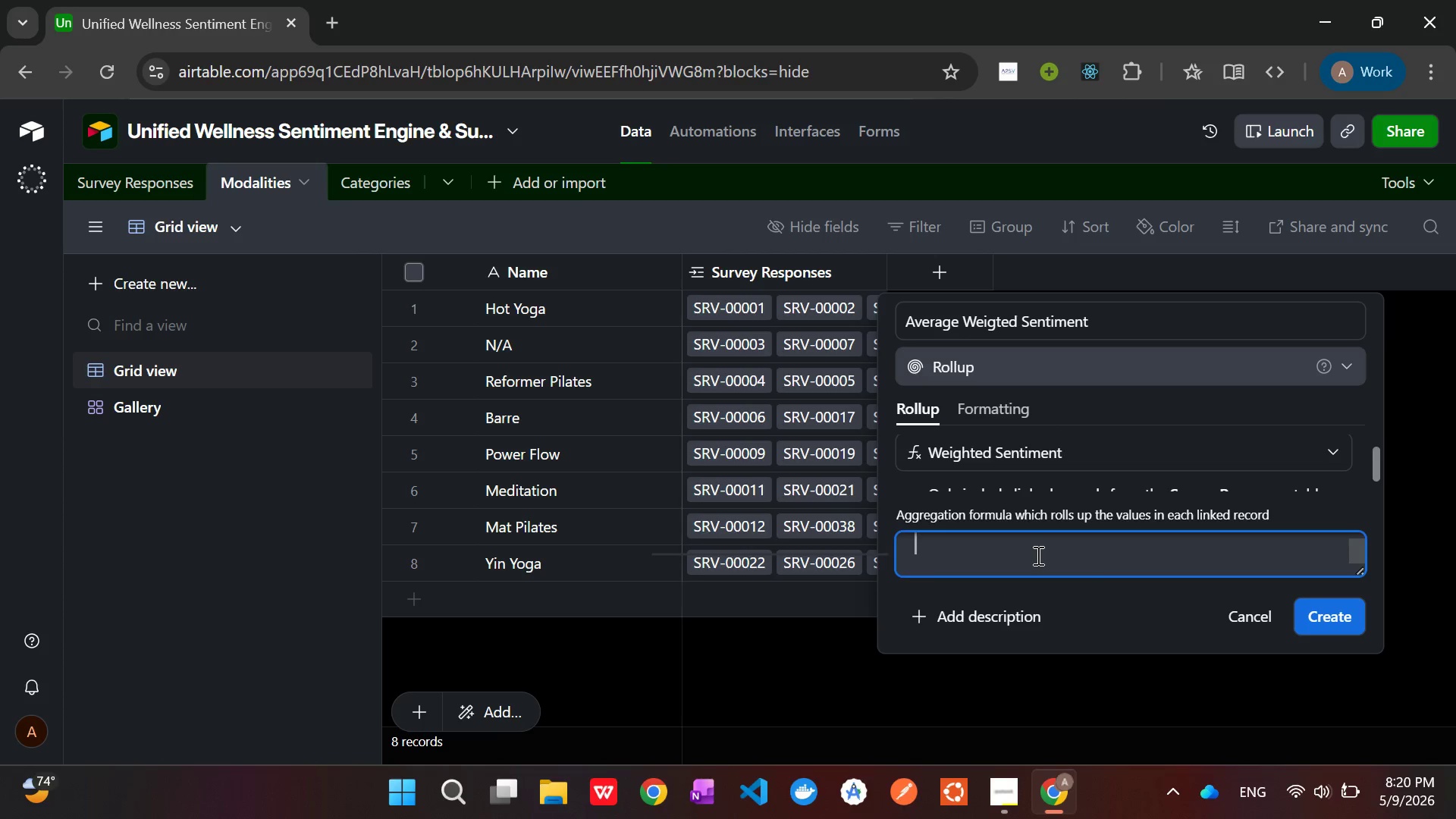 
type(Av)
key(Tab)
 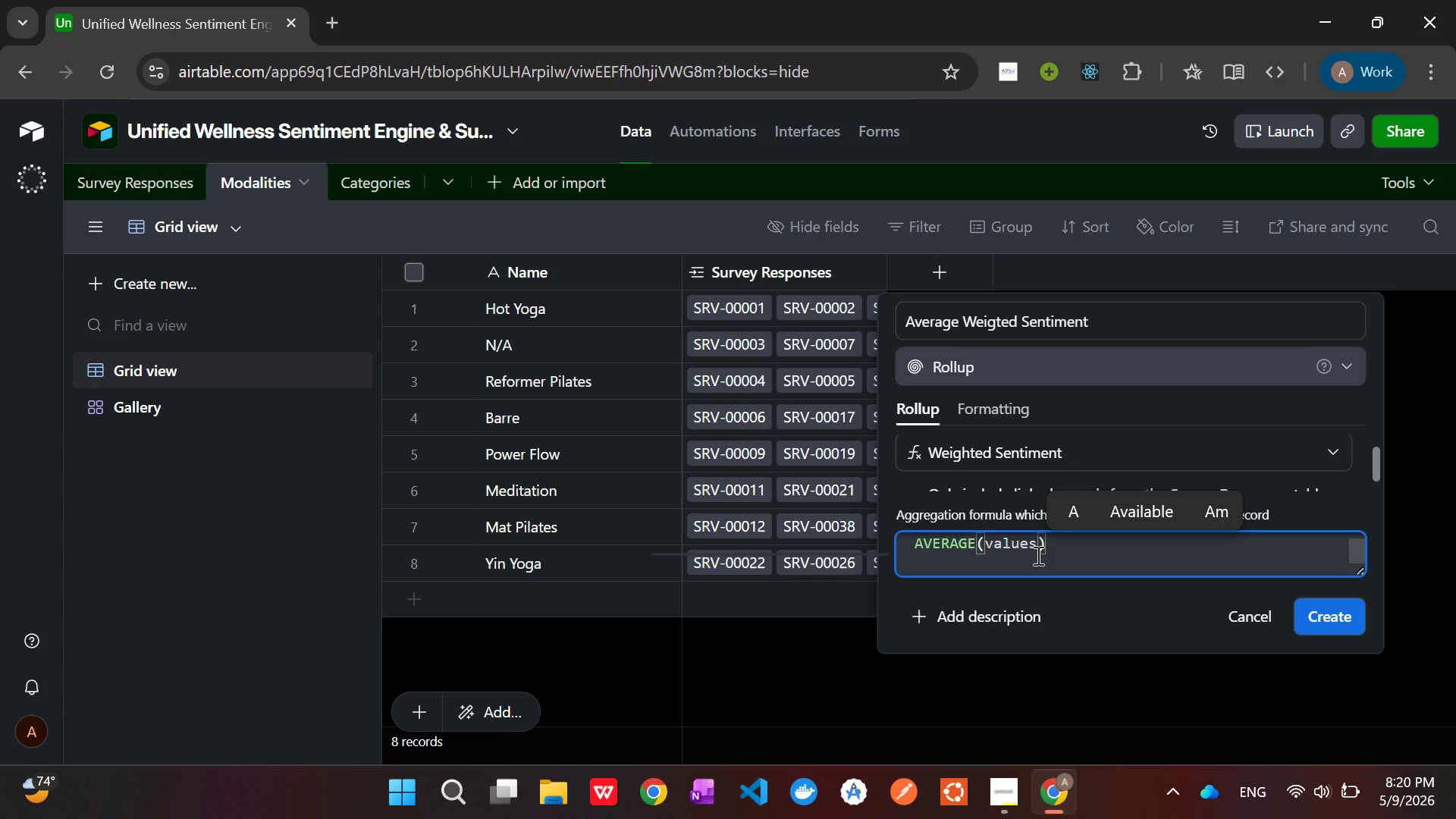 
wait(9.61)
 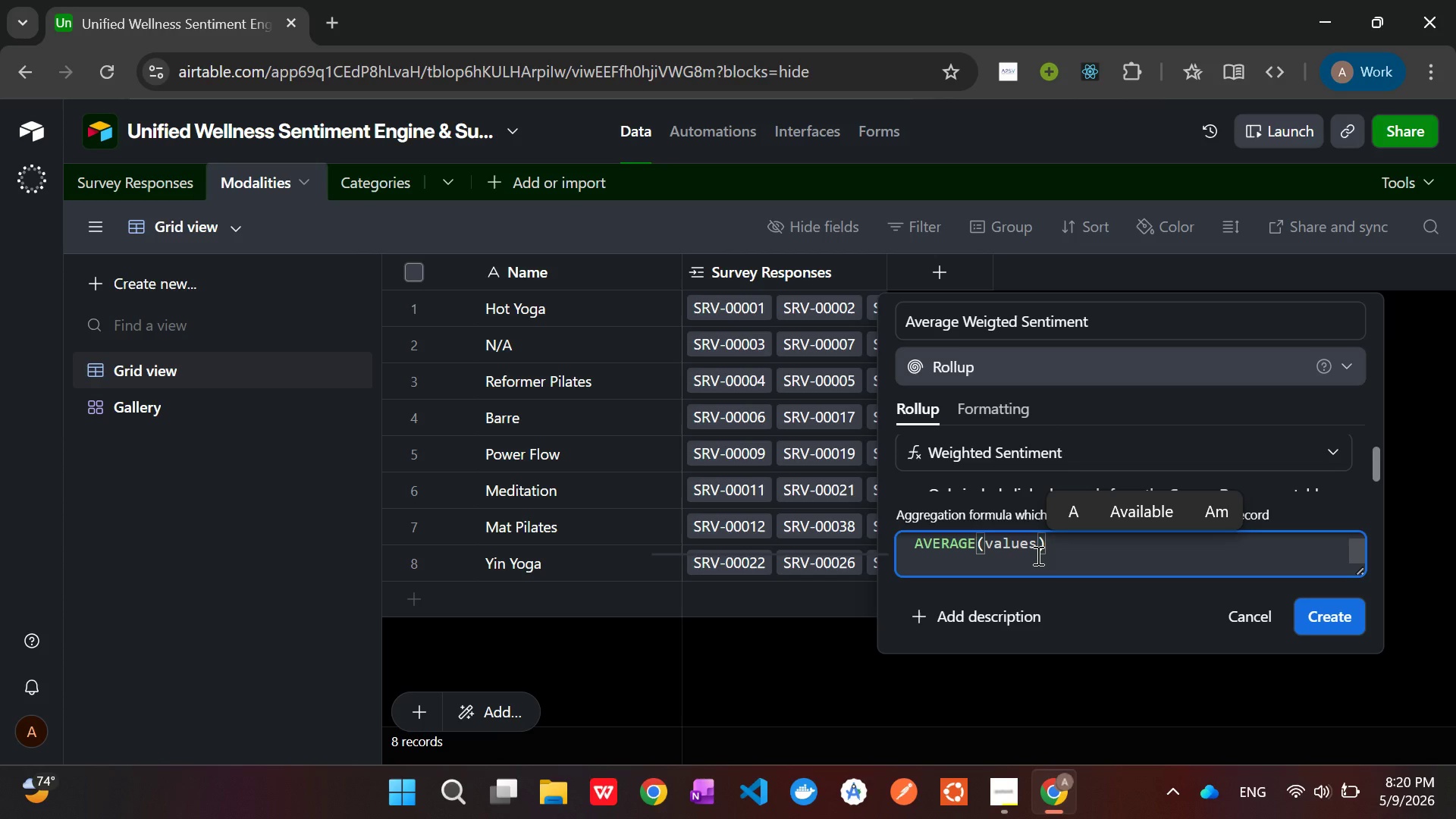 
left_click([1338, 626])
 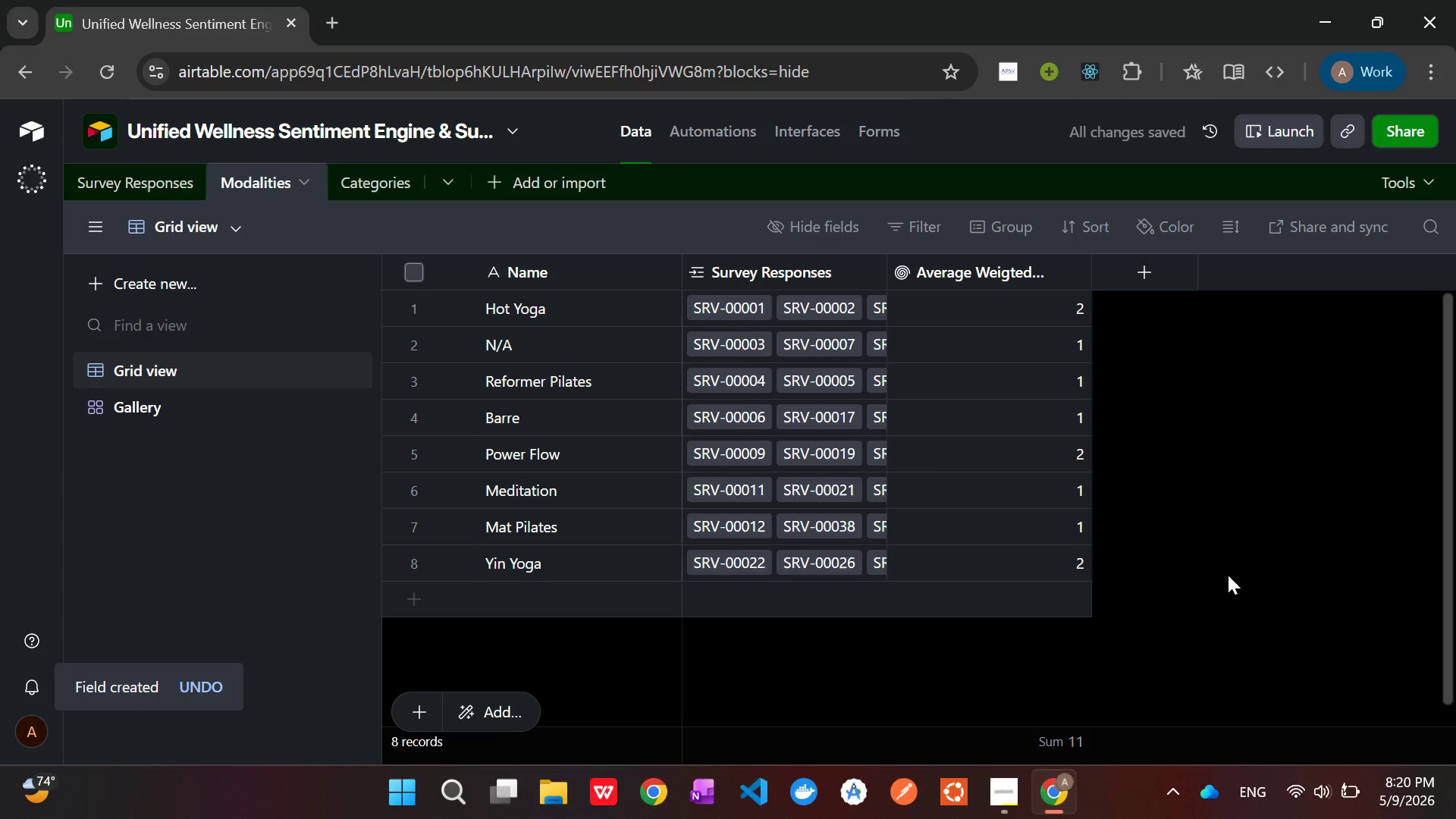 
left_click([372, 183])
 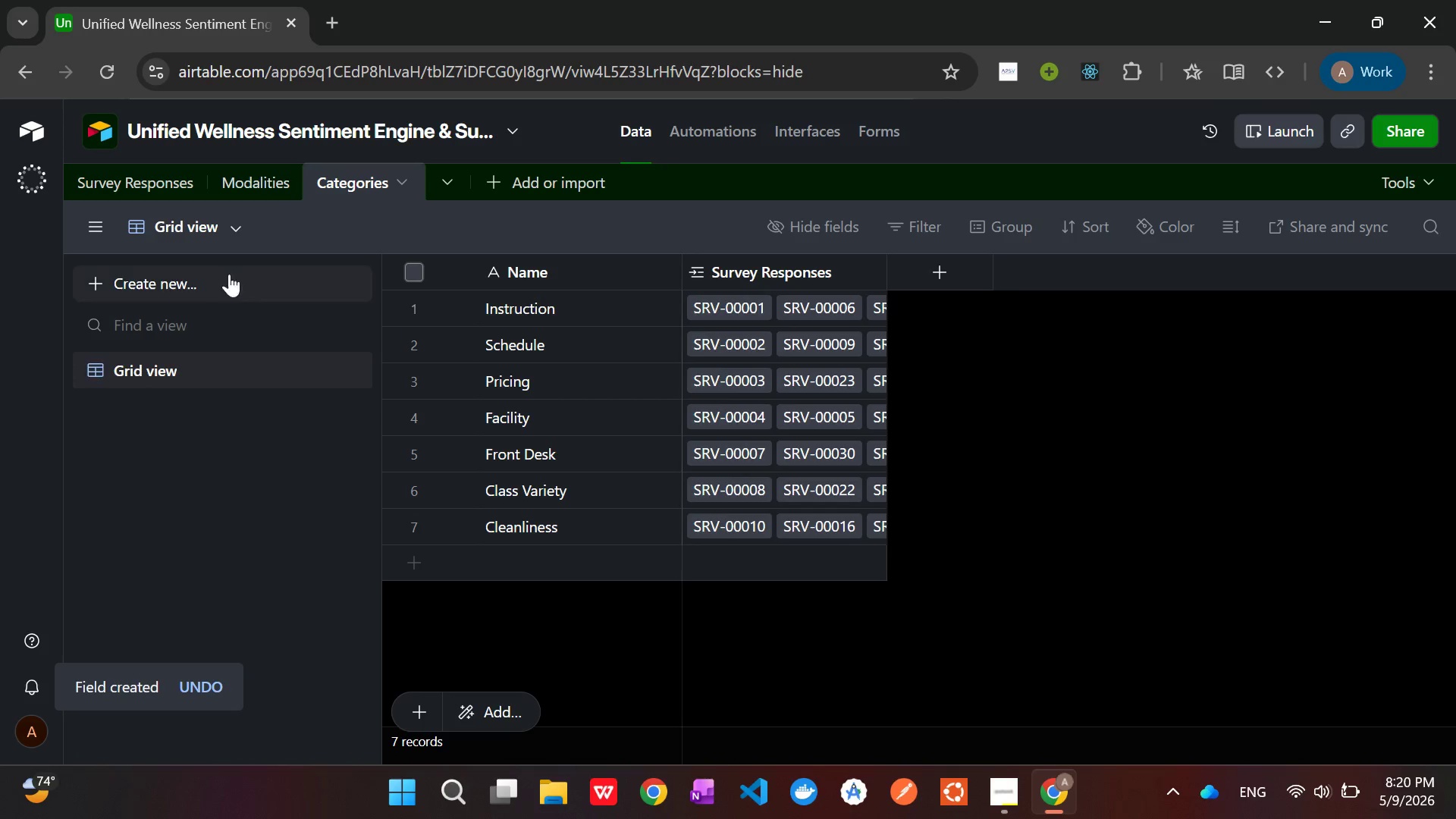 
left_click([265, 191])
 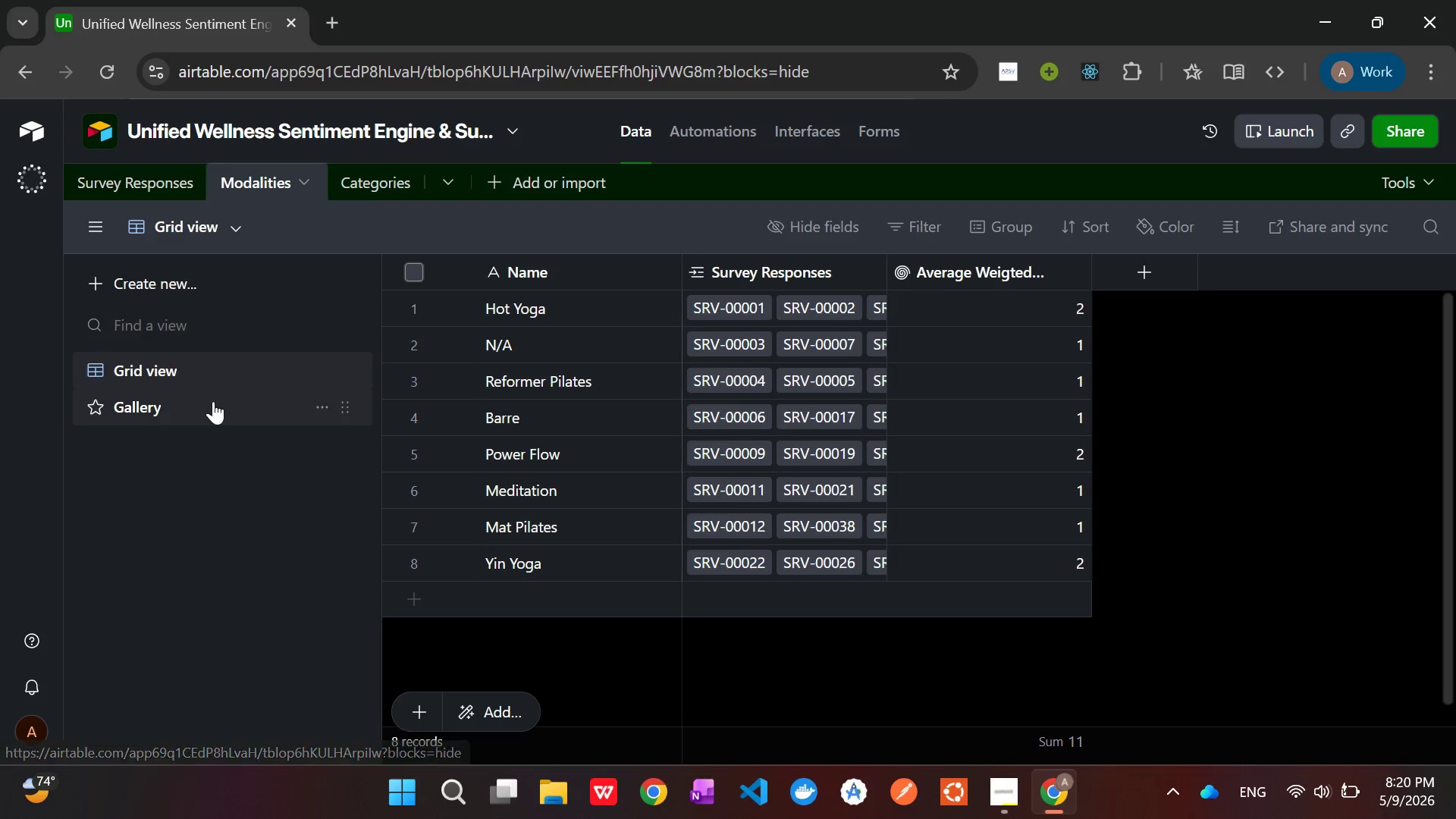 
left_click([199, 416])
 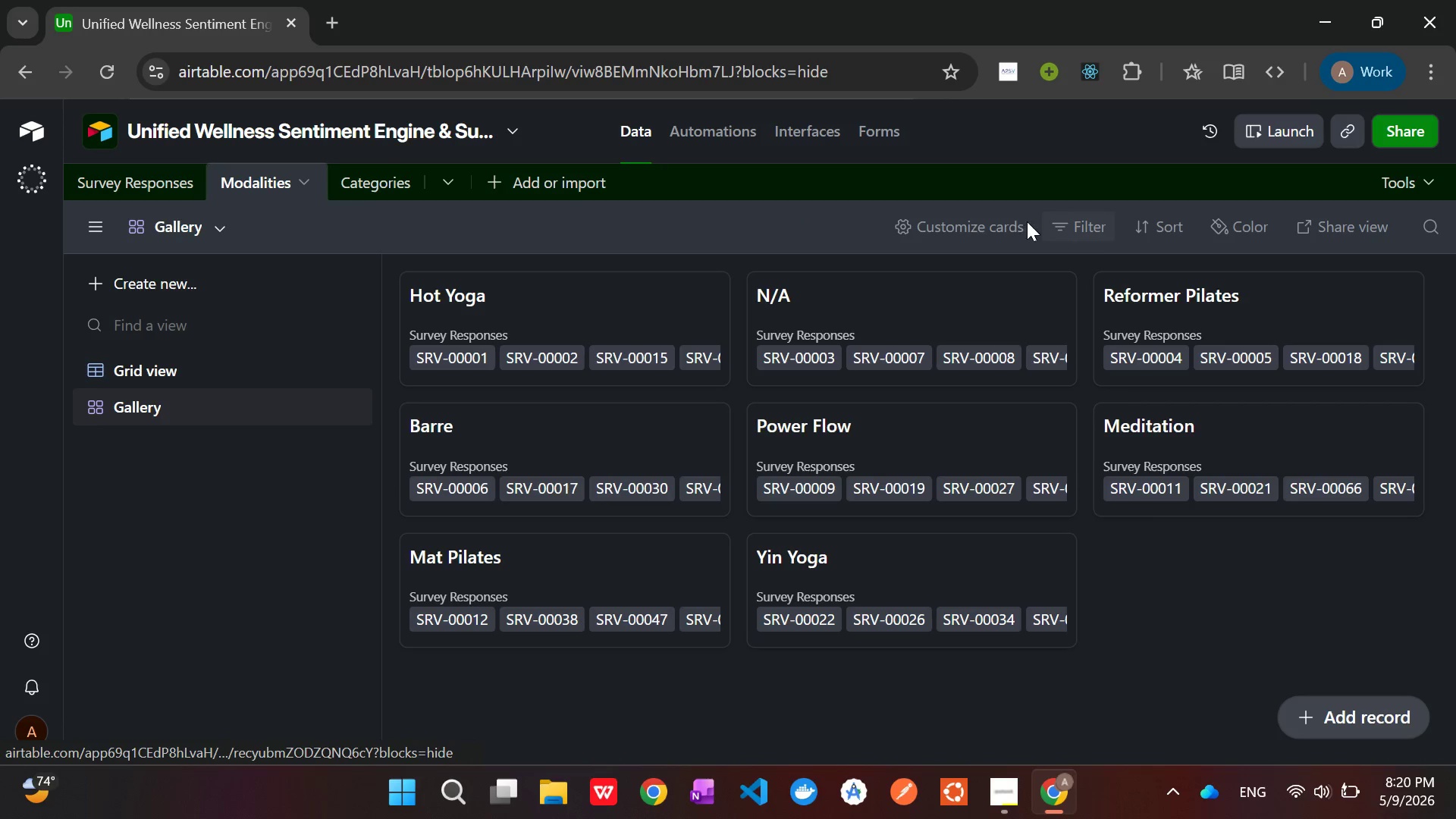 
left_click([959, 212])
 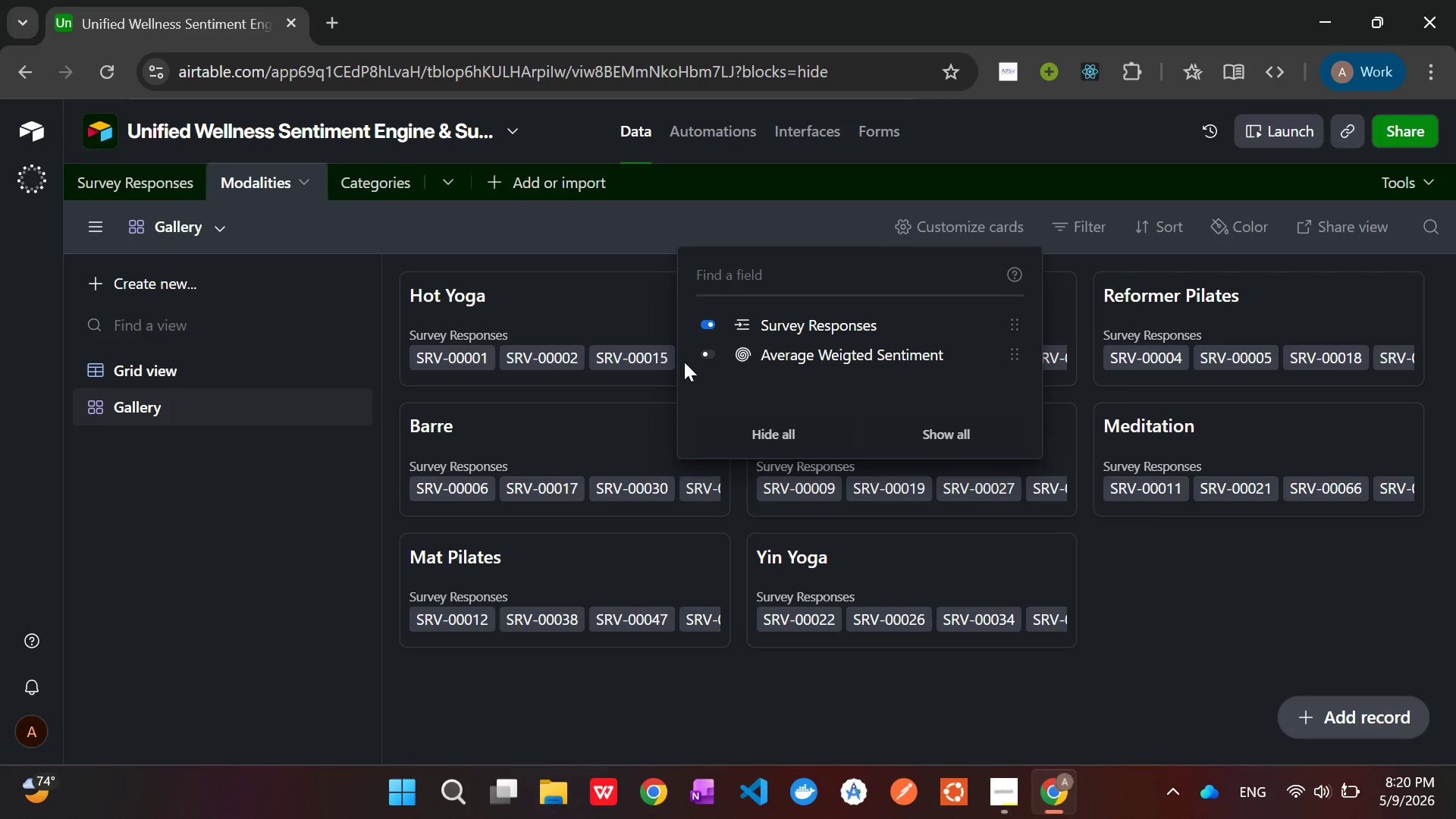 
left_click([703, 353])
 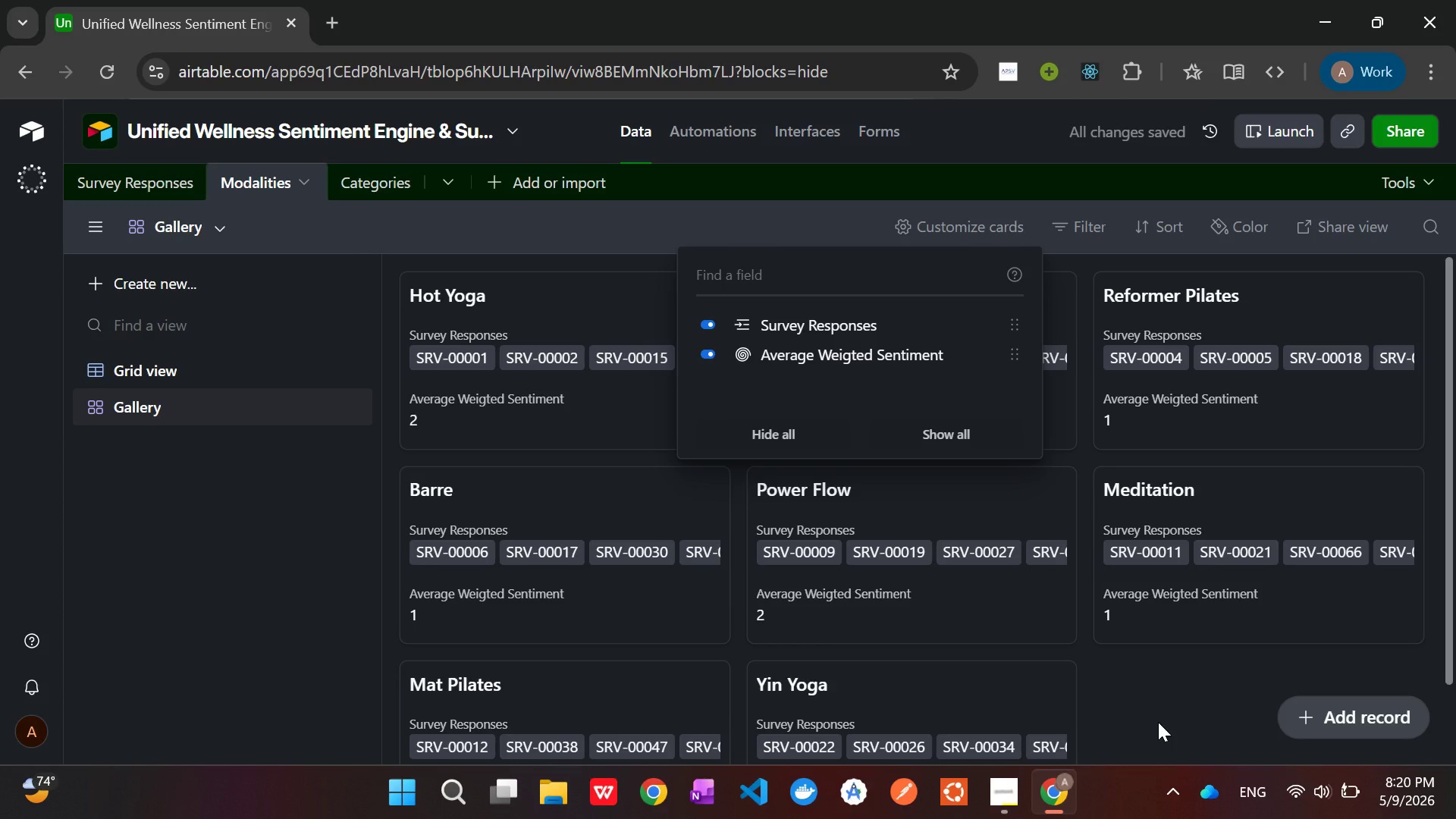 
left_click([1158, 722])
 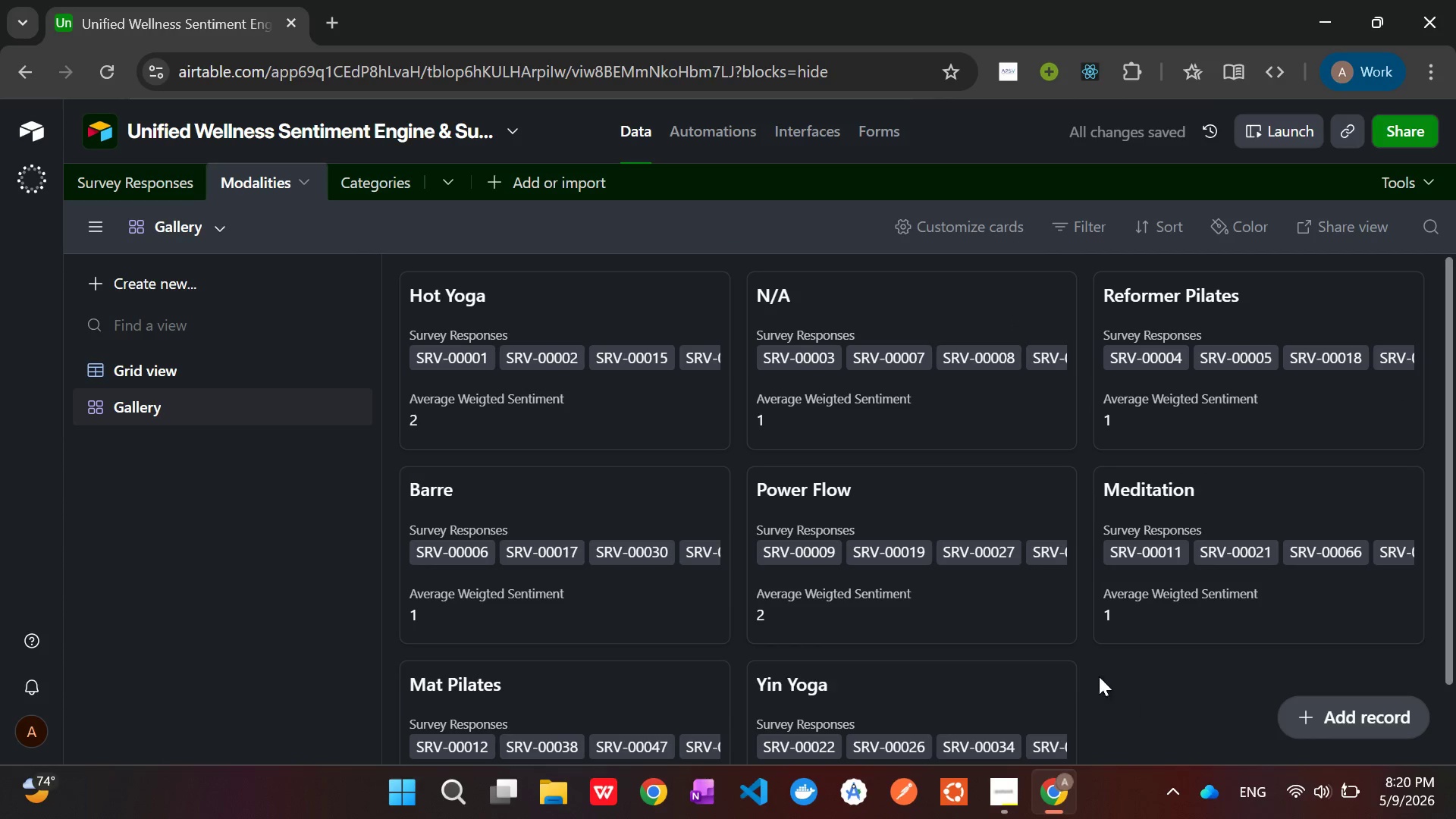 
scroll: coordinate [1078, 668], scroll_direction: down, amount: 3.0
 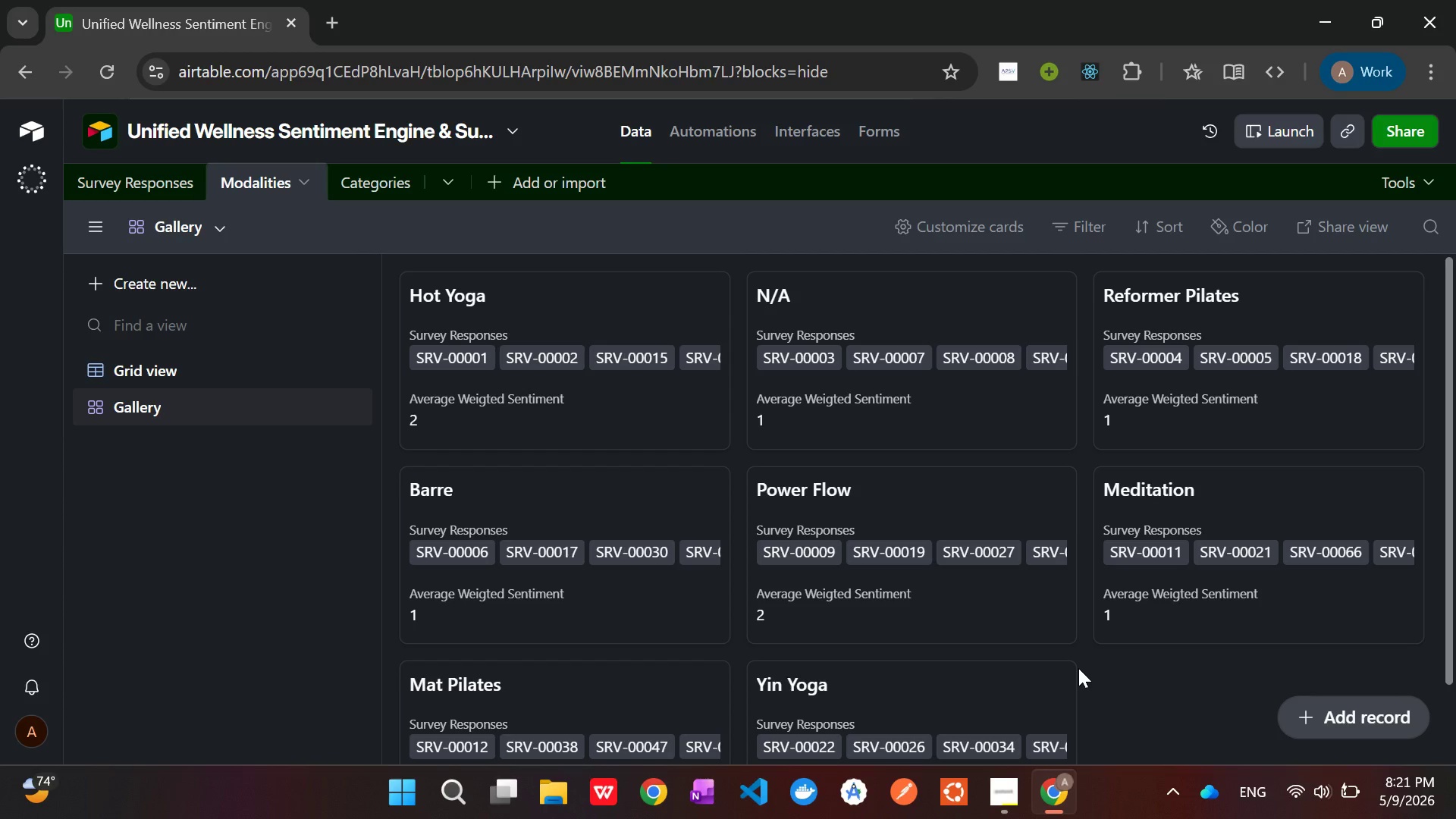 
wait(32.53)
 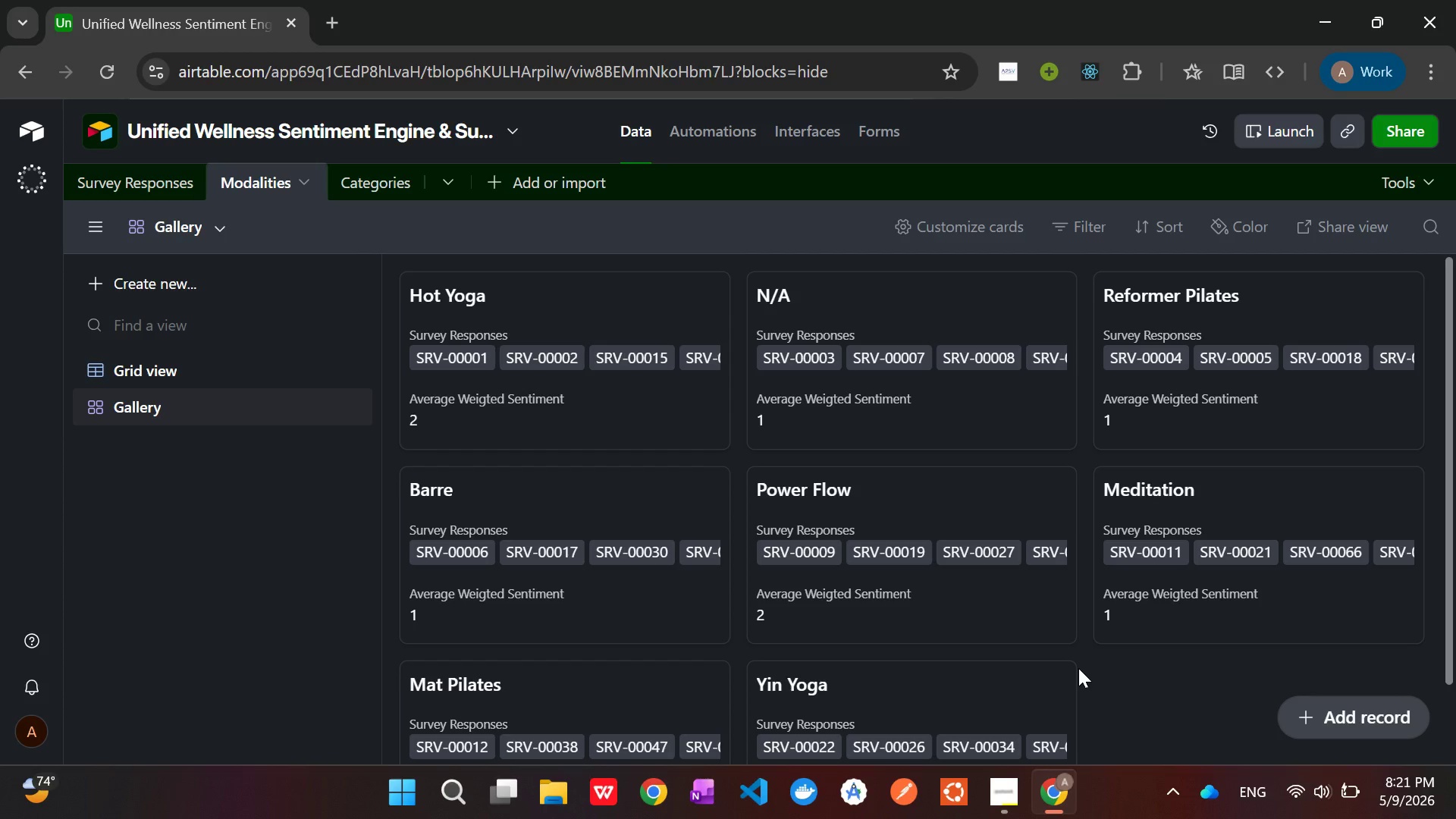 
left_click([157, 358])
 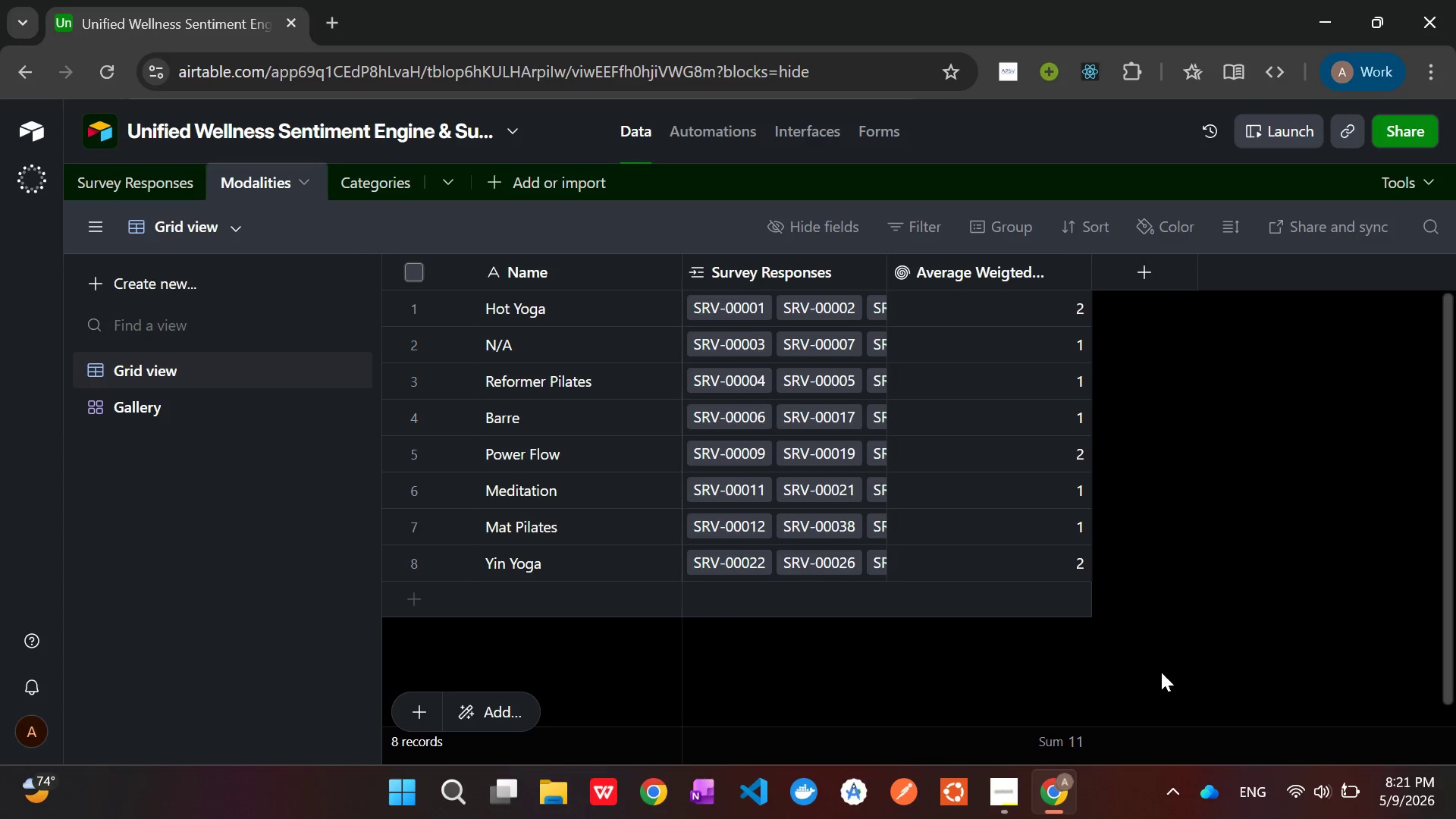 
left_click([1213, 549])
 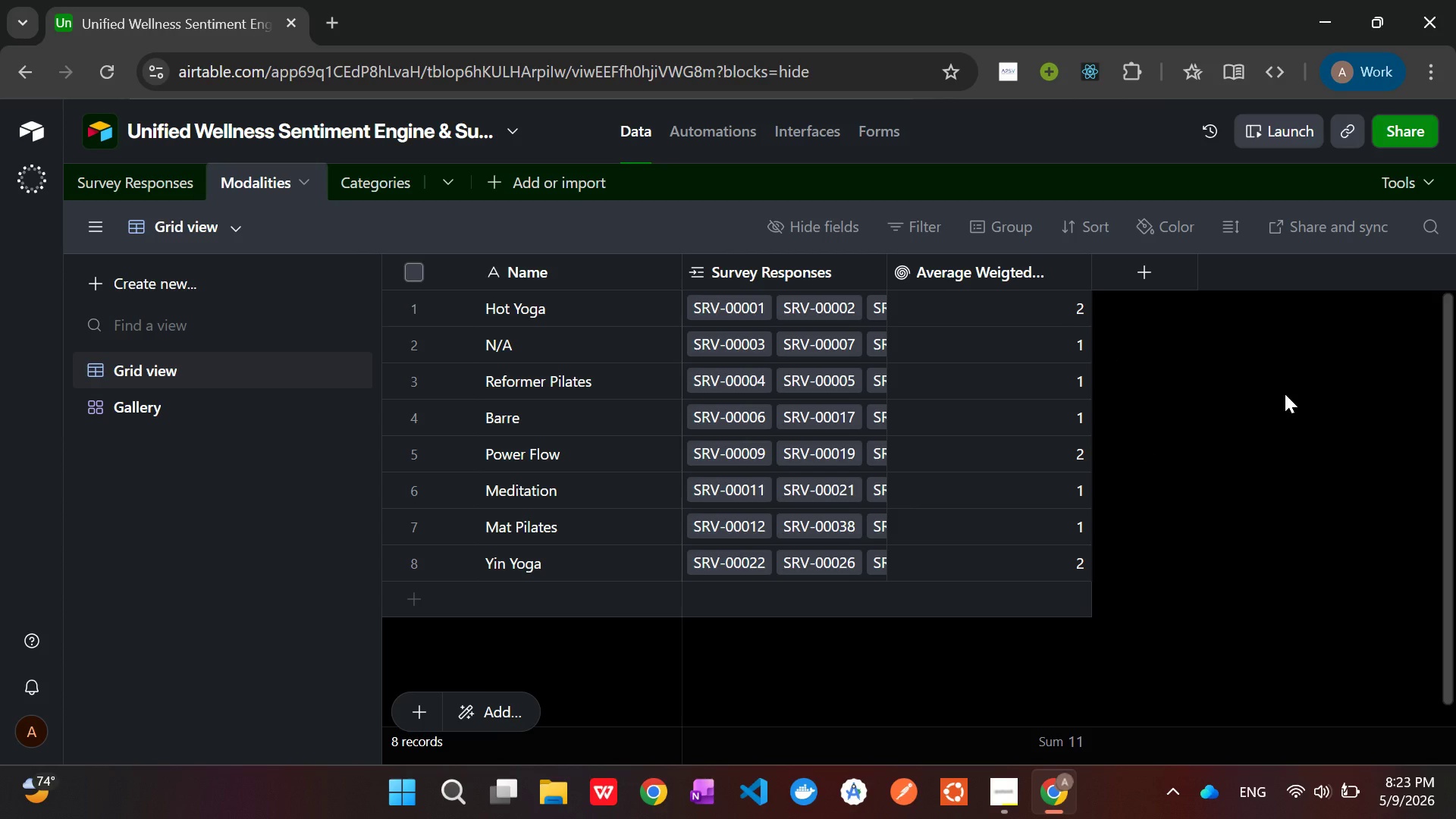 
wait(143.61)
 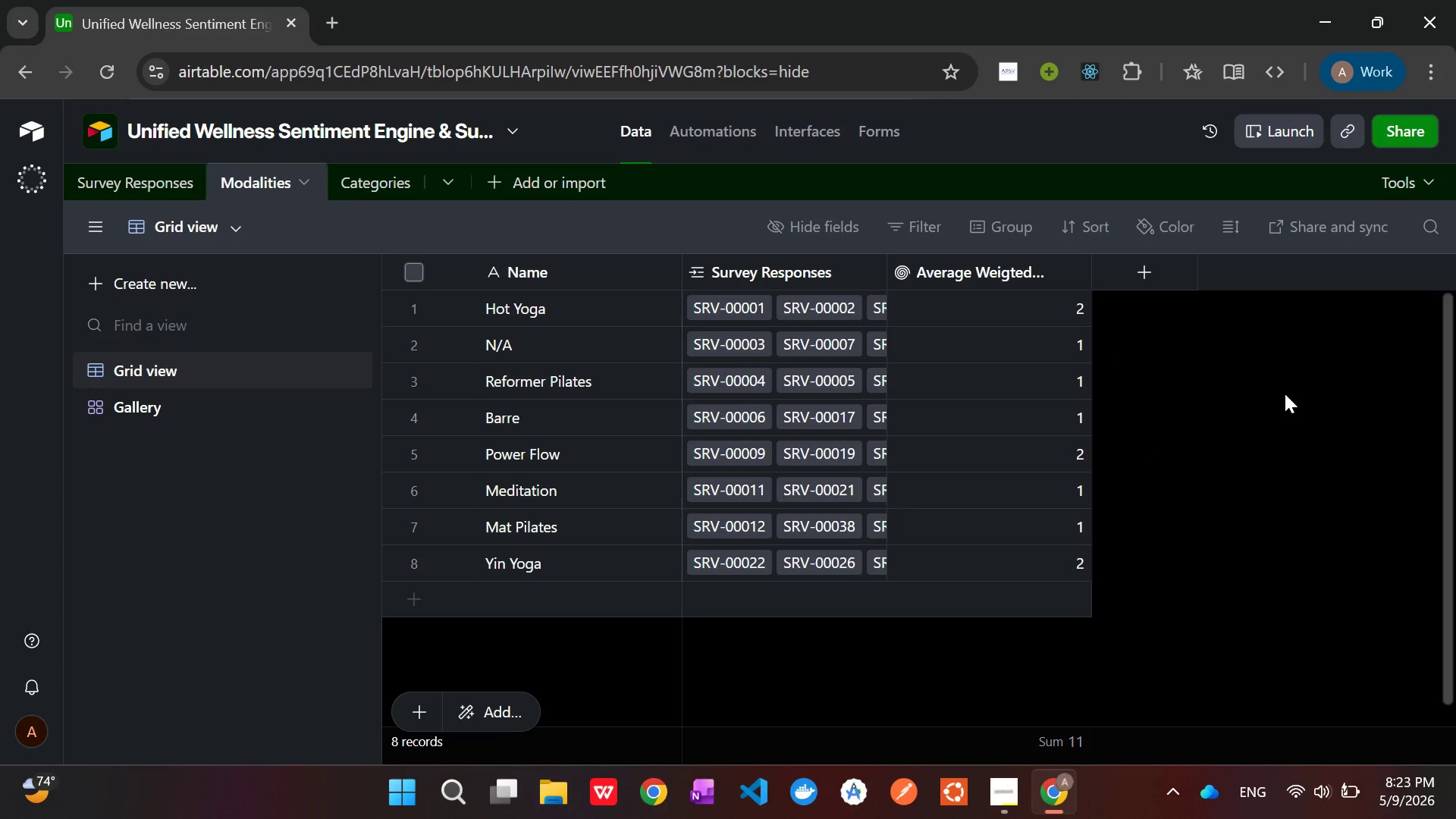 
left_click([798, 127])
 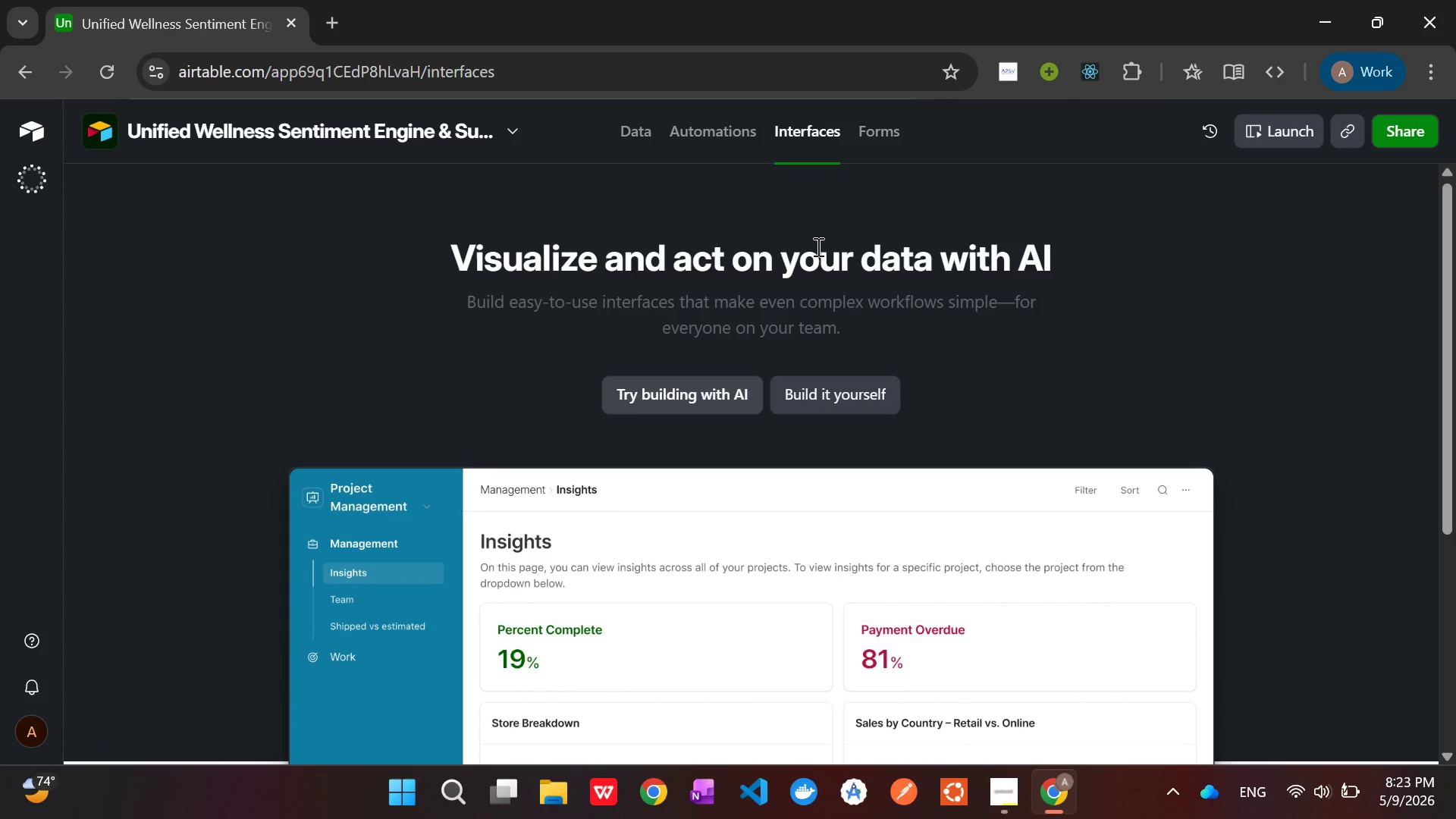 
left_click([836, 393])
 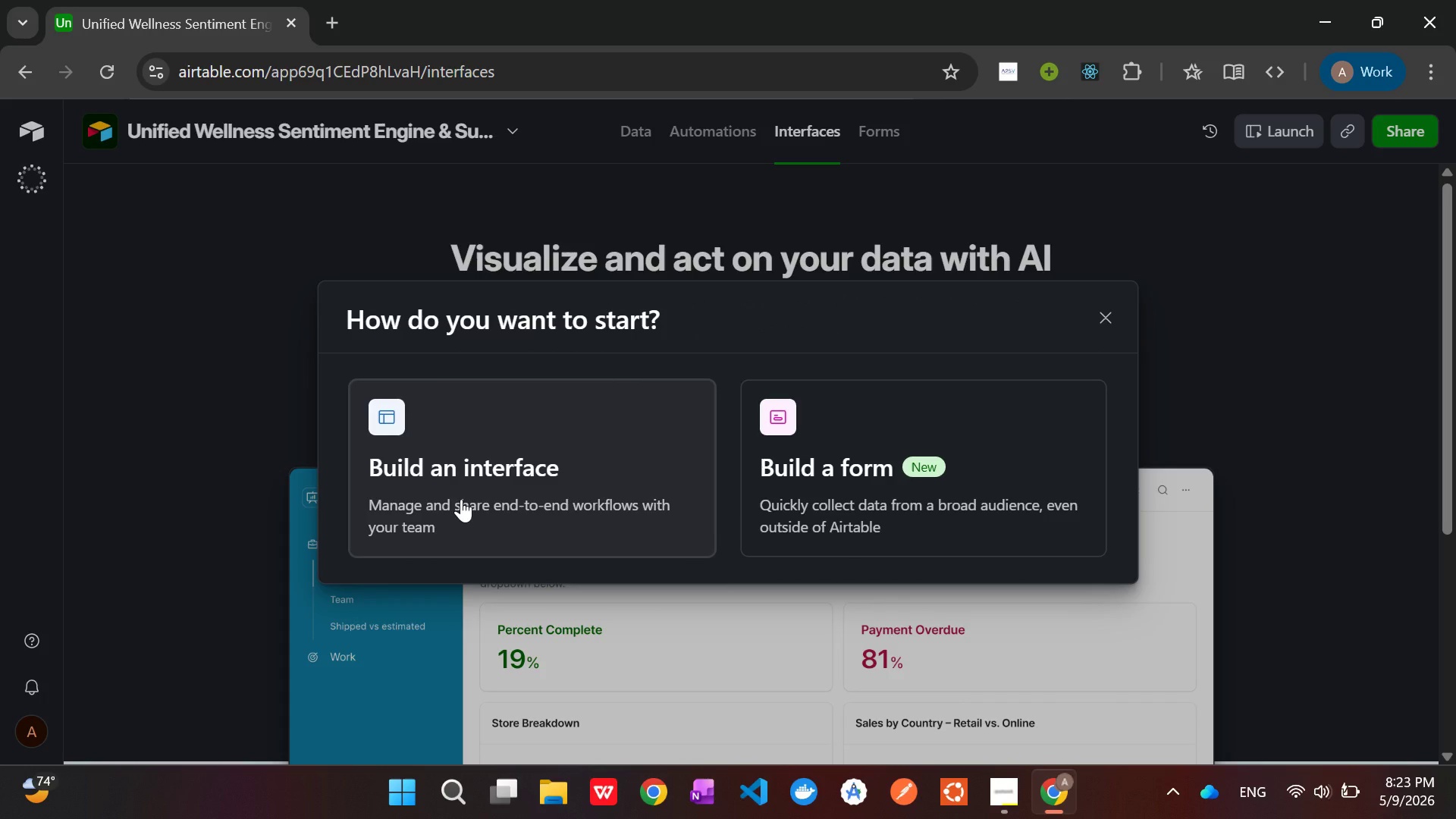 
left_click([461, 499])
 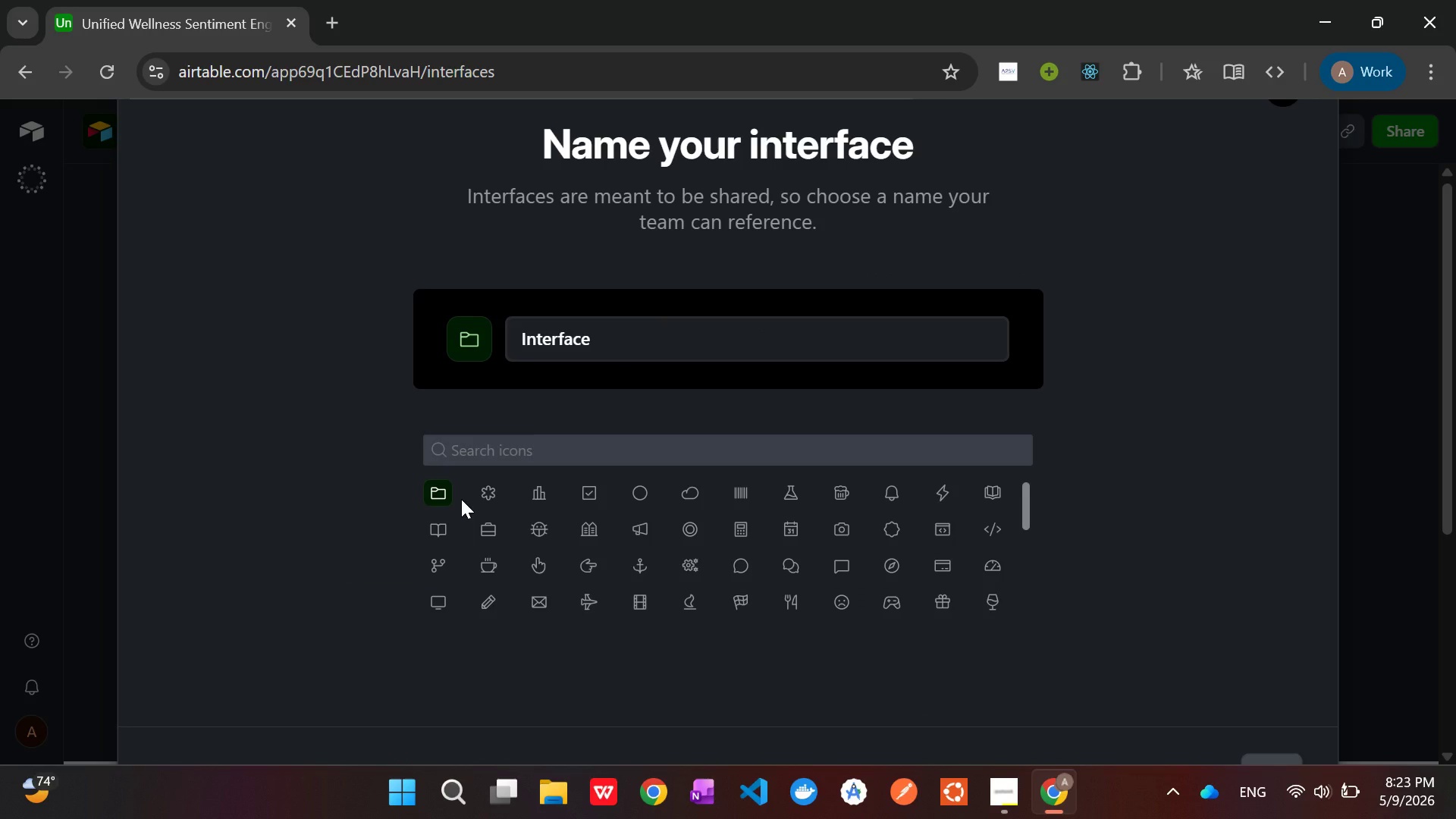 
wait(16.61)
 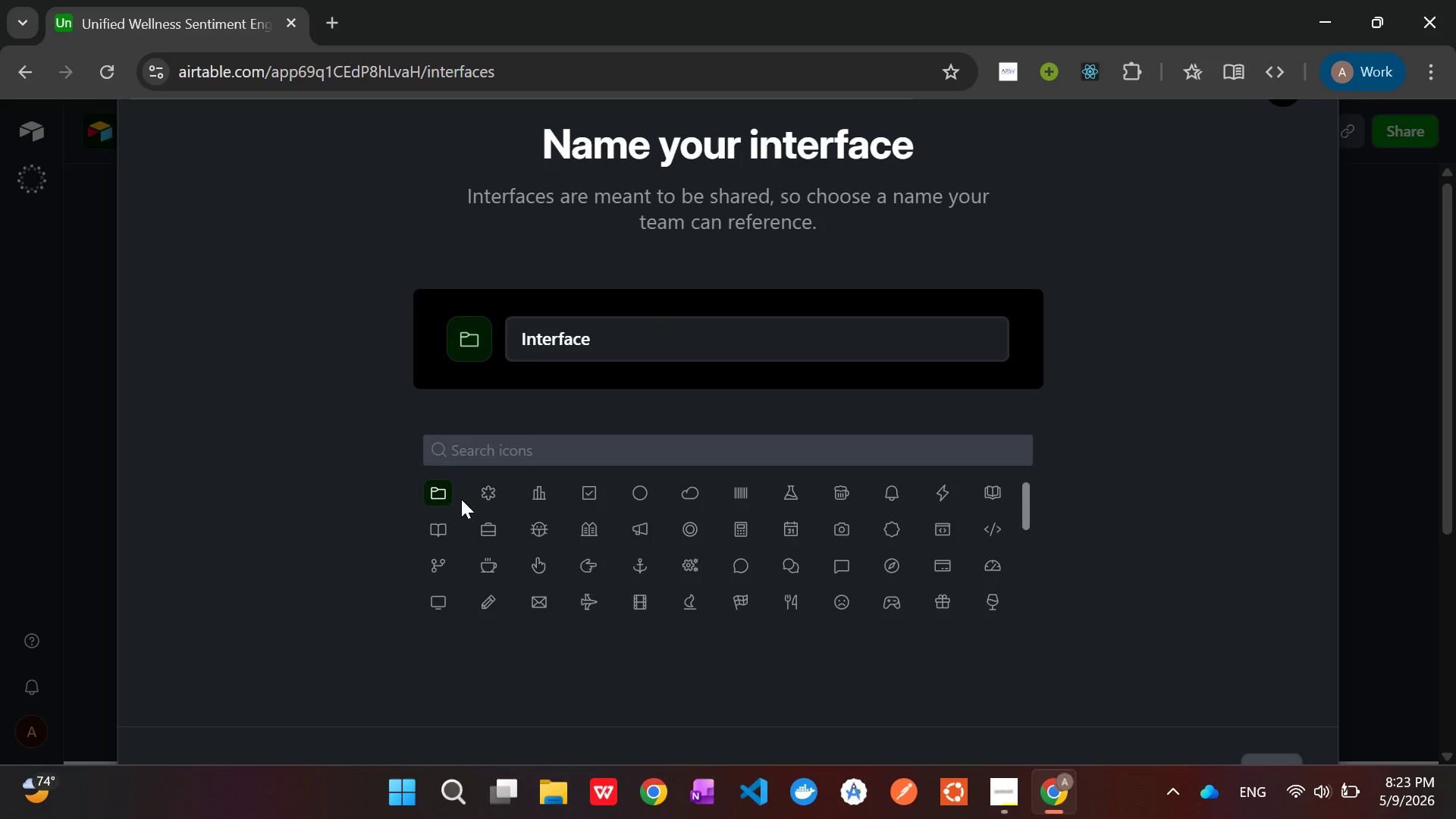 
left_click([1279, 758])
 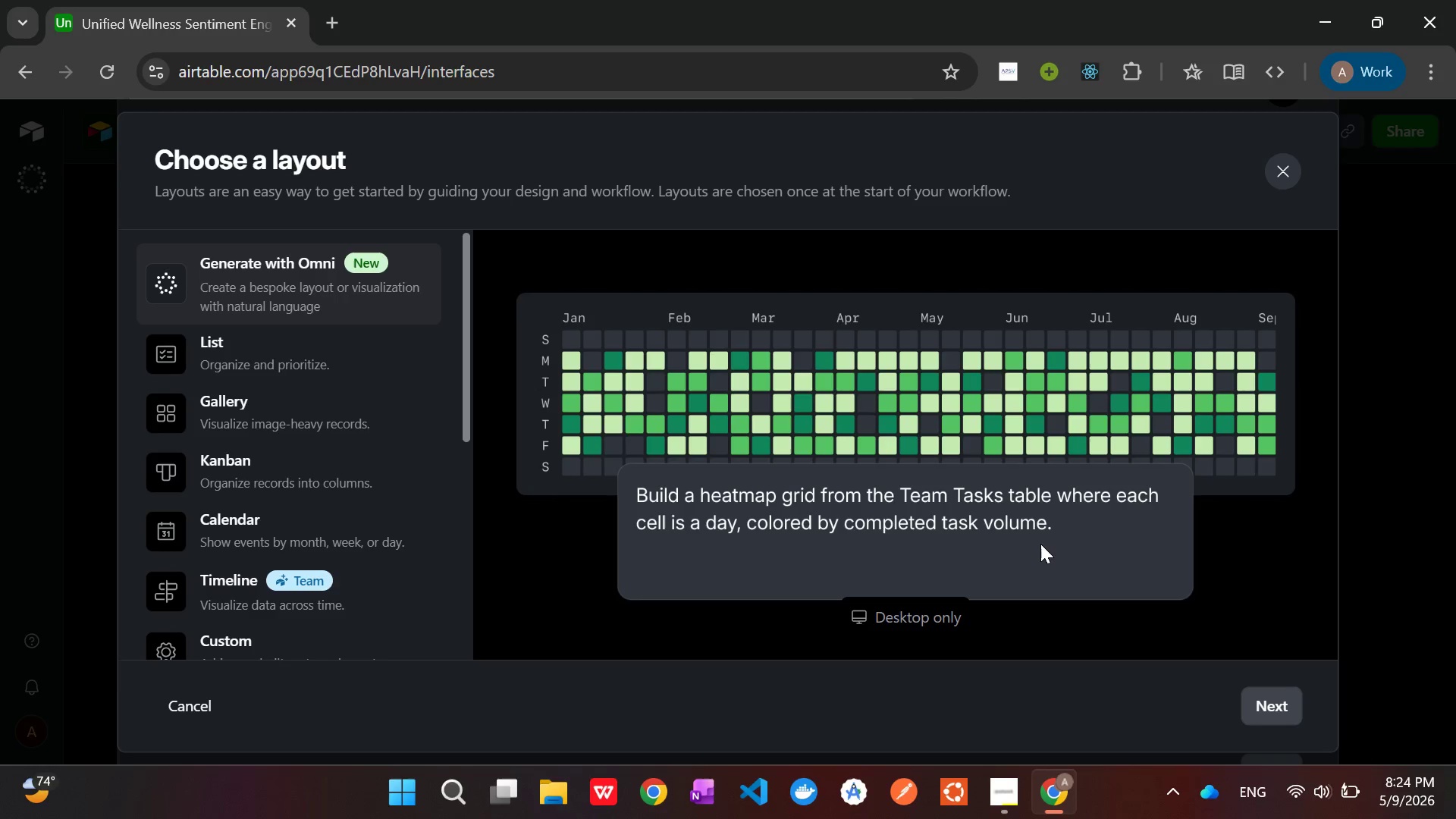 
wait(43.39)
 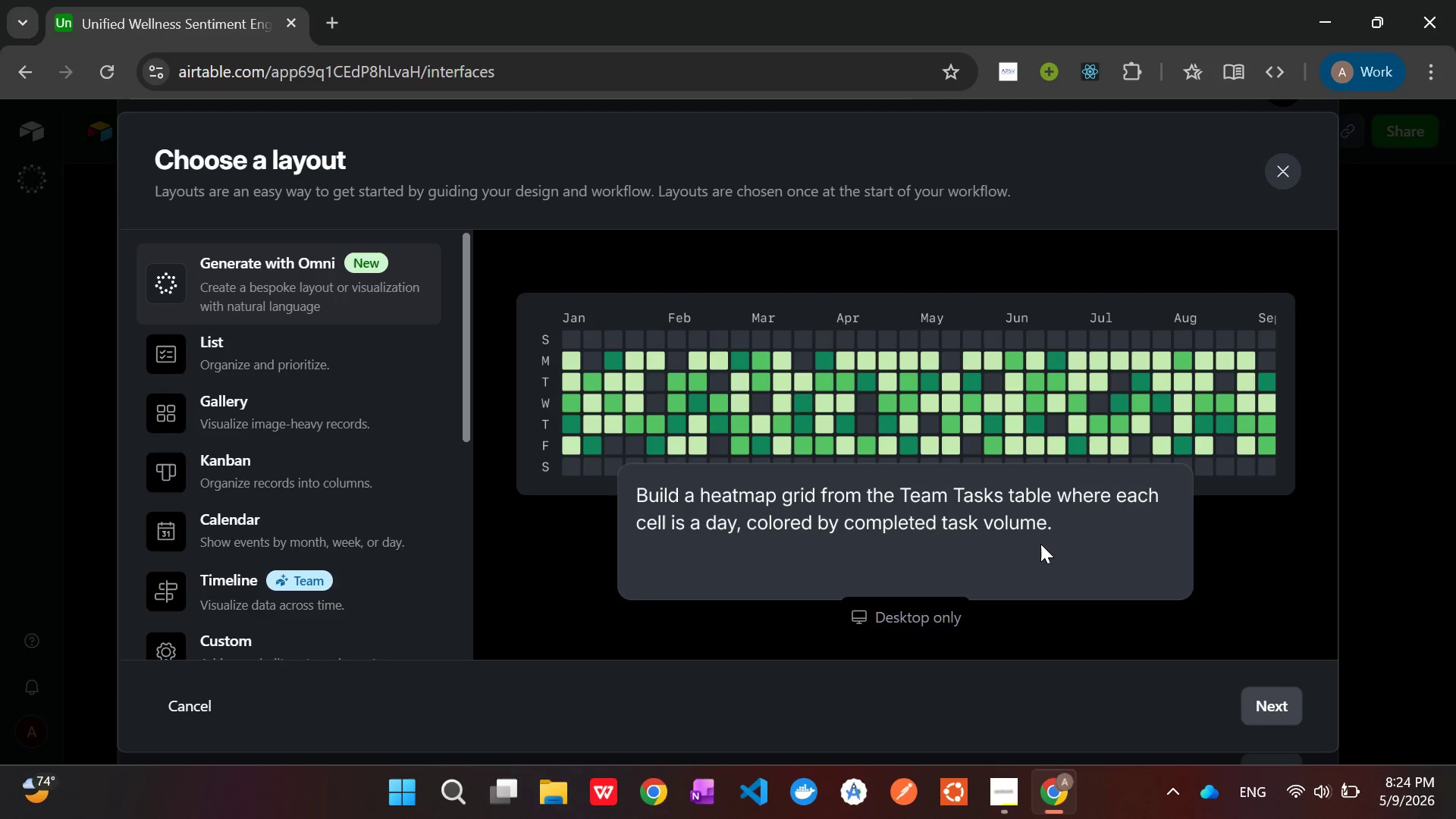 
scroll: coordinate [277, 438], scroll_direction: down, amount: 3.0
 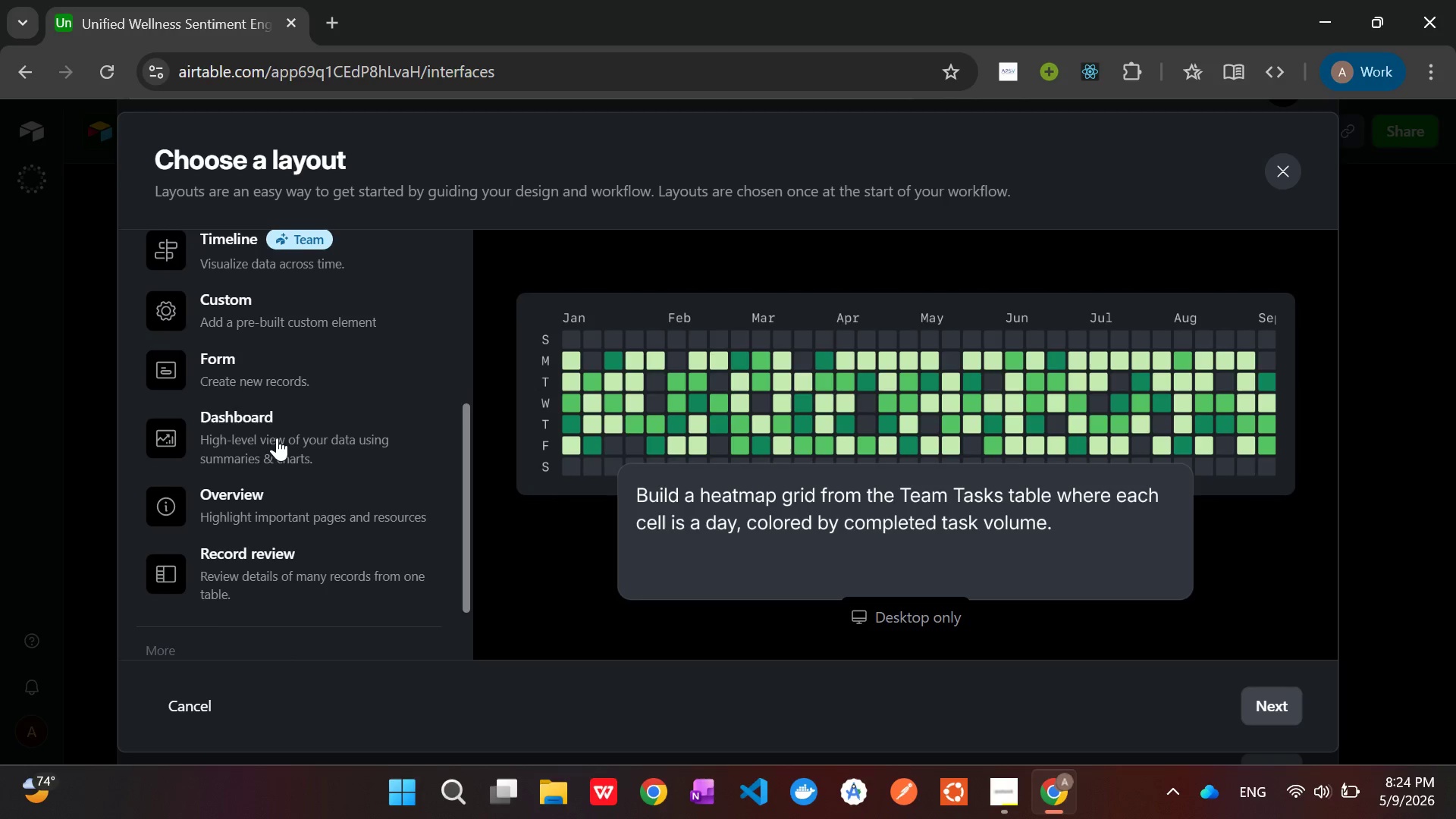 
left_click([277, 438])
 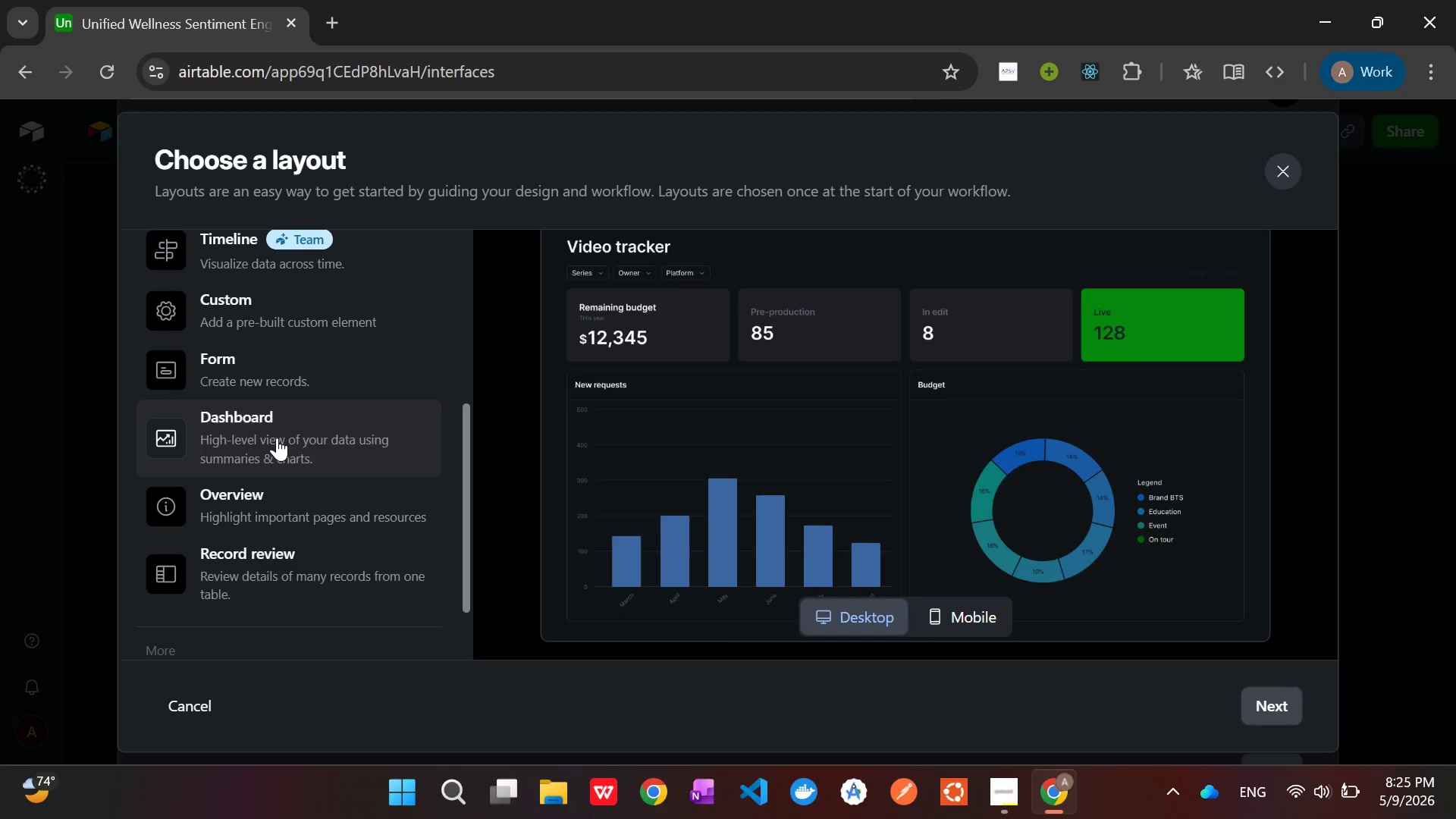 
wait(26.27)
 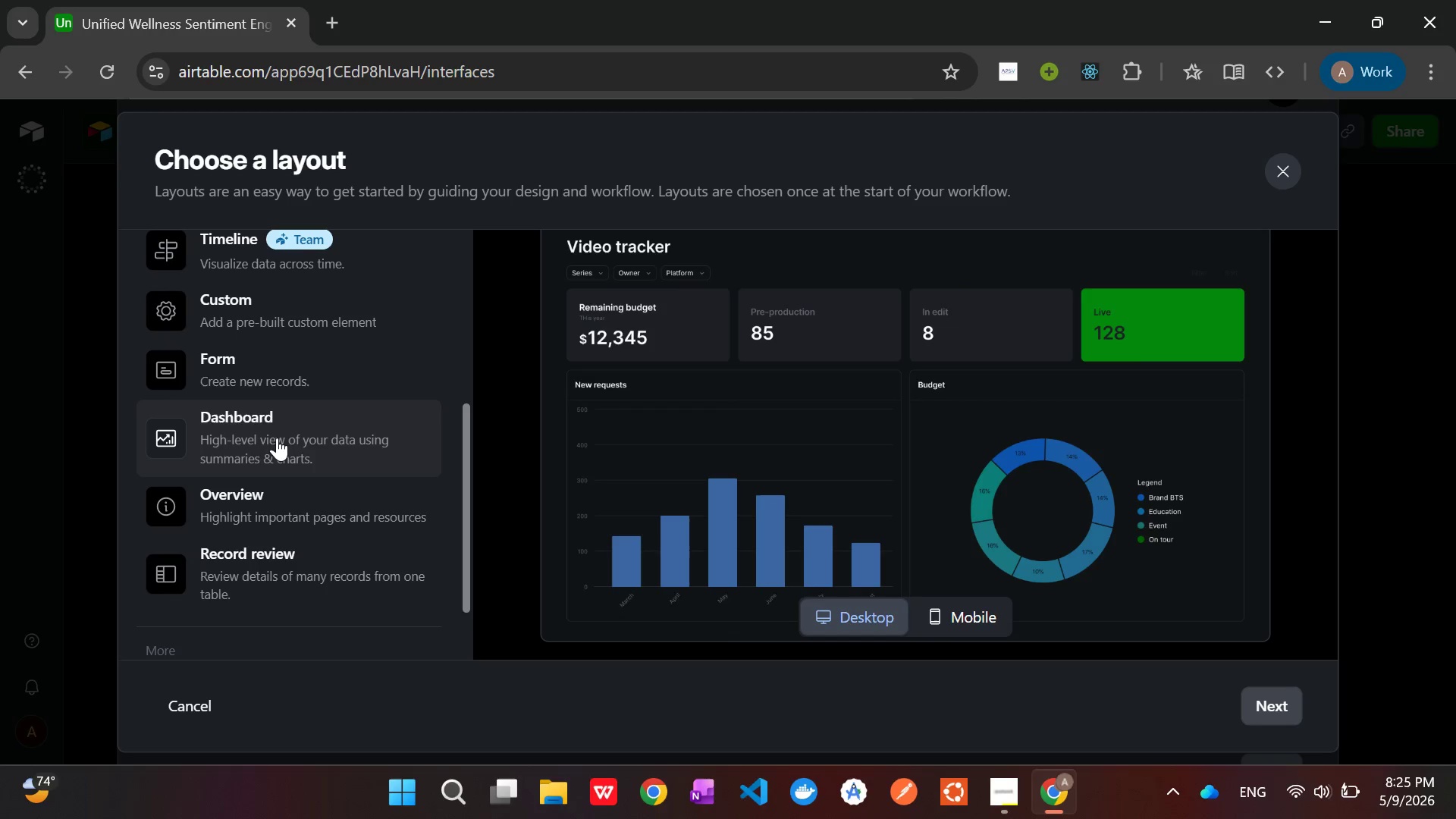 
scroll: coordinate [277, 438], scroll_direction: down, amount: 2.0
 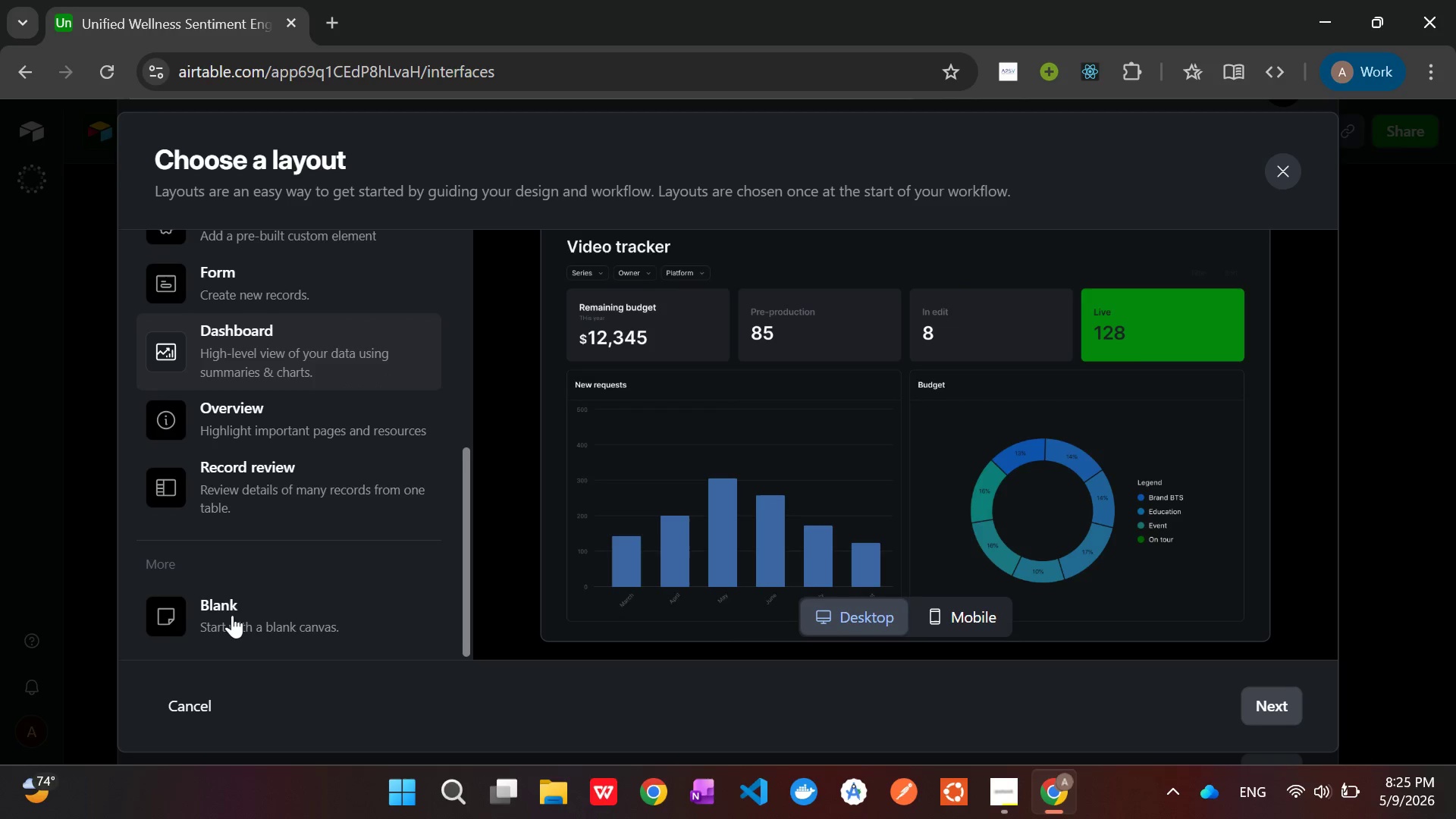 
left_click([231, 610])
 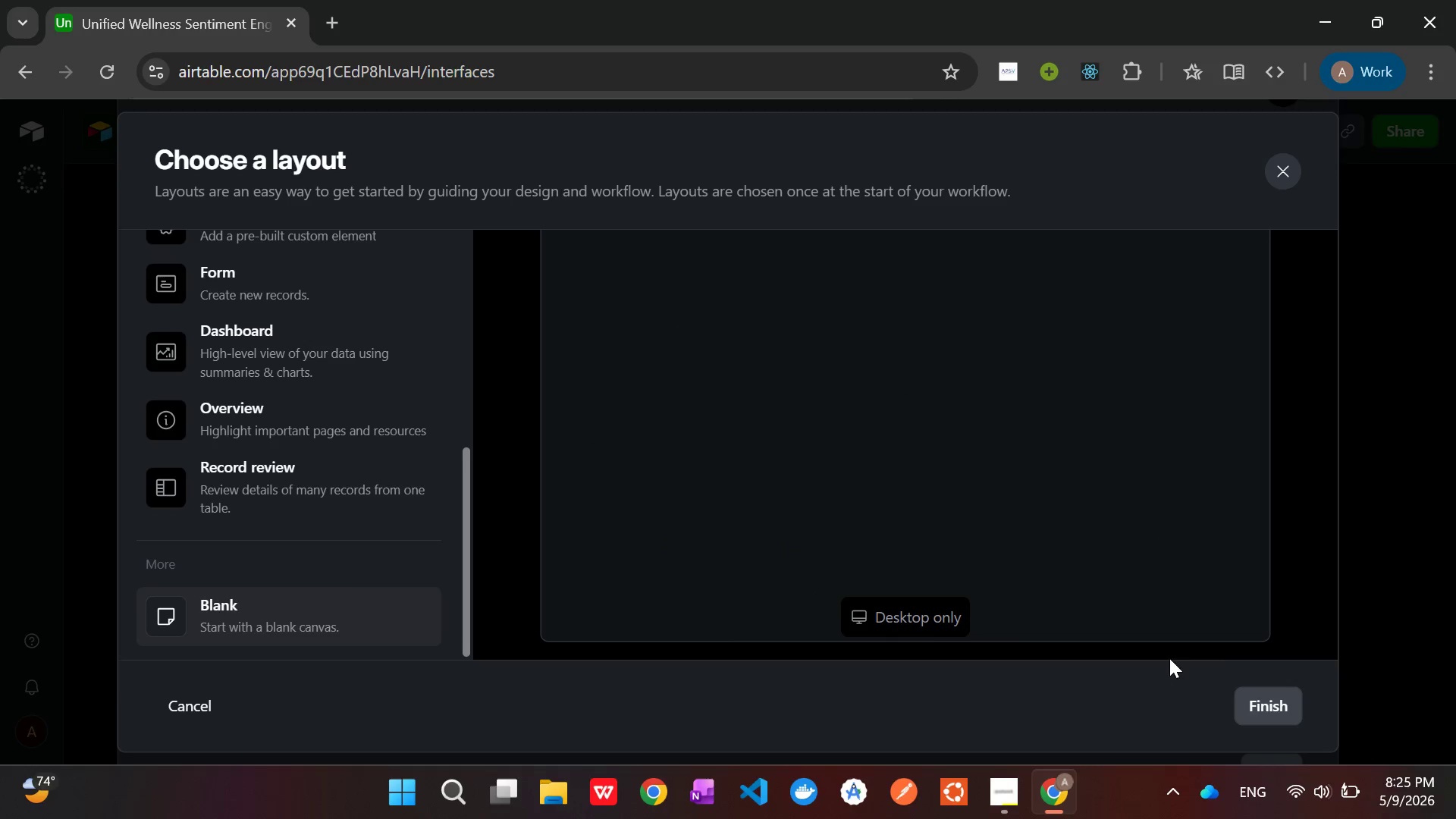 
left_click([1283, 709])
 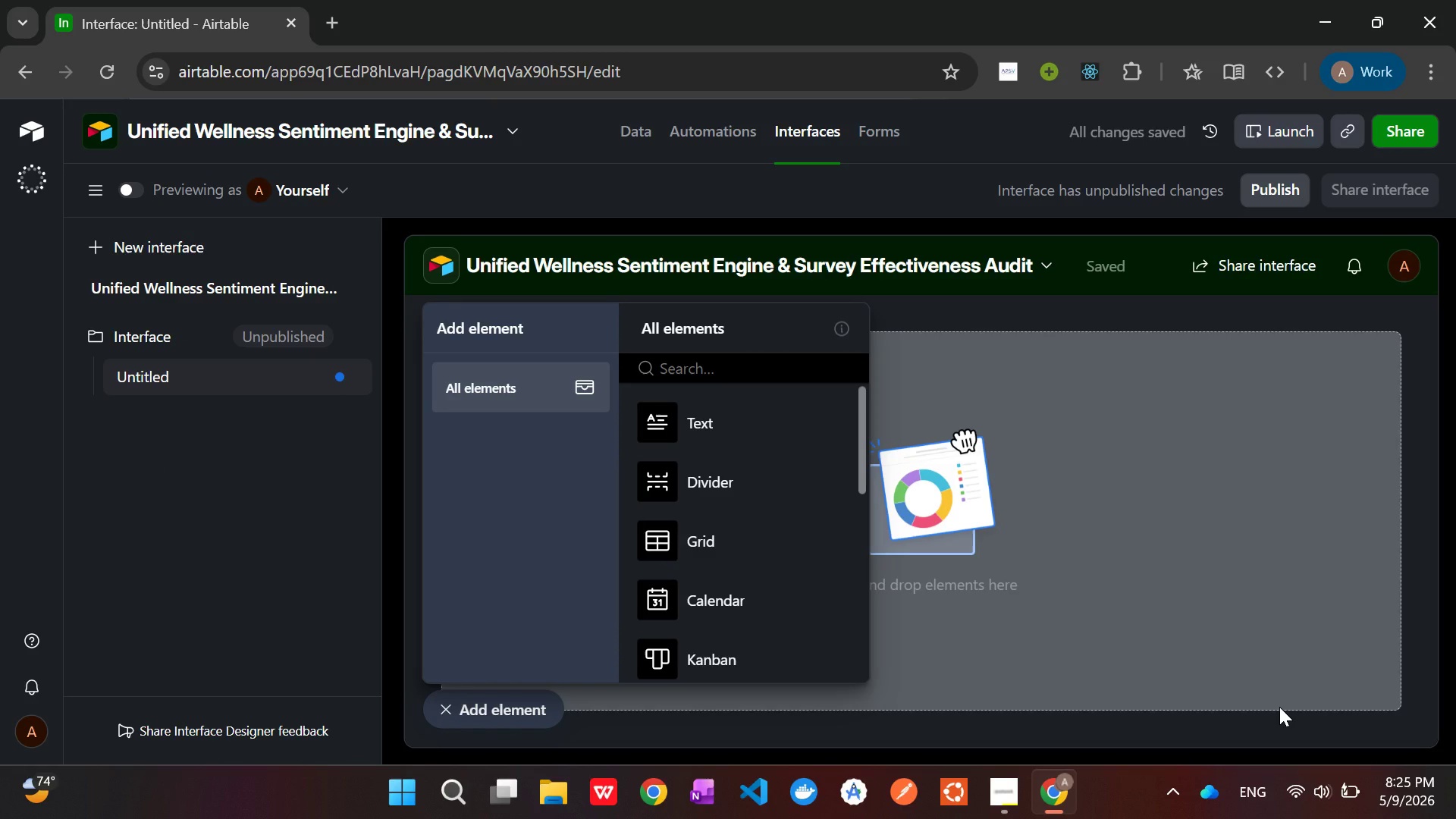 
wait(10.25)
 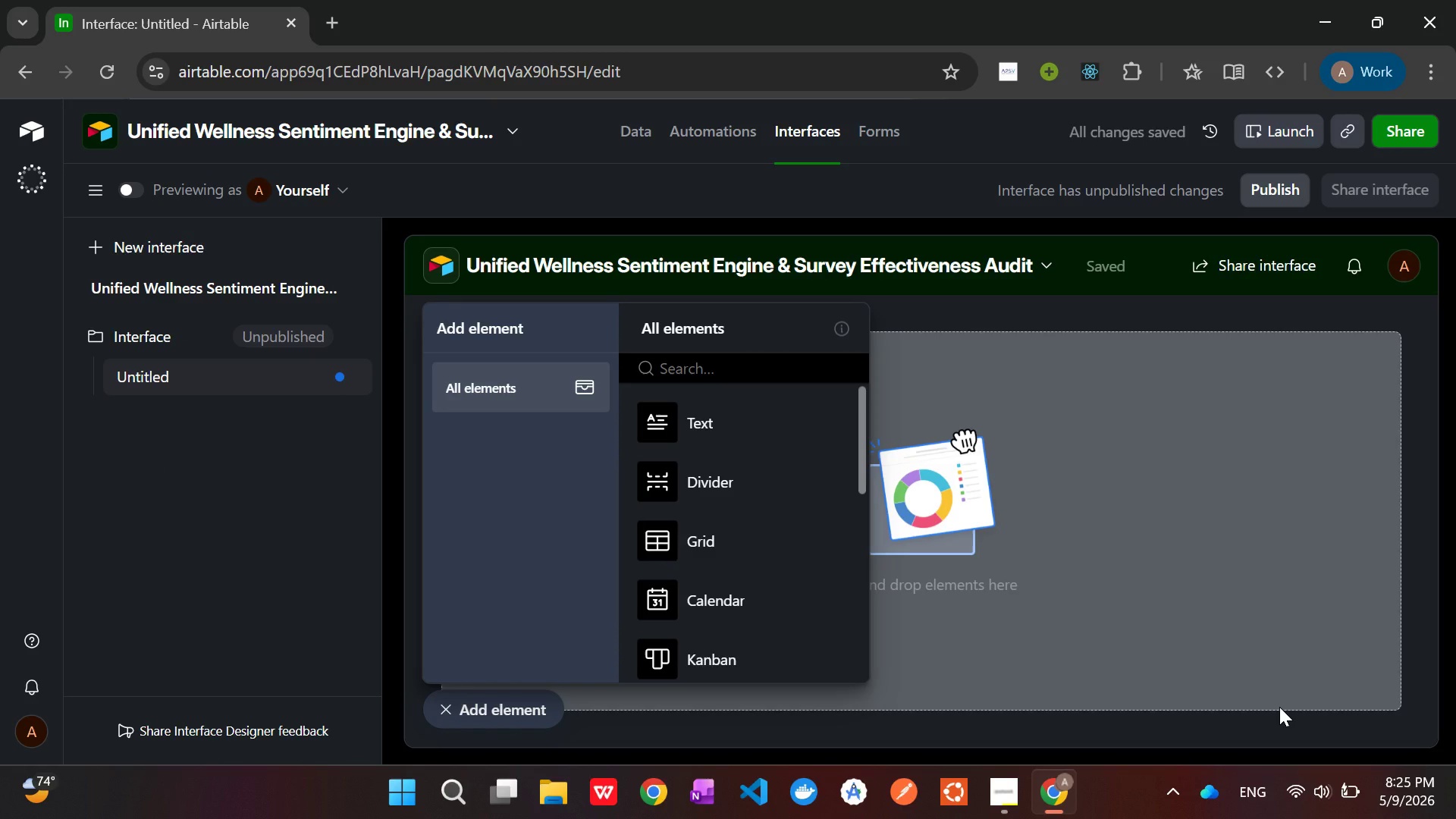 
scroll: coordinate [775, 598], scroll_direction: up, amount: 2.0
 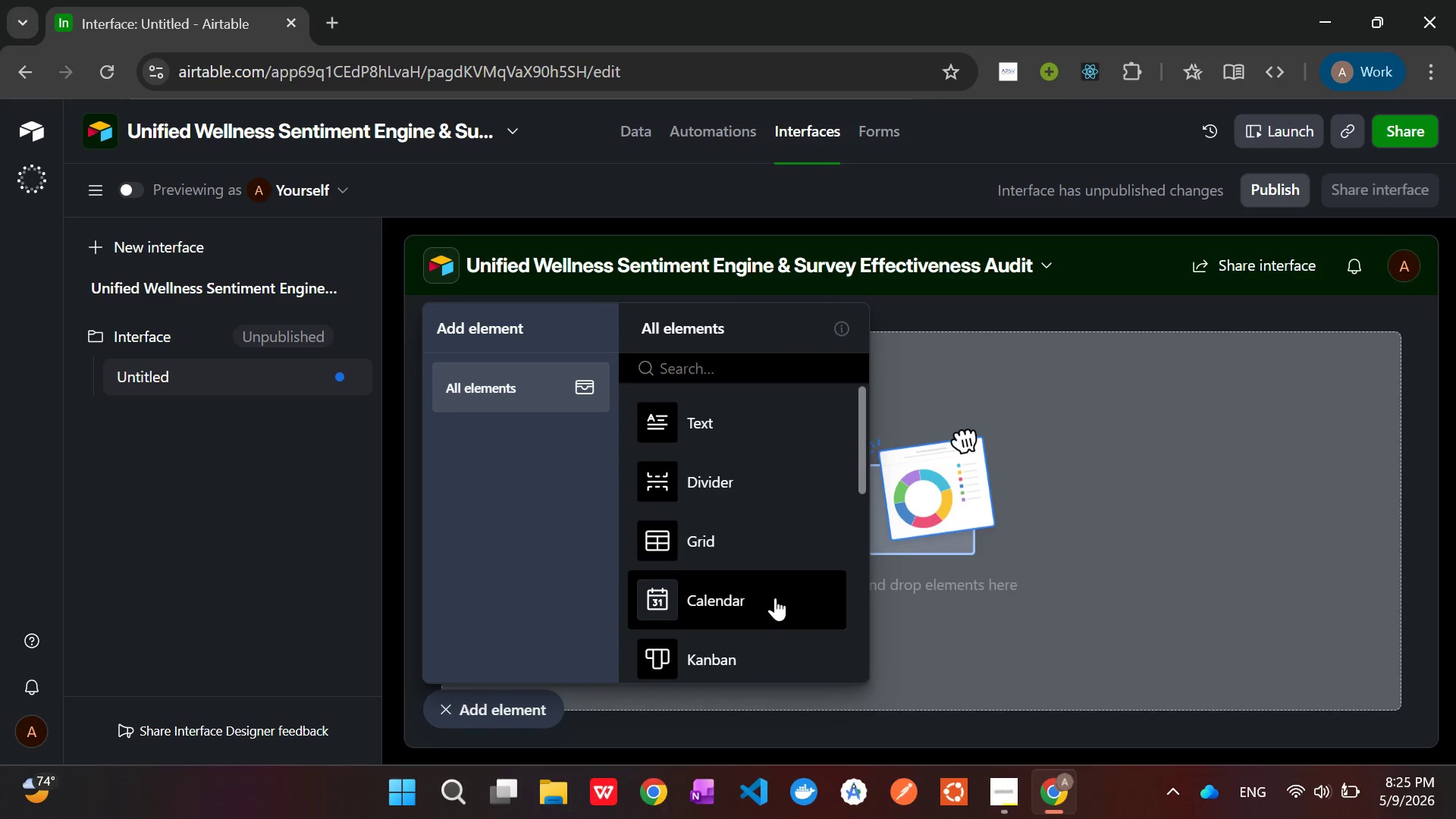 
scroll: coordinate [775, 598], scroll_direction: down, amount: 2.0
 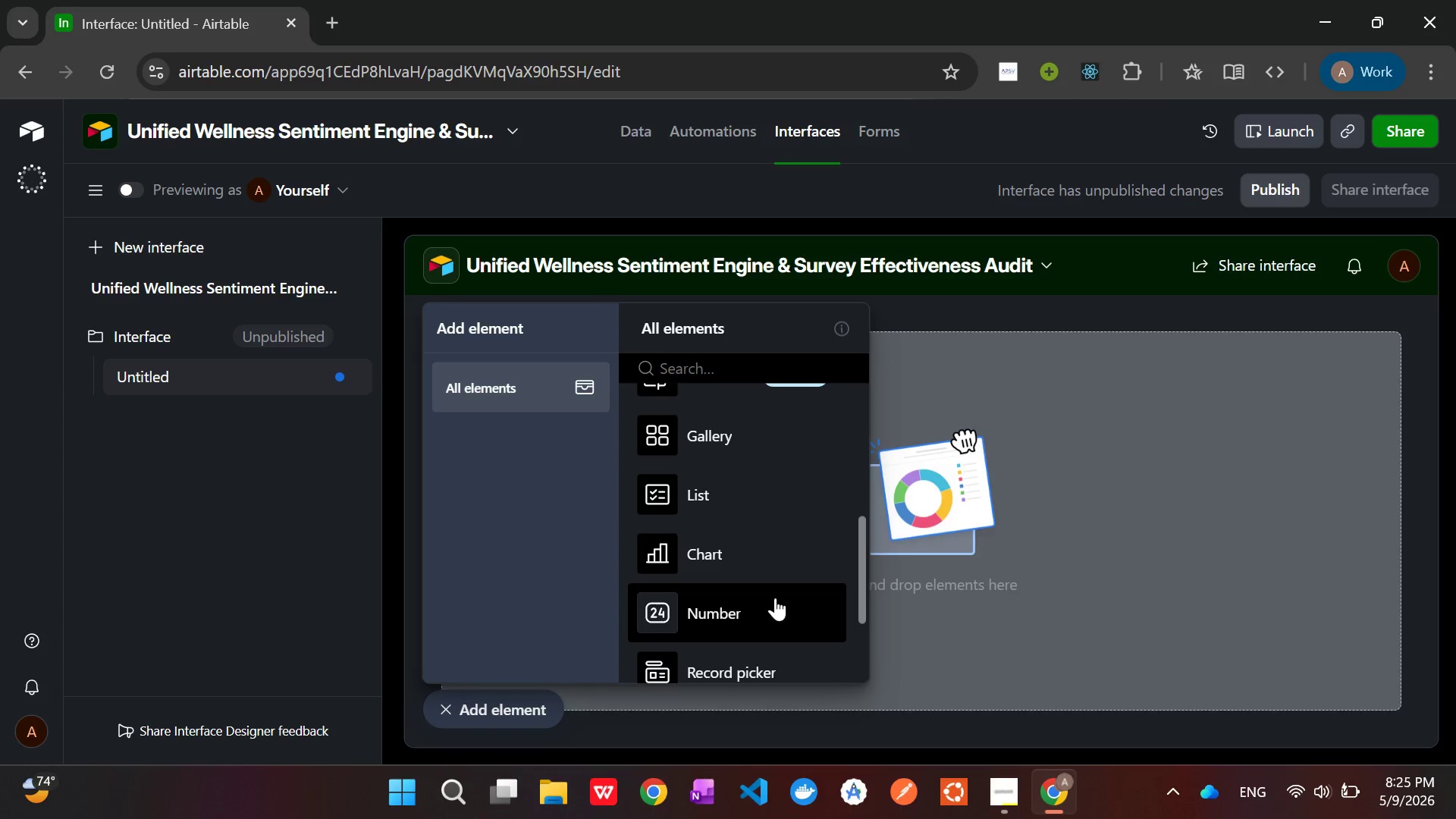 
left_click([704, 552])
 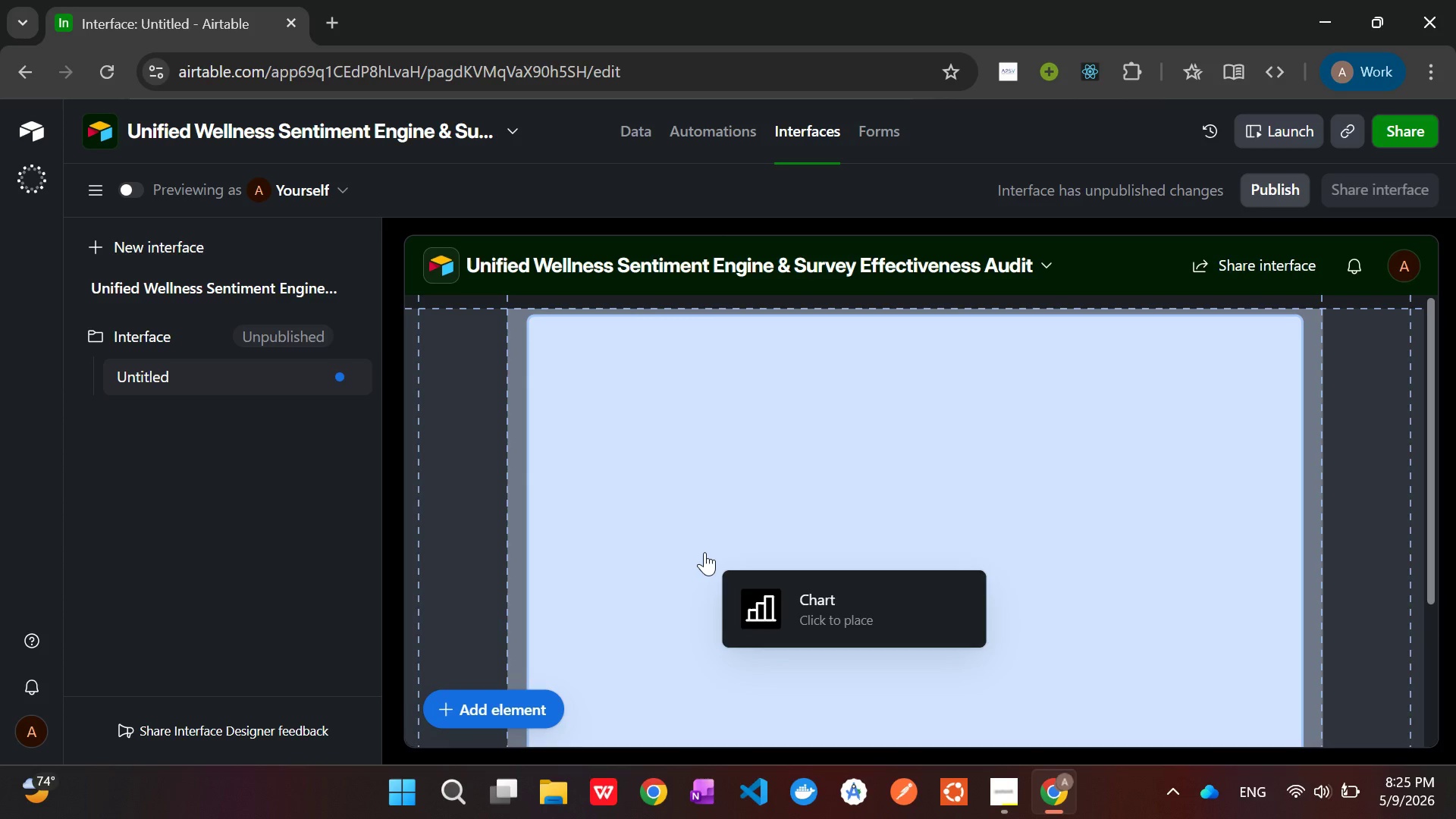 
left_click([704, 552])
 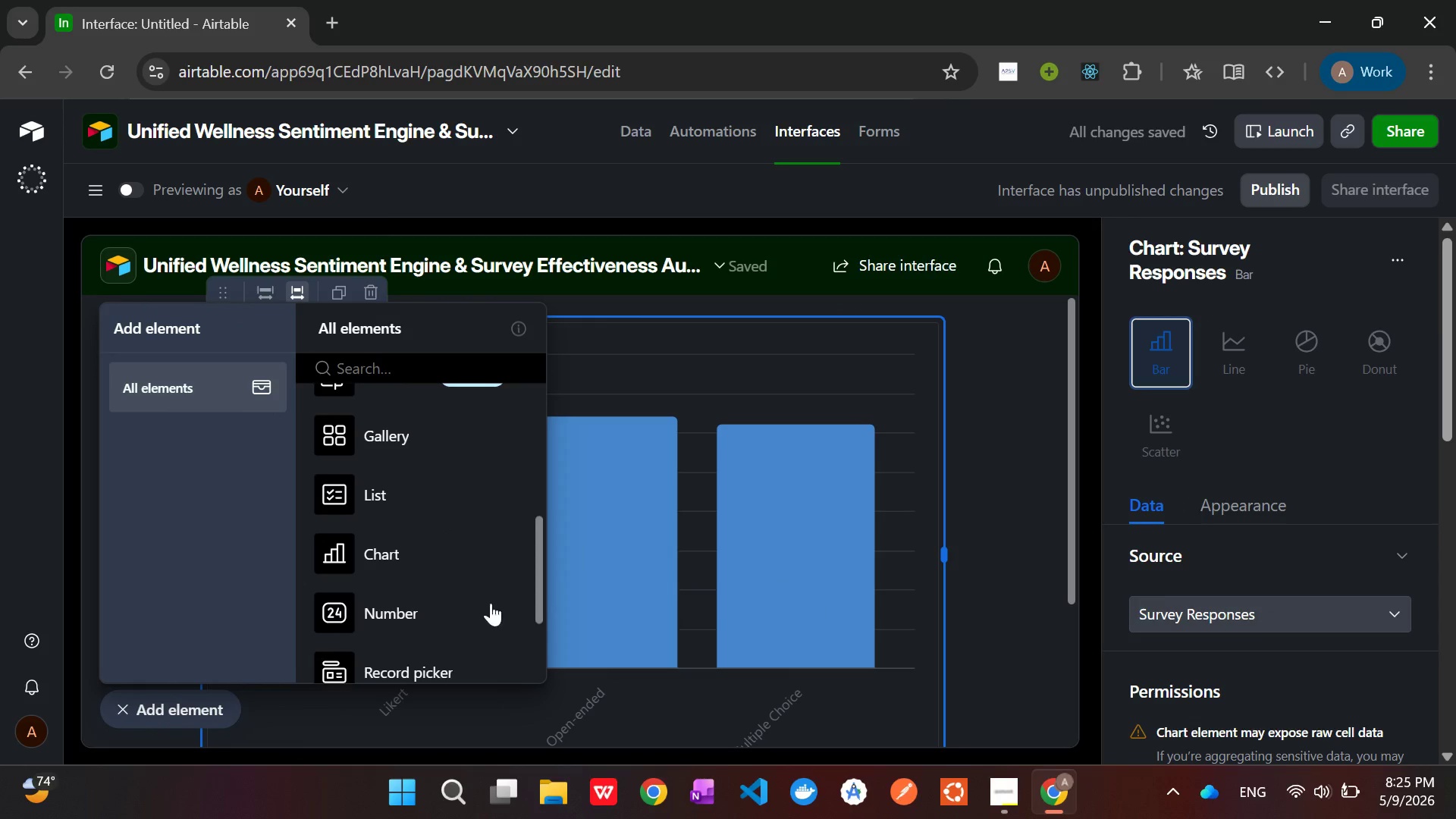 
left_click([223, 702])
 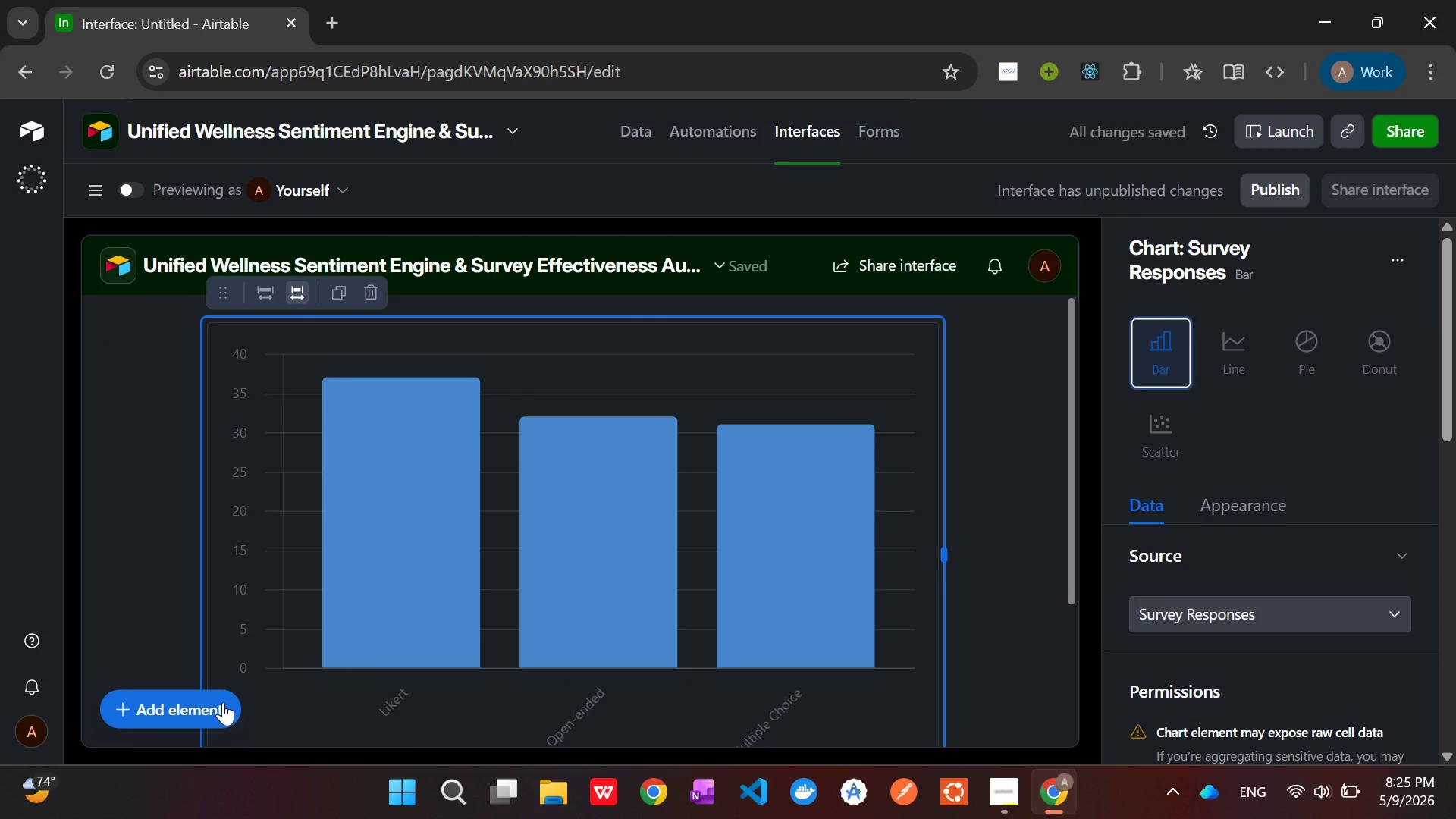 
left_click([548, 613])
 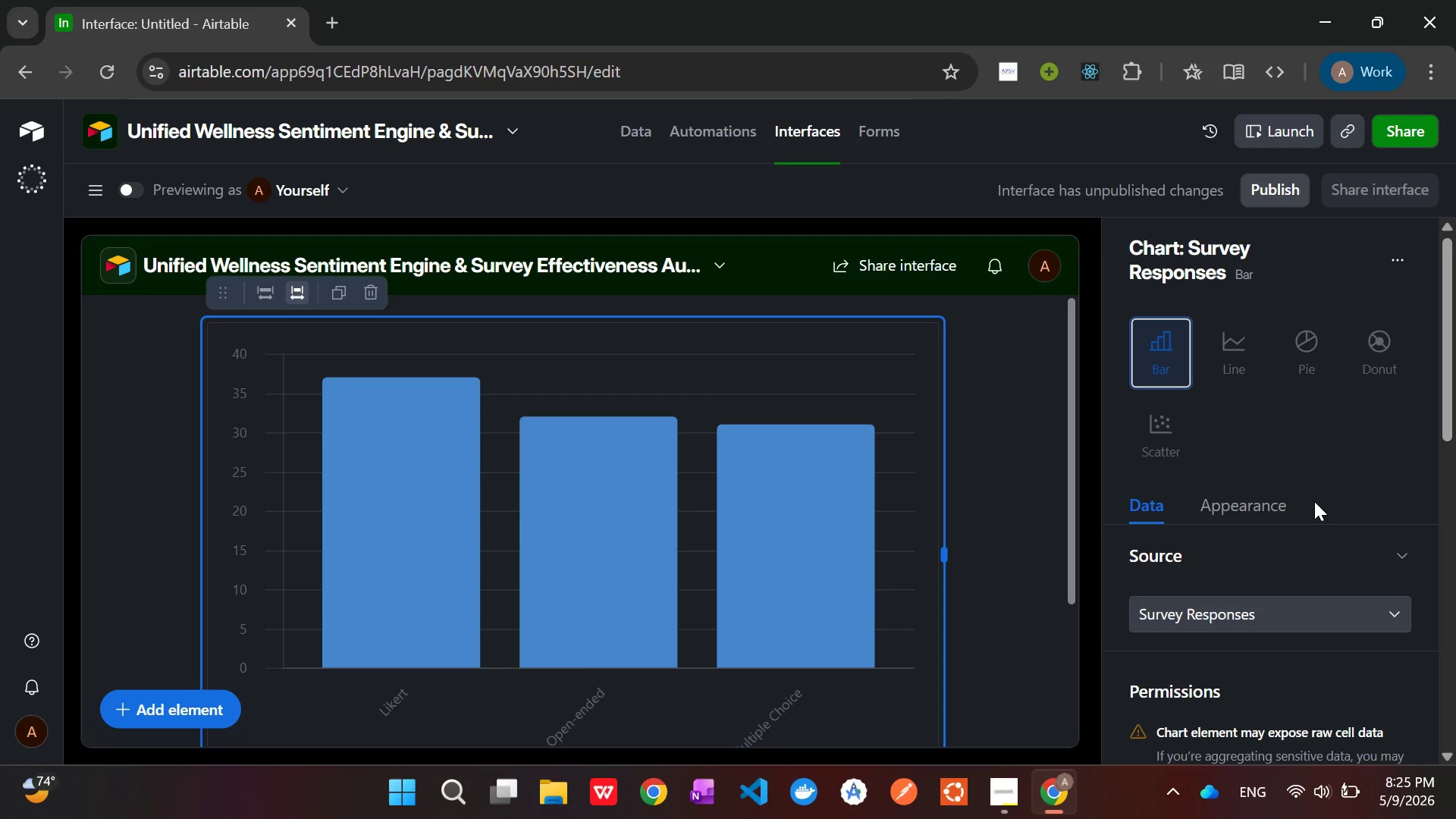 
wait(17.72)
 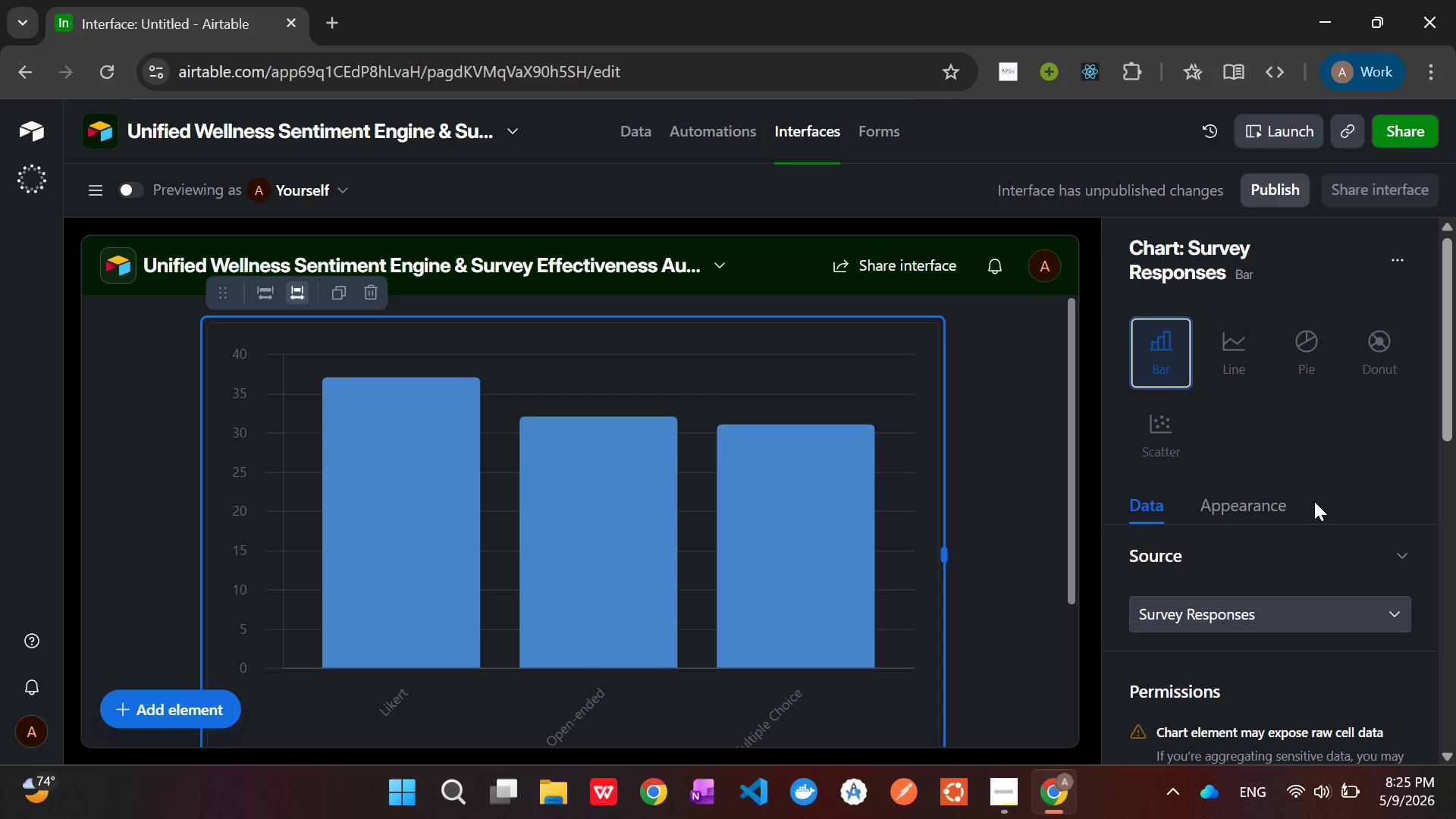 
scroll: coordinate [1283, 536], scroll_direction: down, amount: 1.0
 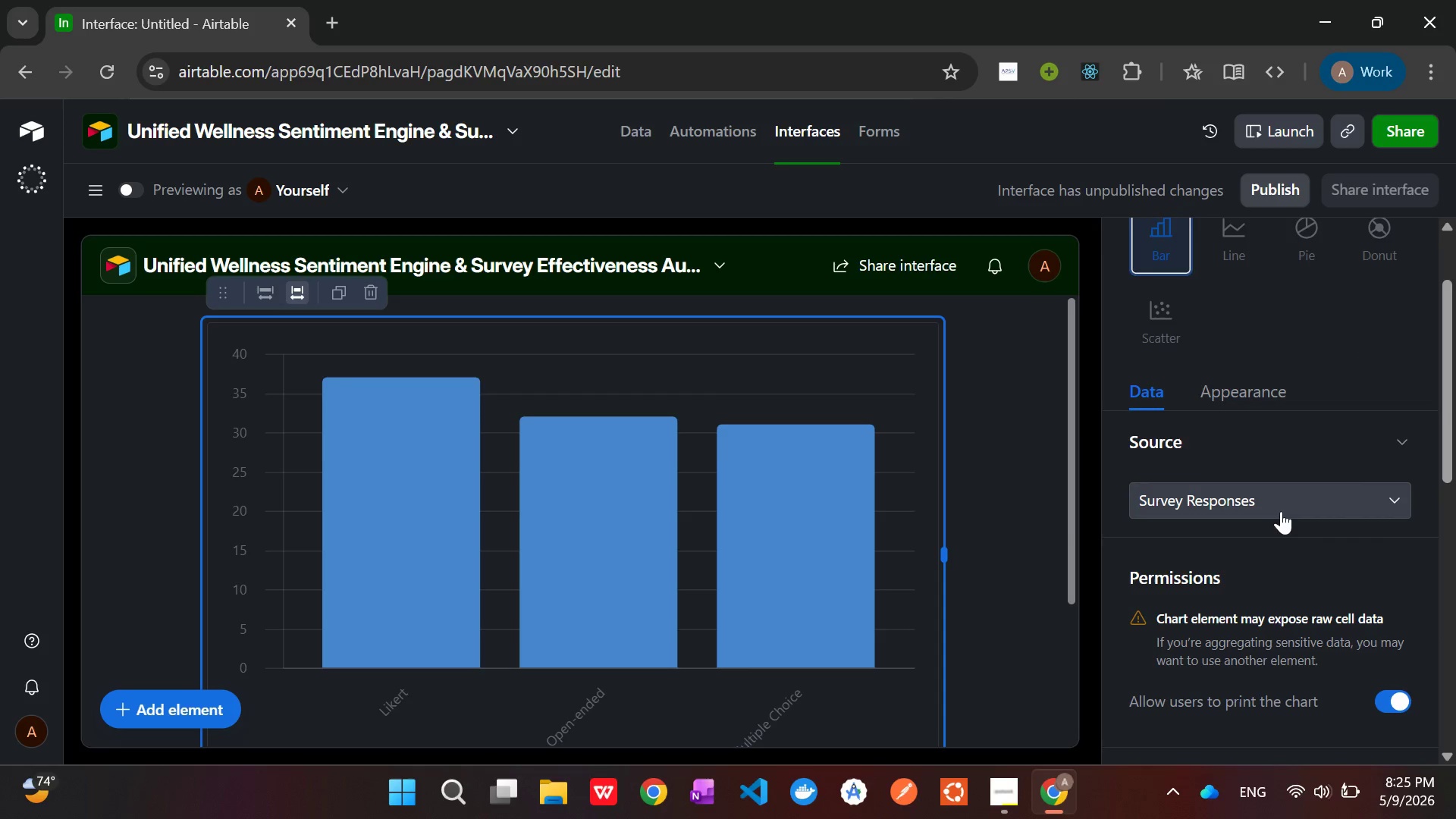 
left_click([1278, 504])
 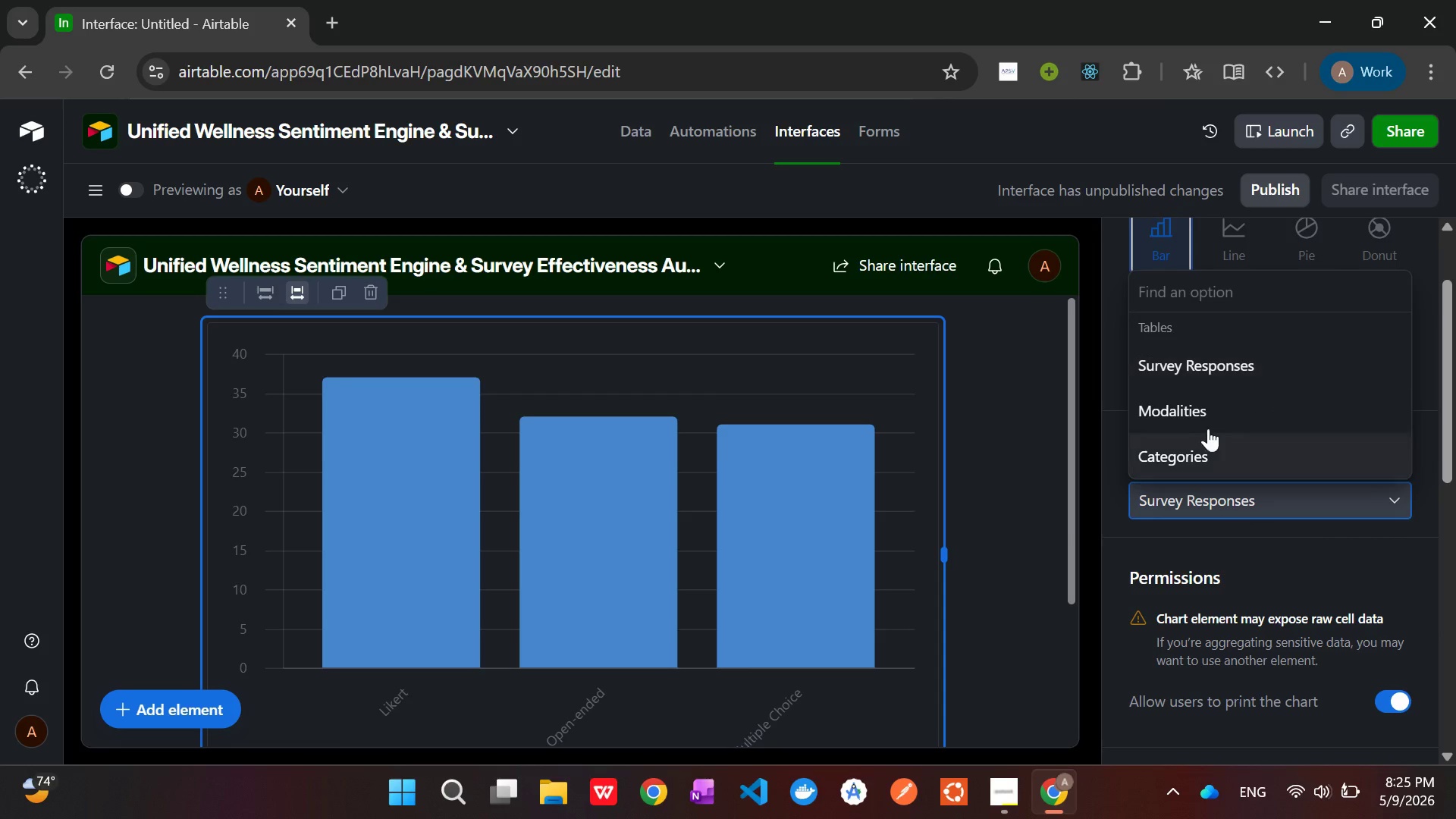 
left_click([1194, 404])
 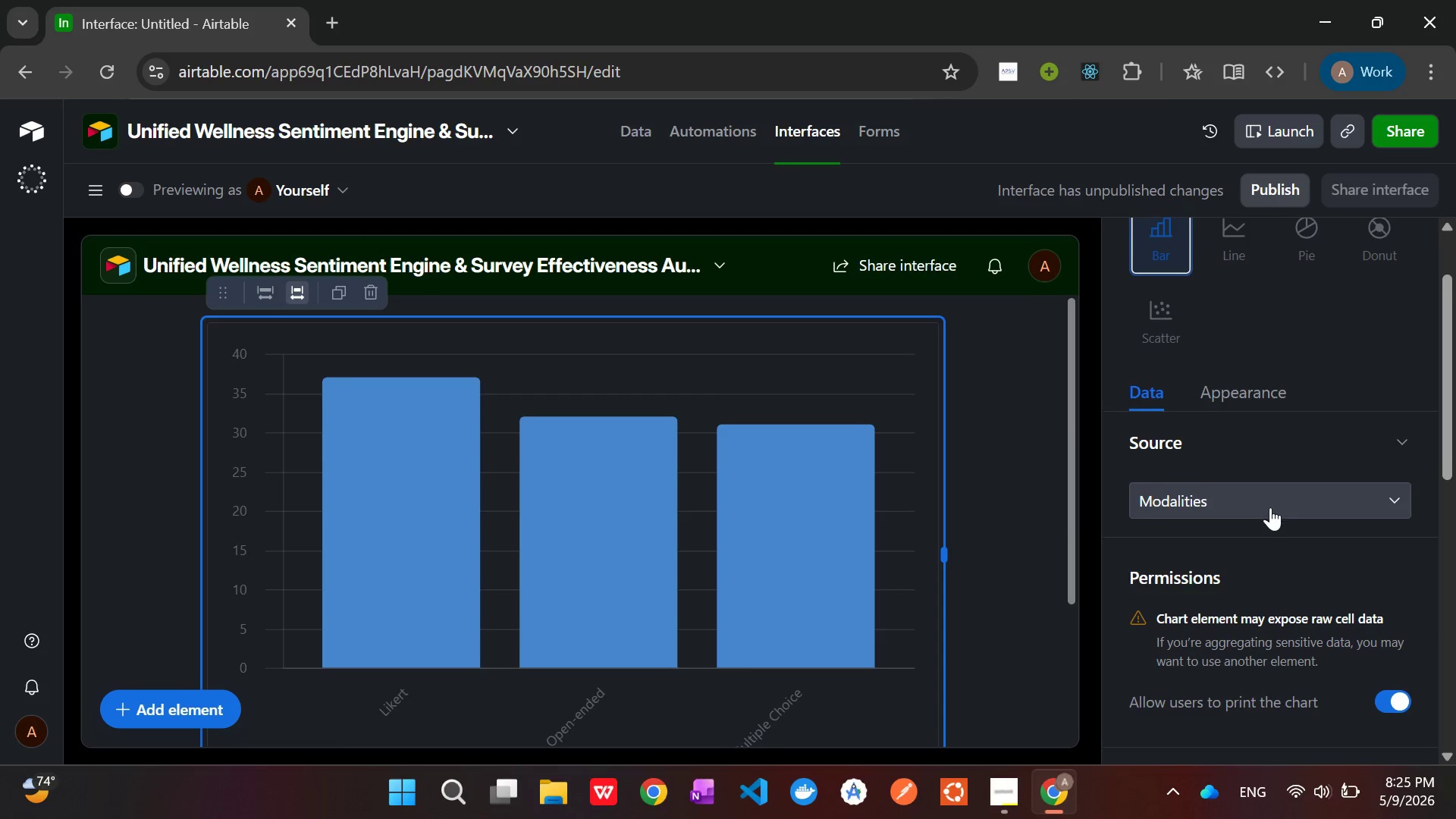 
scroll: coordinate [1276, 521], scroll_direction: down, amount: 4.0
 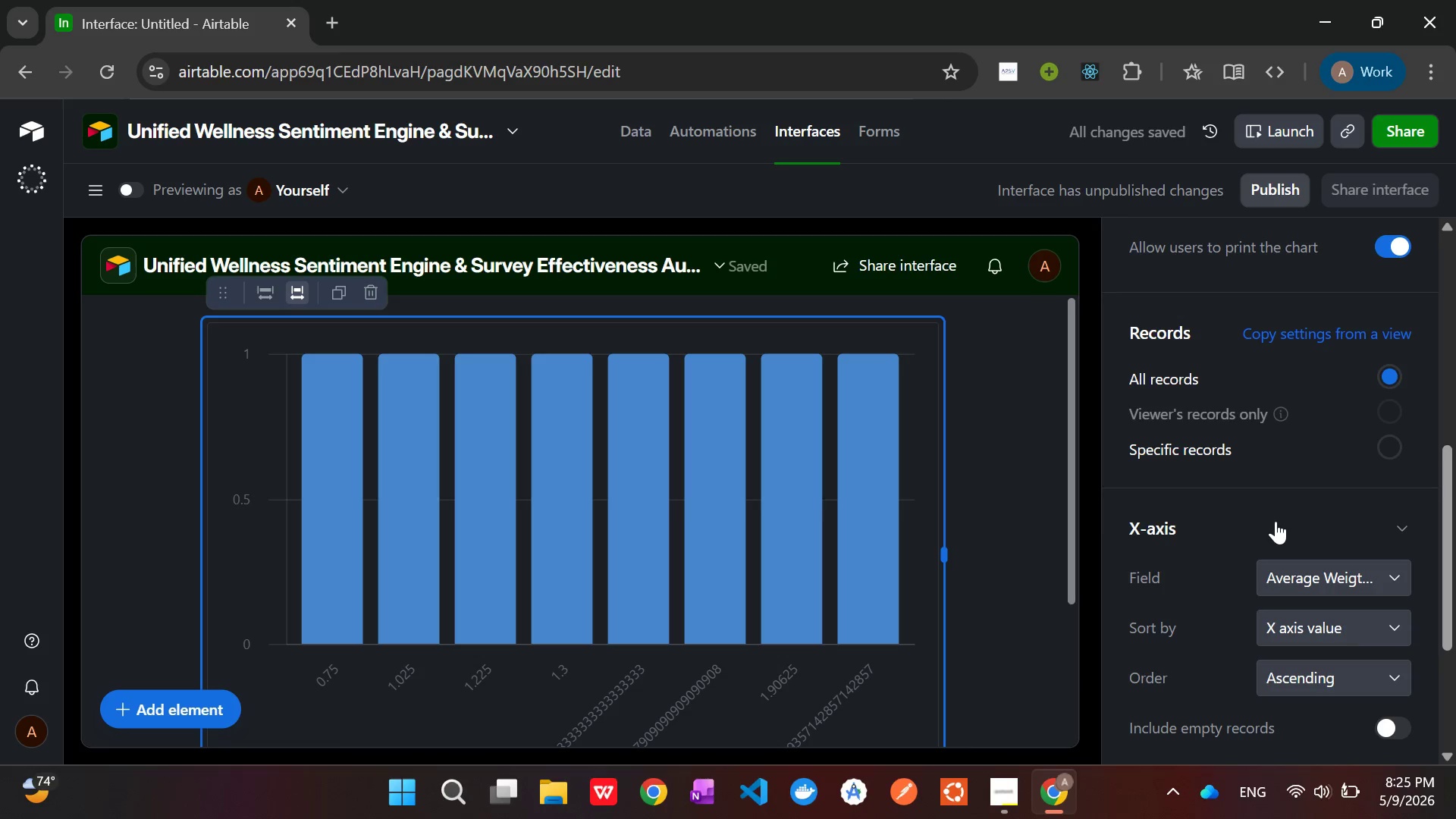 
scroll: coordinate [1276, 521], scroll_direction: up, amount: 5.0
 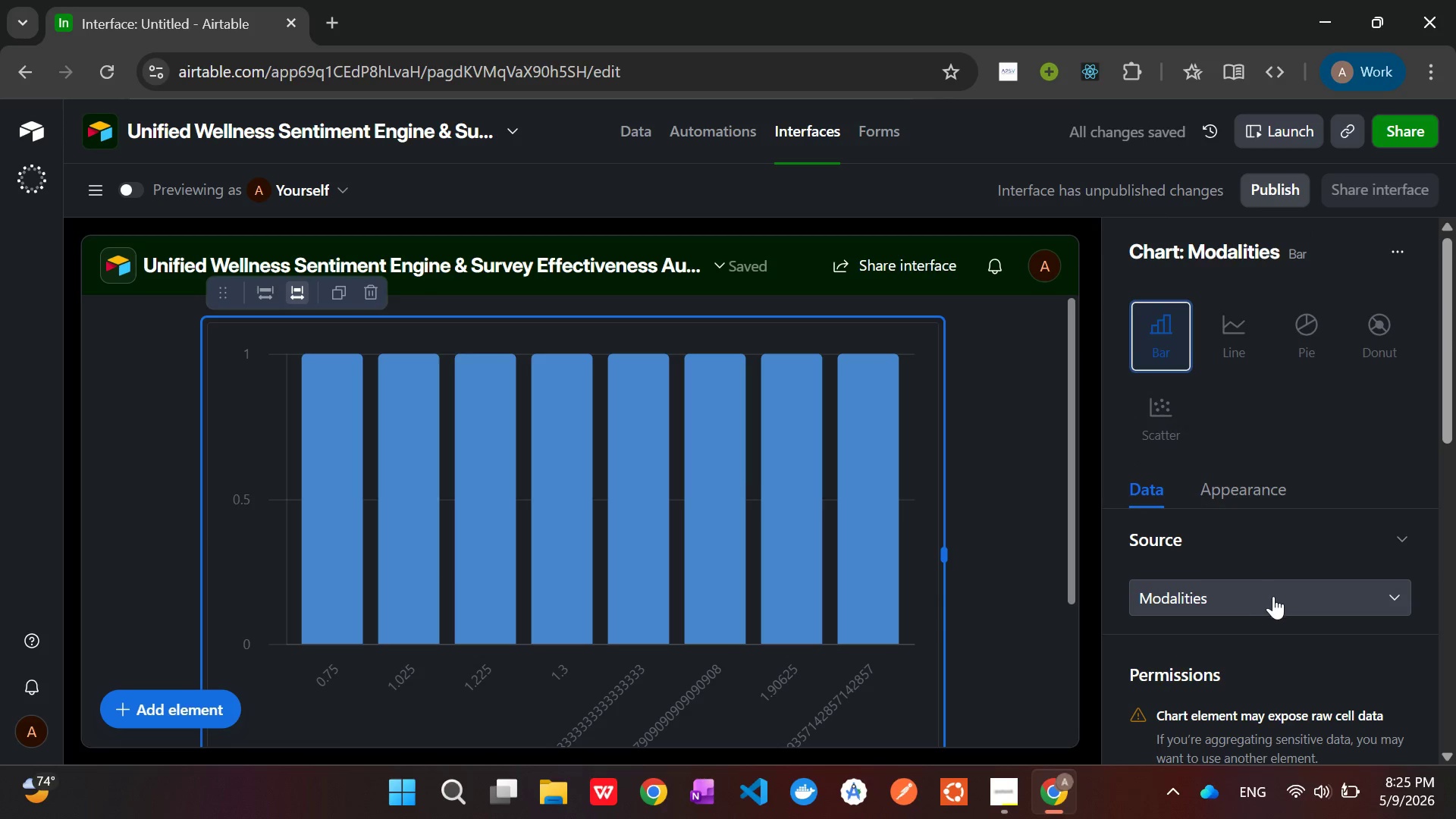 
left_click([1273, 596])
 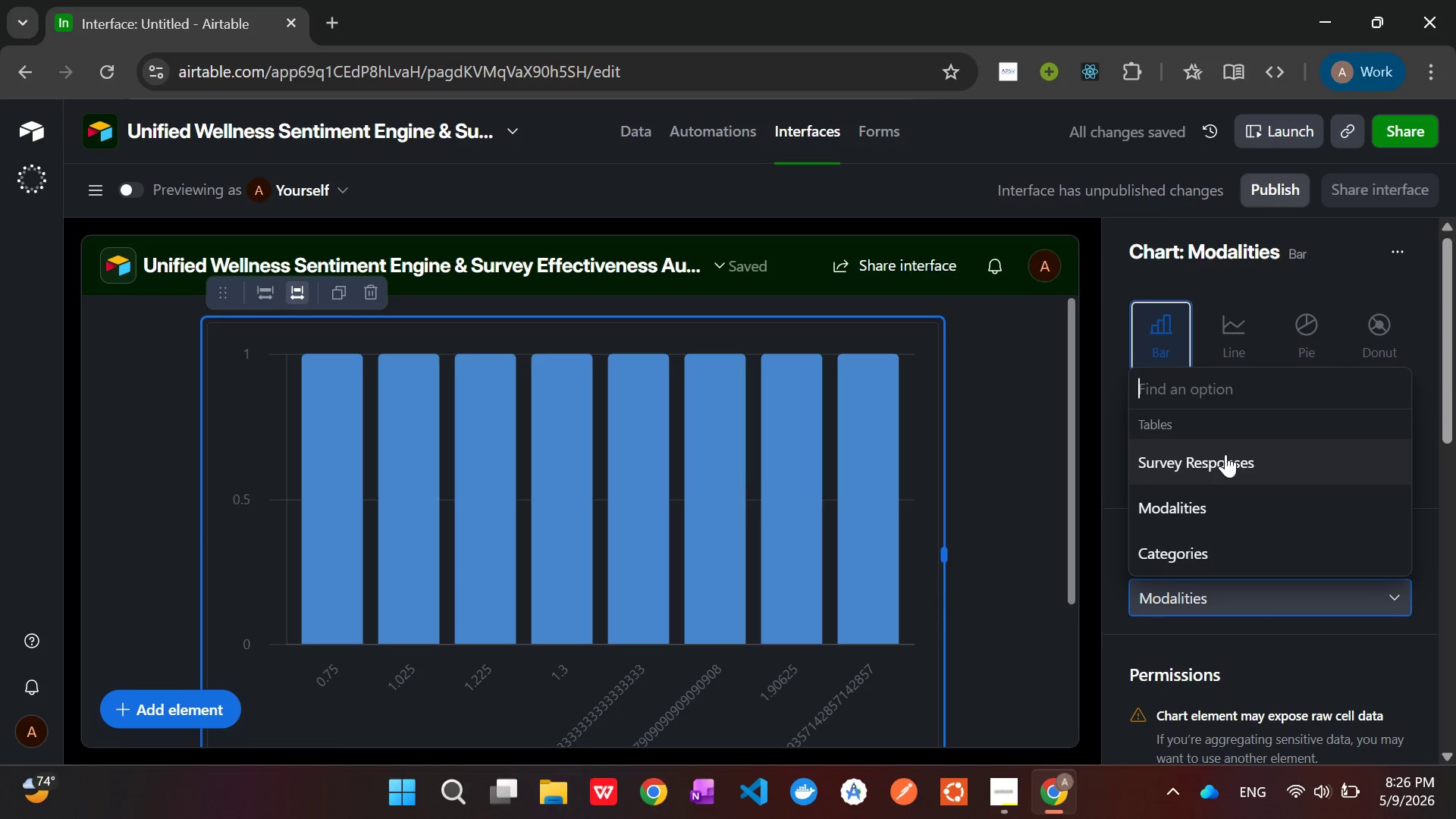 
left_click([1225, 452])
 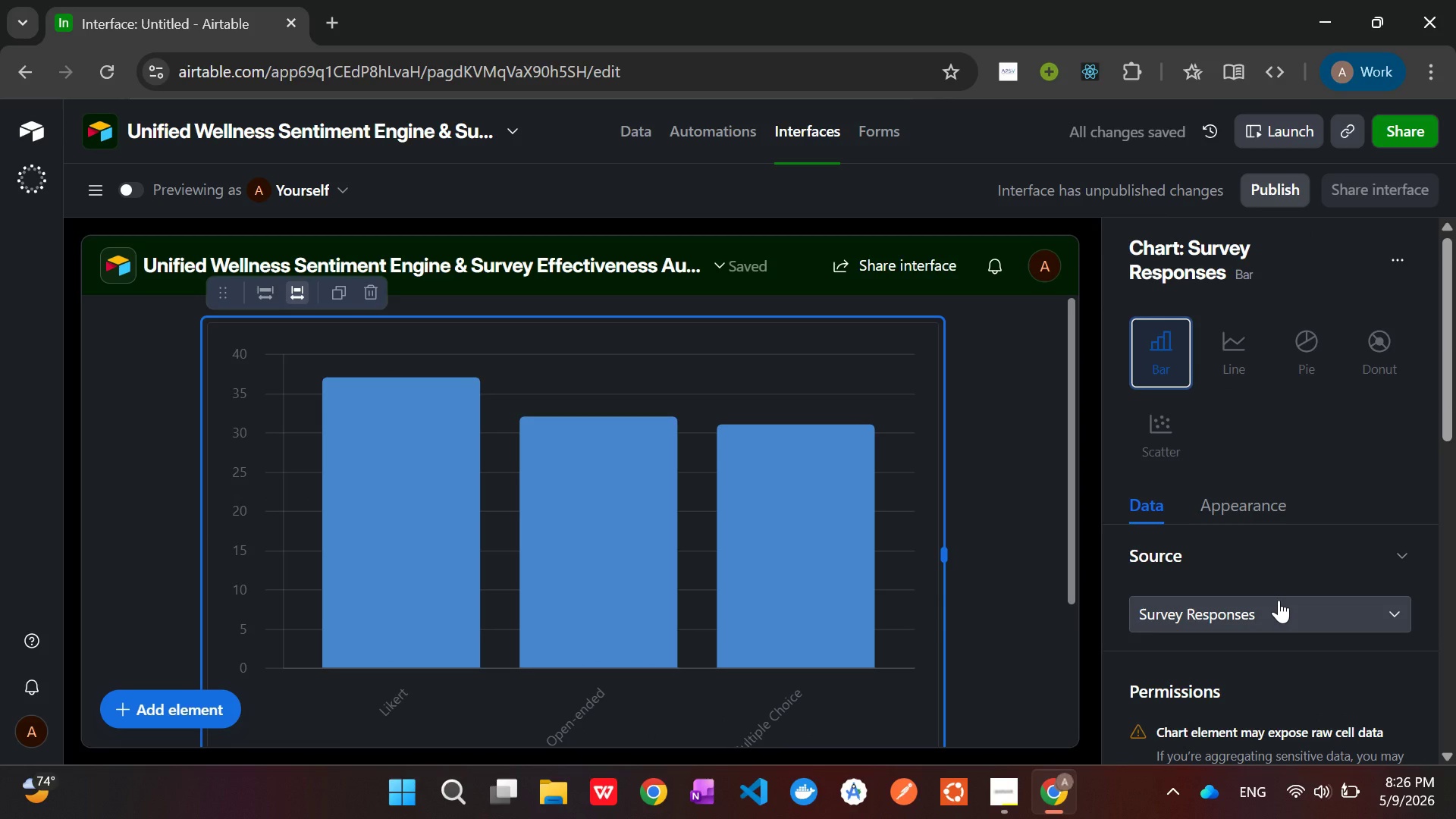 
wait(8.74)
 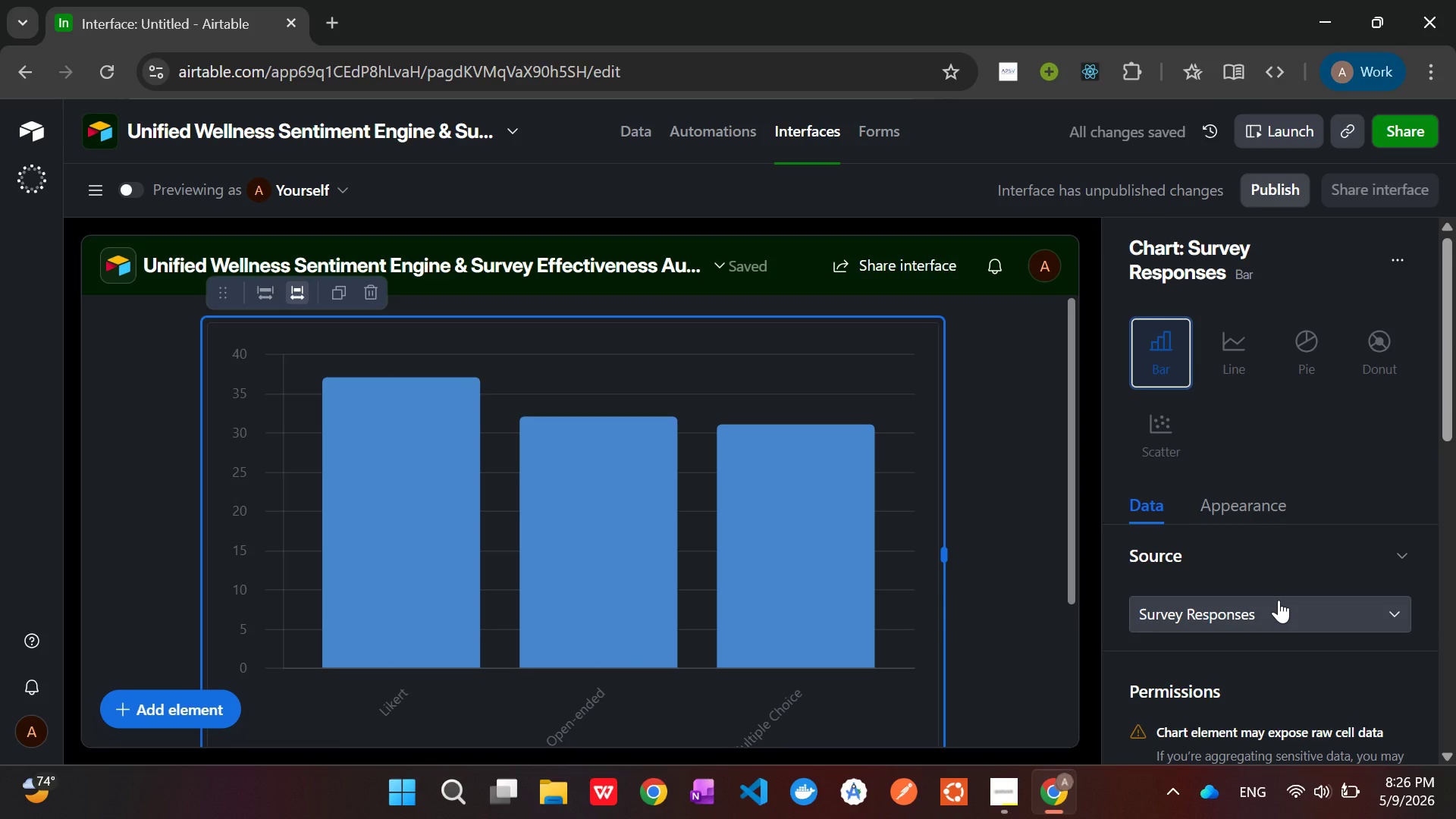 
scroll: coordinate [1279, 600], scroll_direction: down, amount: 2.0
 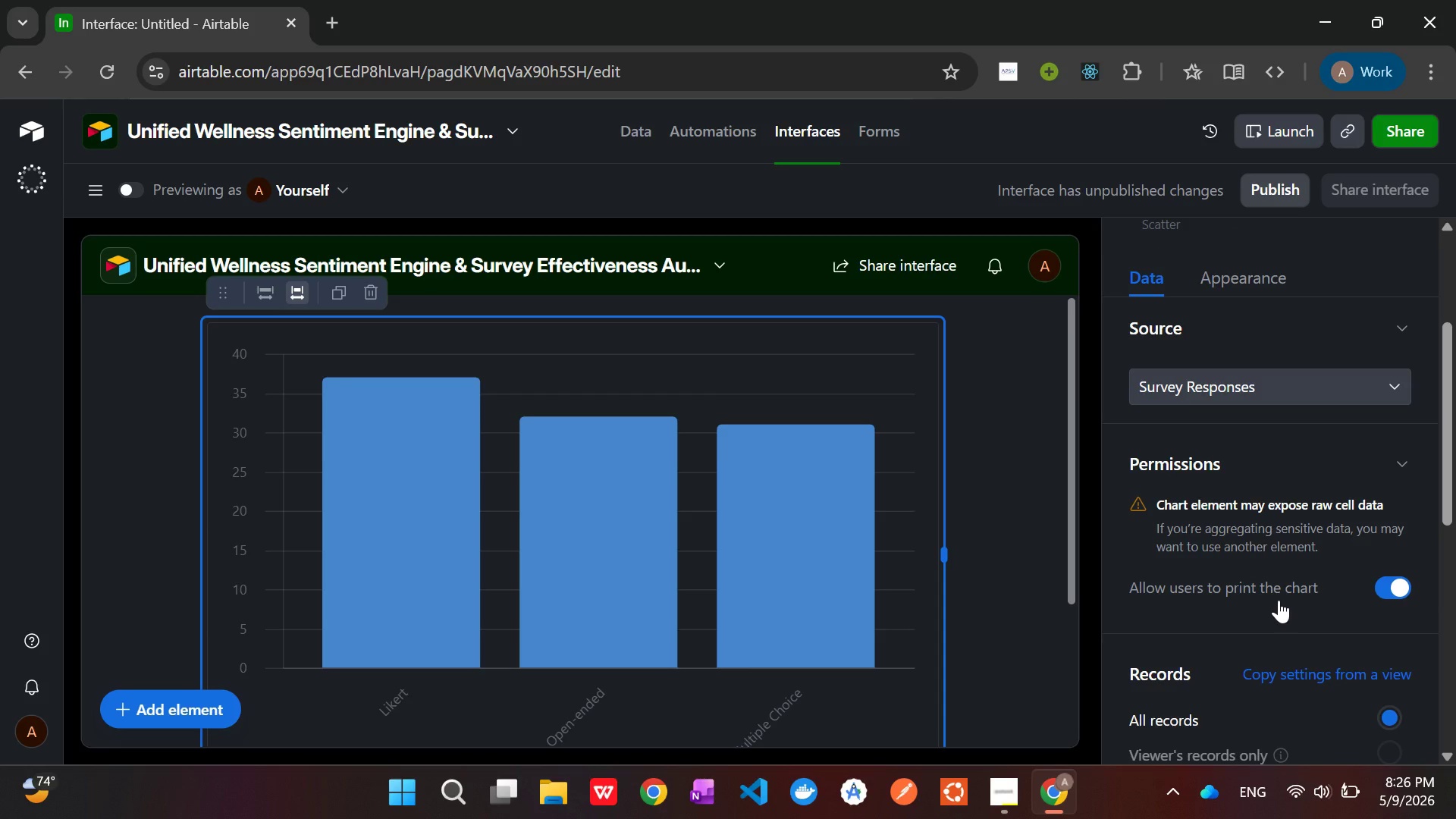 
wait(15.36)
 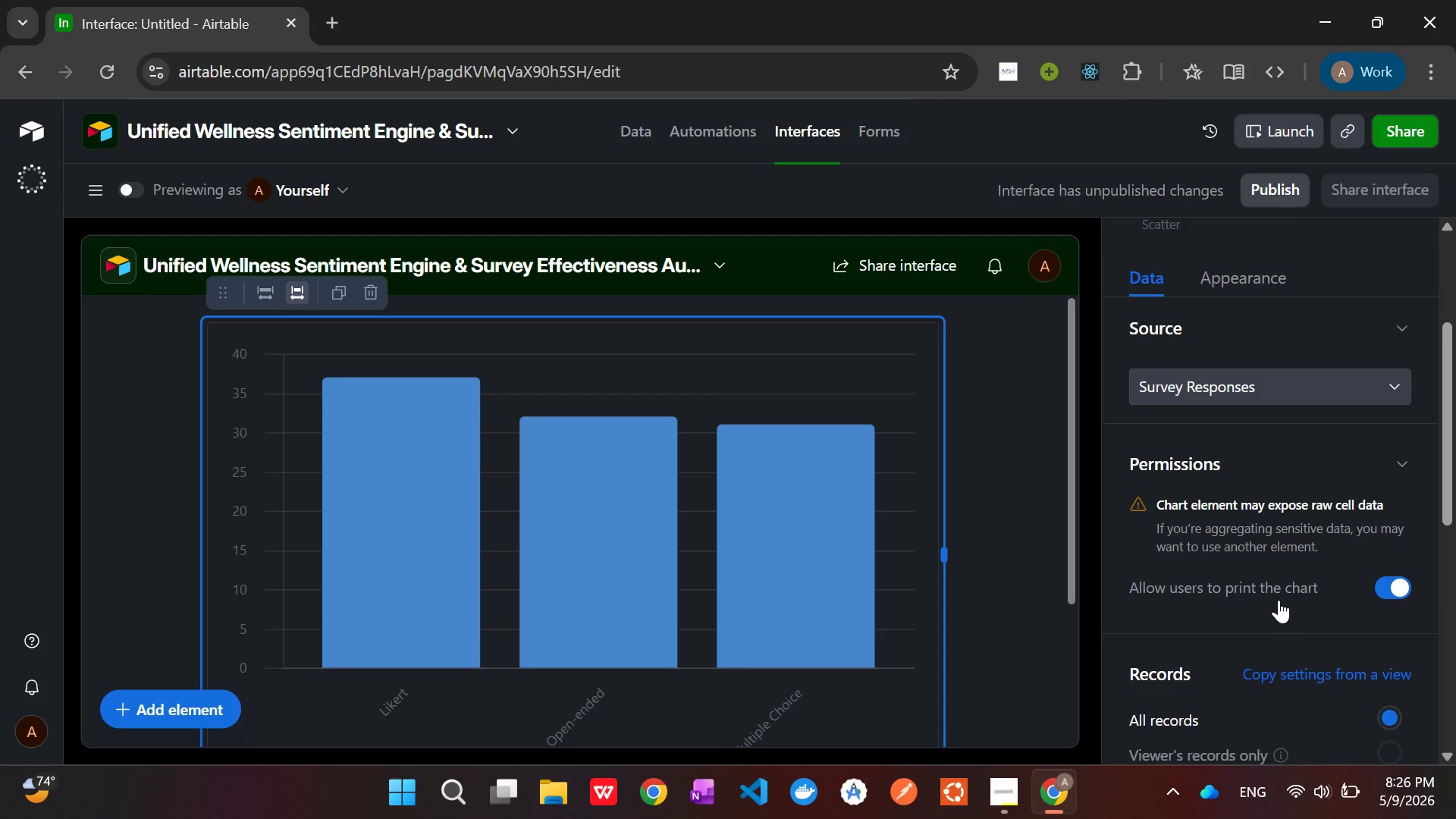 
scroll: coordinate [1341, 504], scroll_direction: down, amount: 4.0
 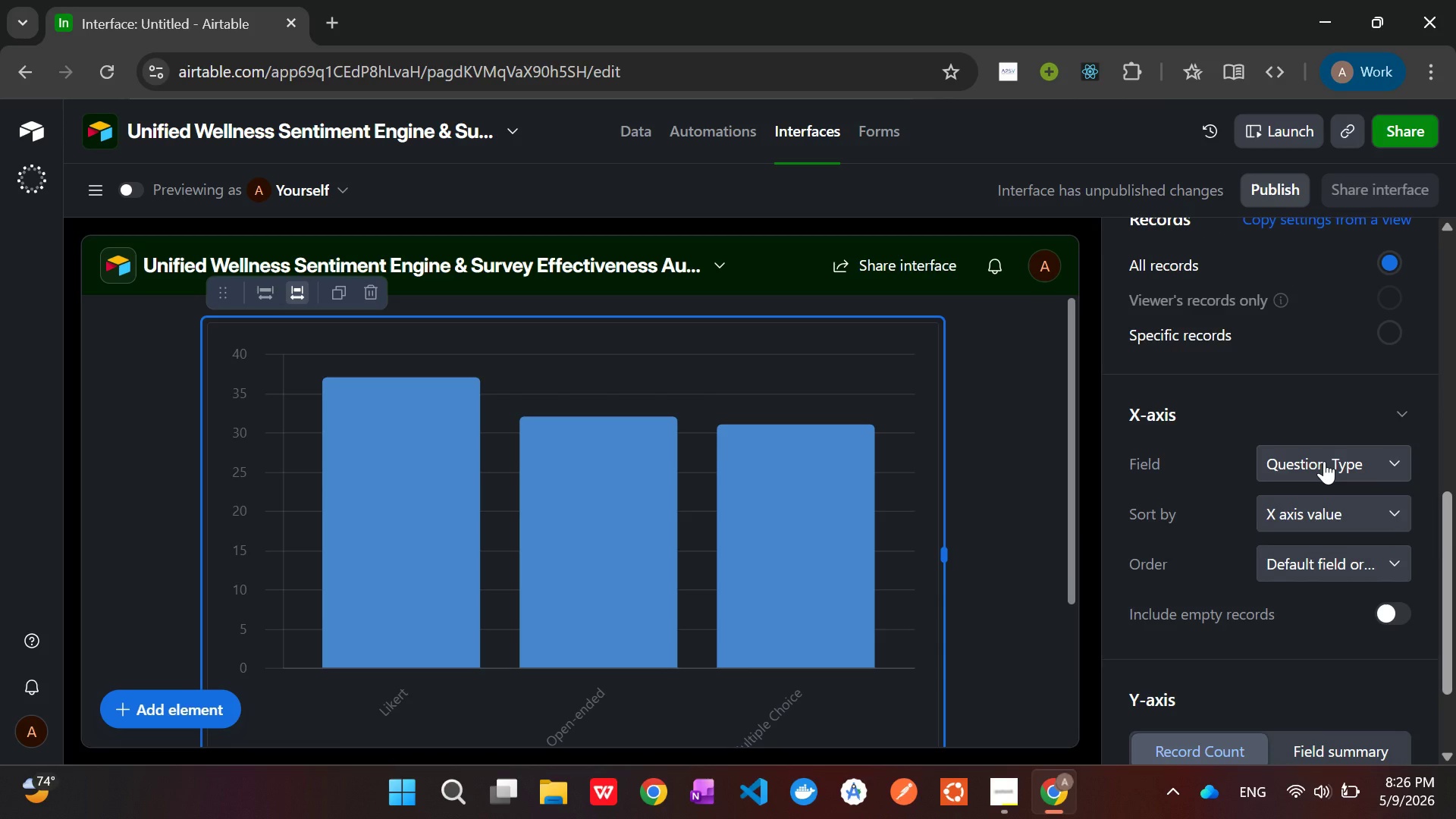 
left_click([1324, 461])
 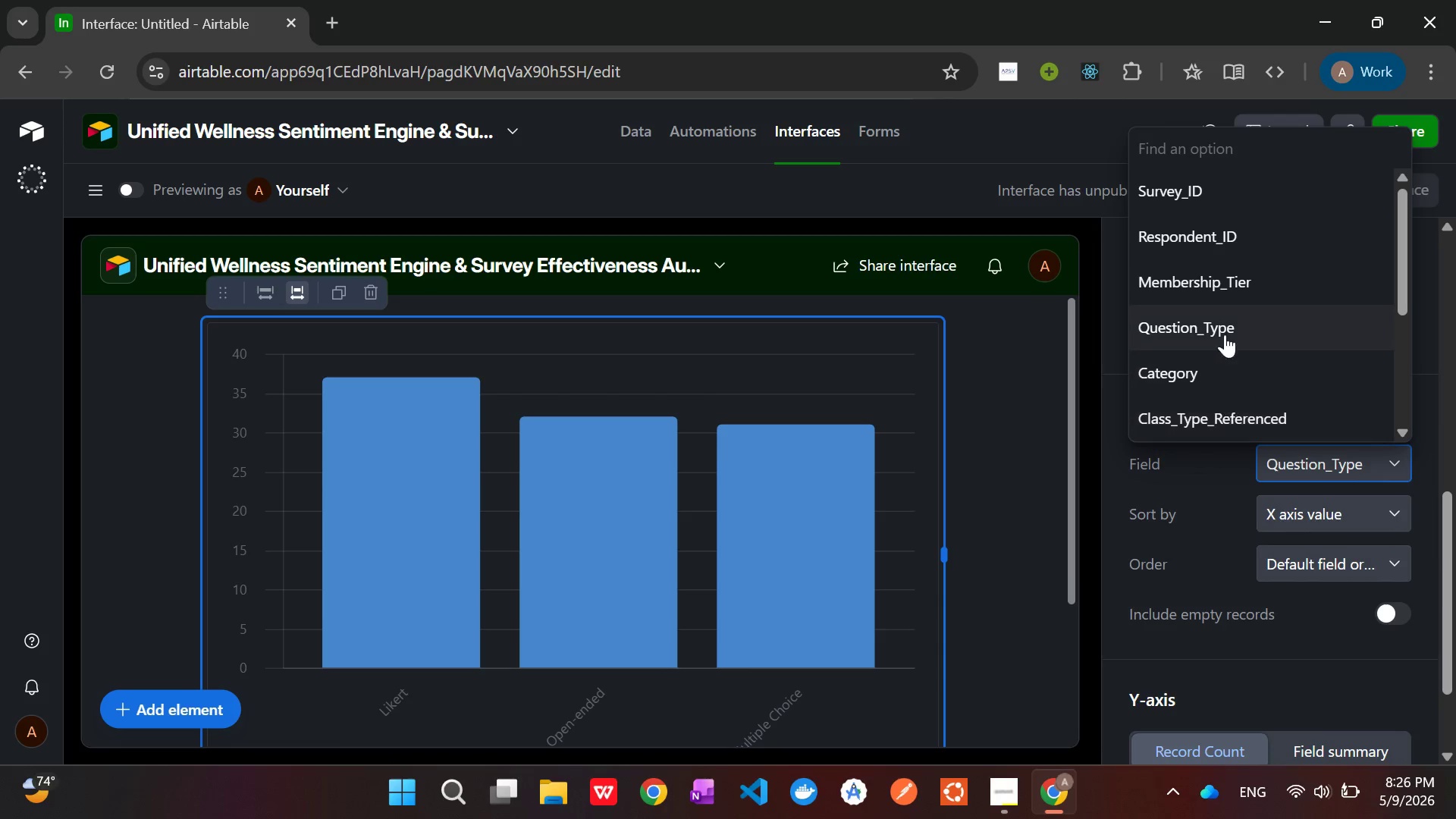 
scroll: coordinate [1224, 334], scroll_direction: down, amount: 4.0
 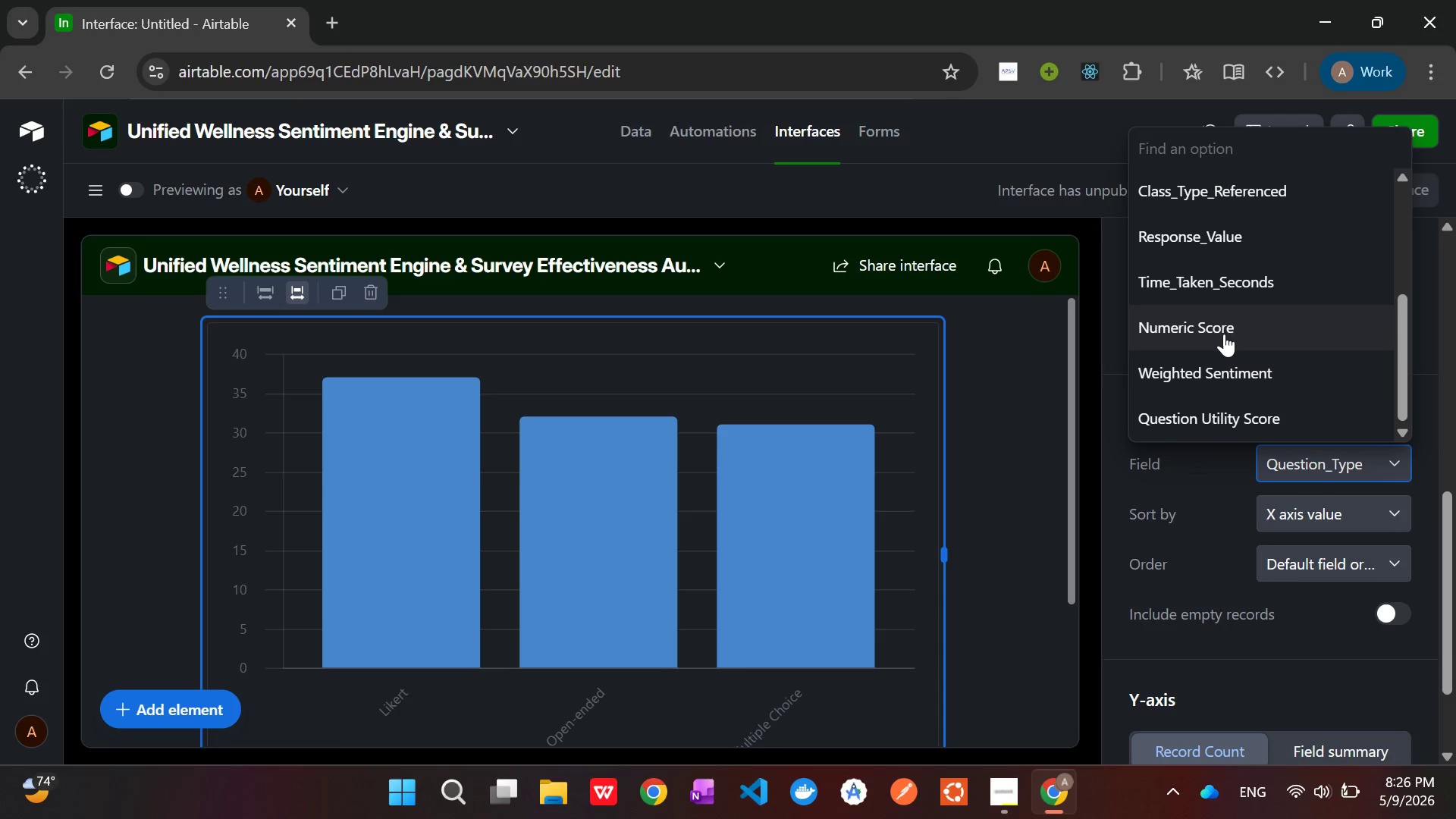 
scroll: coordinate [1224, 334], scroll_direction: up, amount: 4.0
 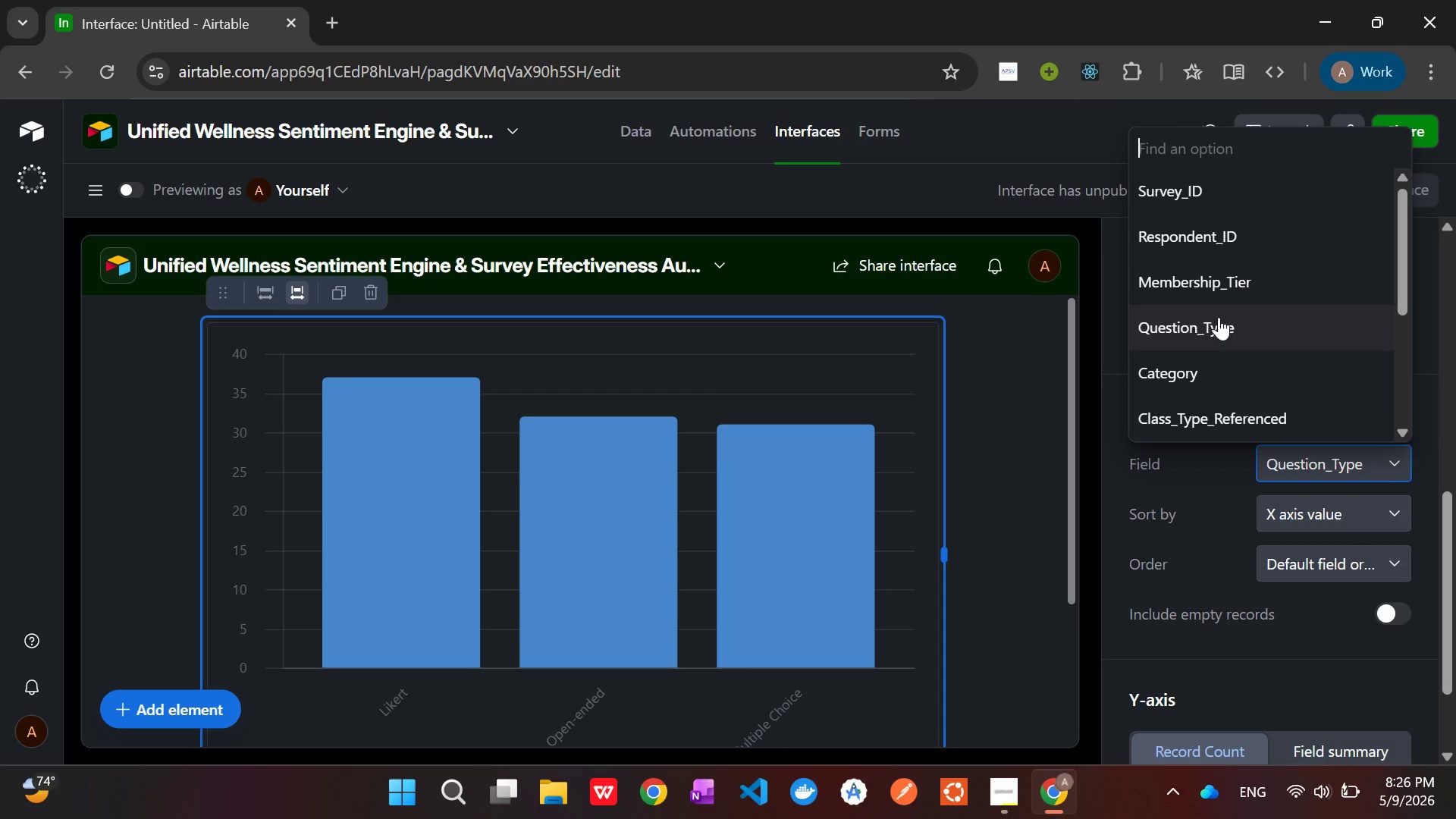 
scroll: coordinate [1276, 359], scroll_direction: down, amount: 2.0
 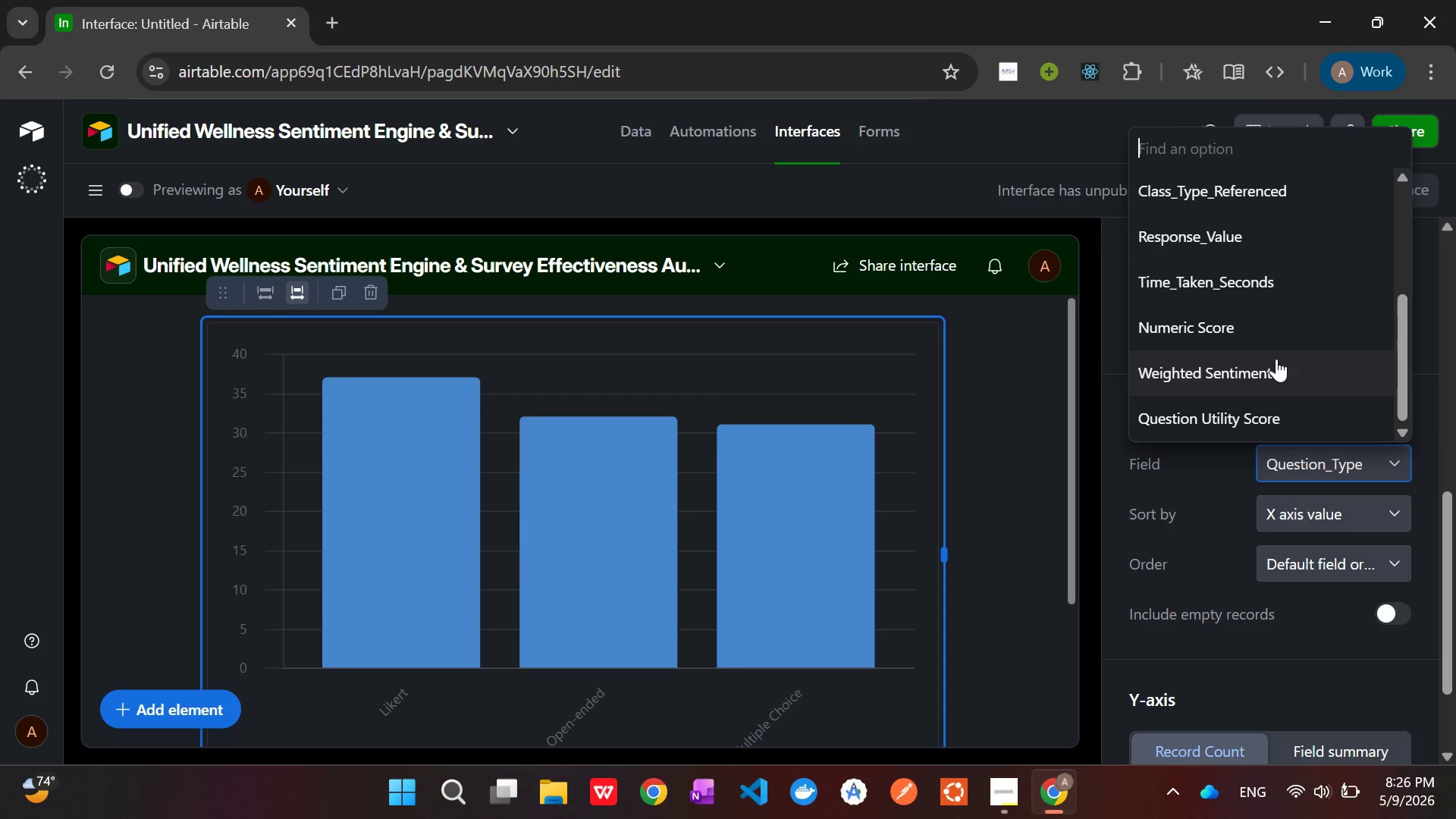 
scroll: coordinate [1276, 359], scroll_direction: none, amount: 0.0
 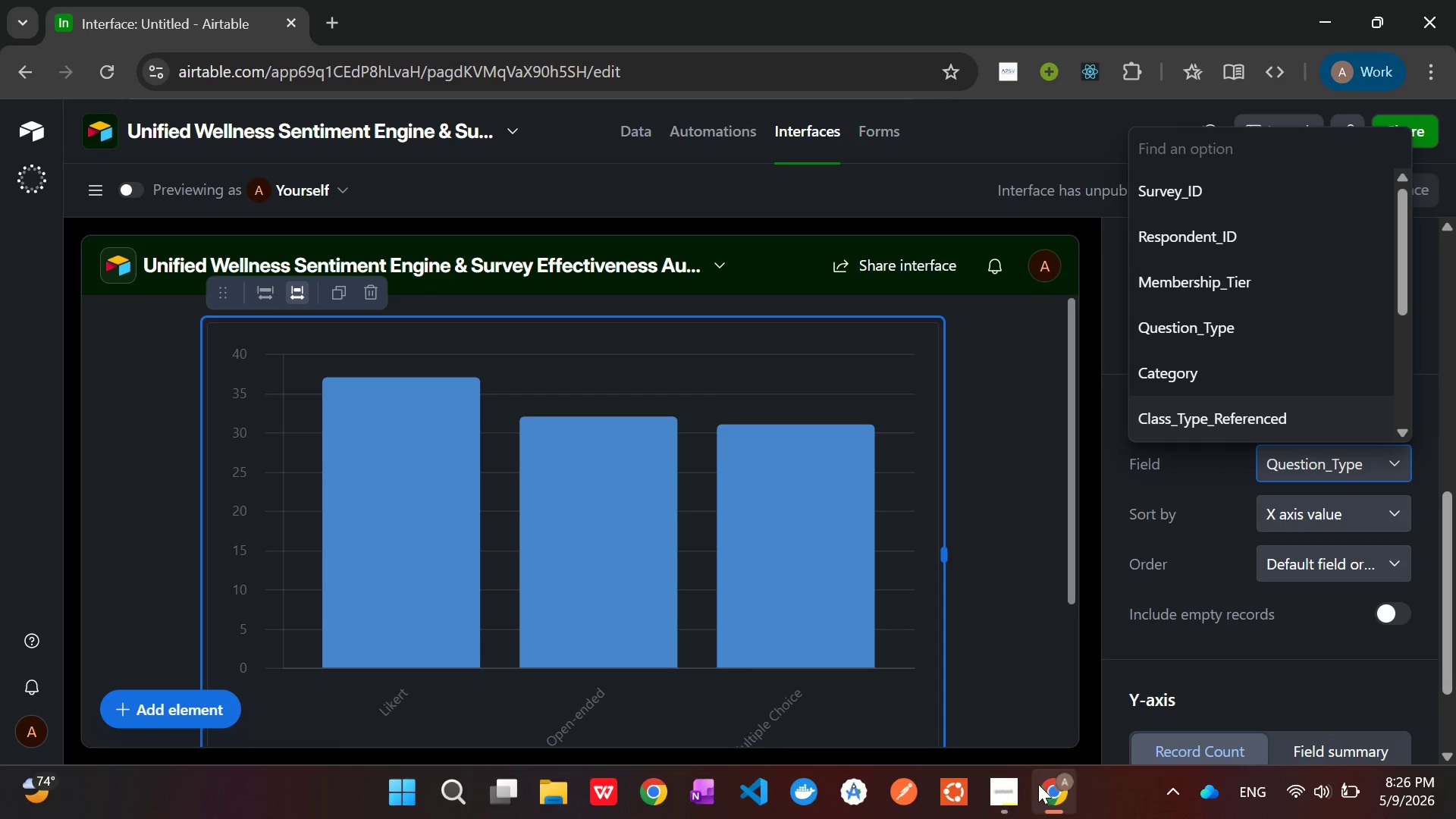 
left_click([1018, 792])